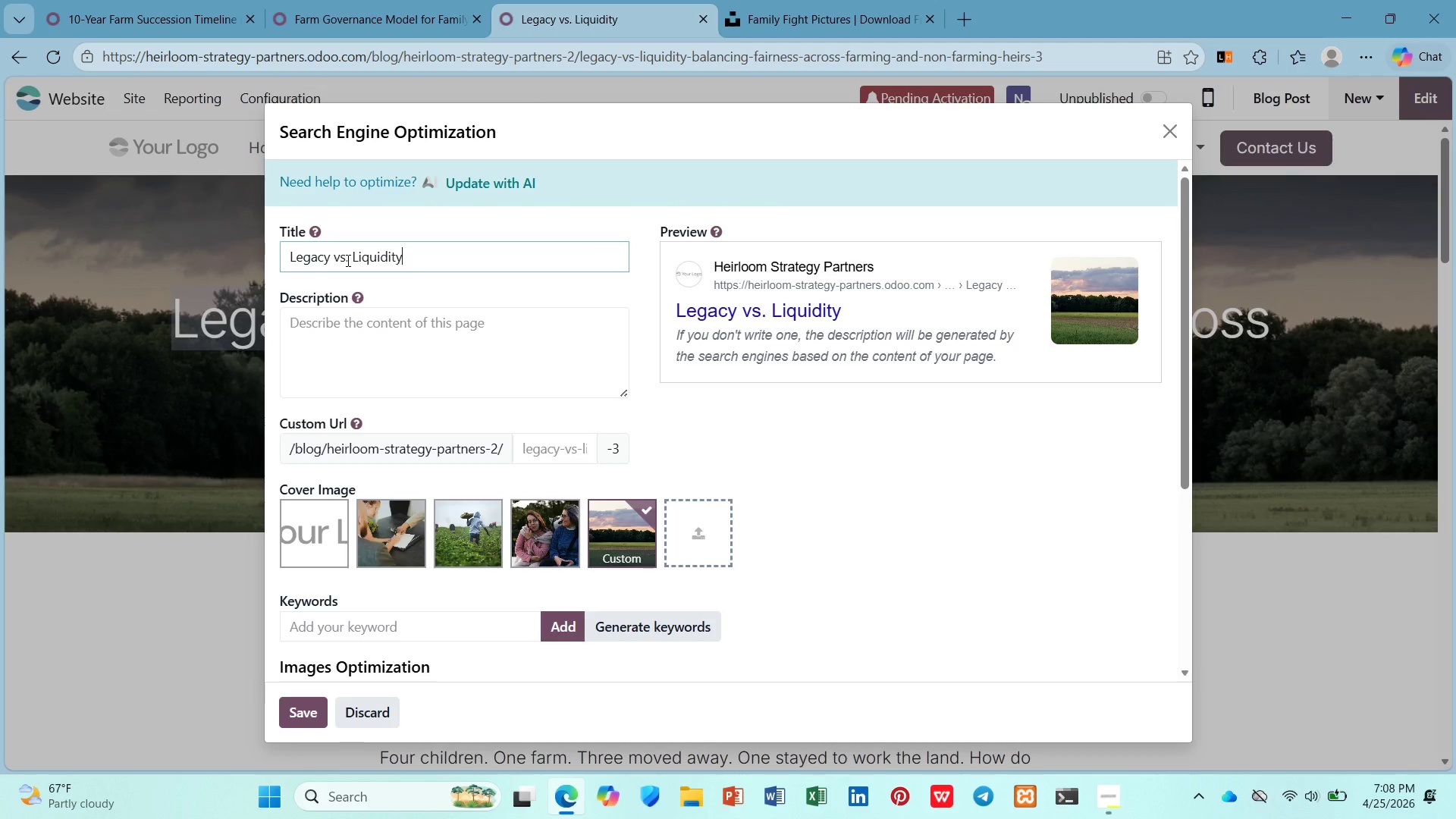 
type( fo )
key(Backspace)
type(r Farm Heri)
key(Backspace)
key(Backspace)
type(ris)
key(Backspace)
key(Backspace)
key(Backspace)
type(irs | Heirloom Strategy Pa)
 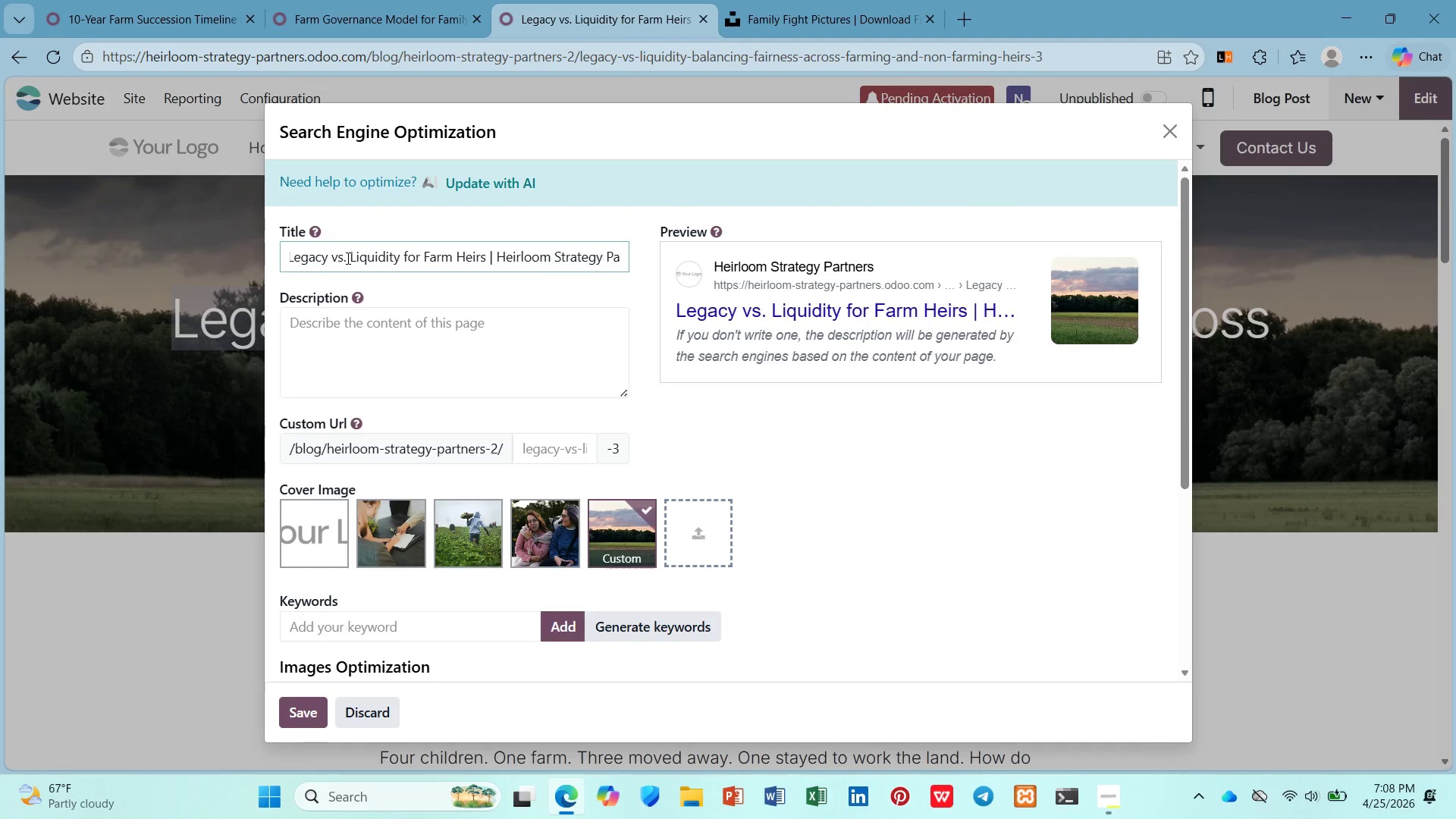 
type(rteners)
 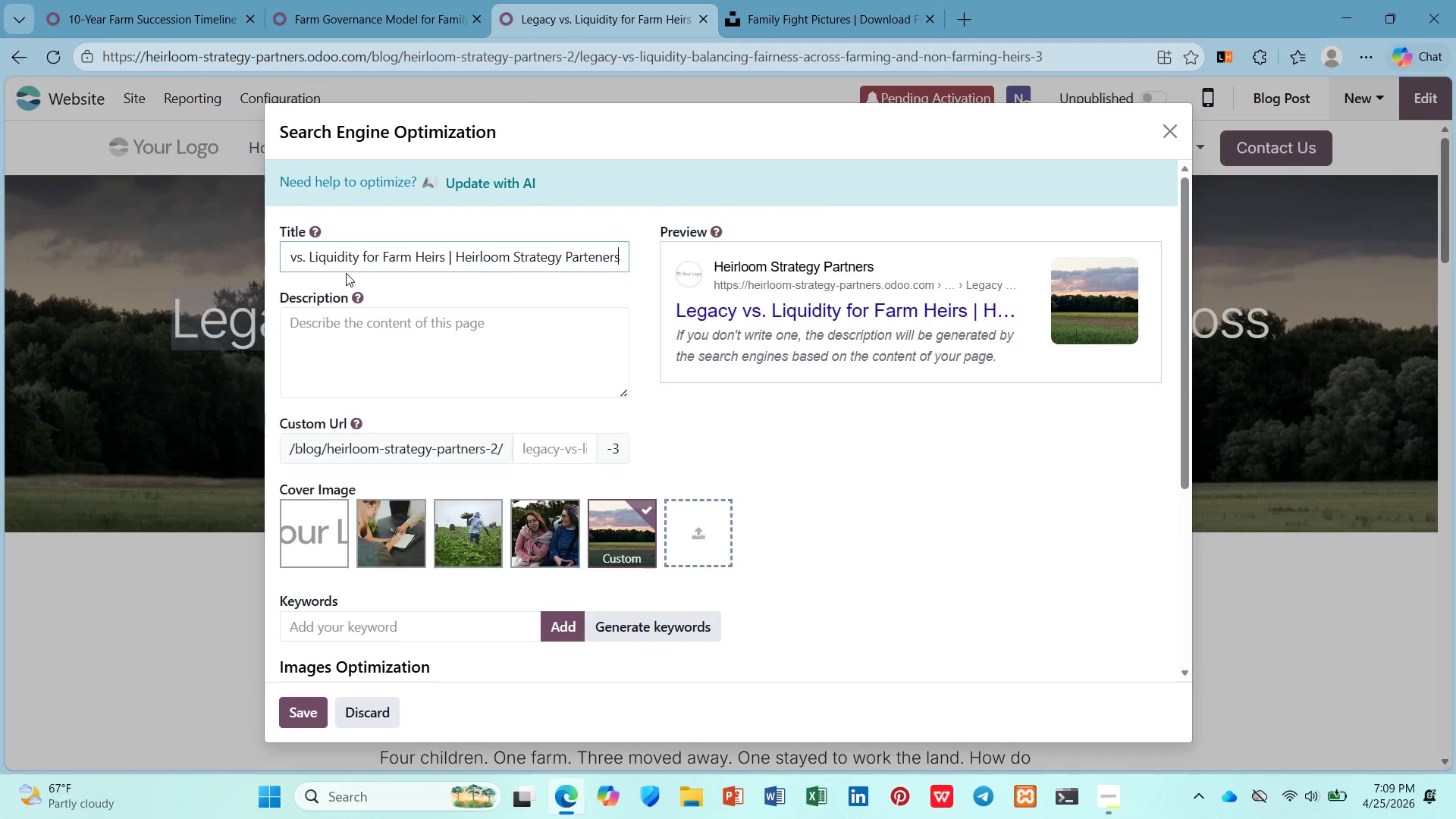 
hold_key(key=ArrowLeft, duration=0.53)
 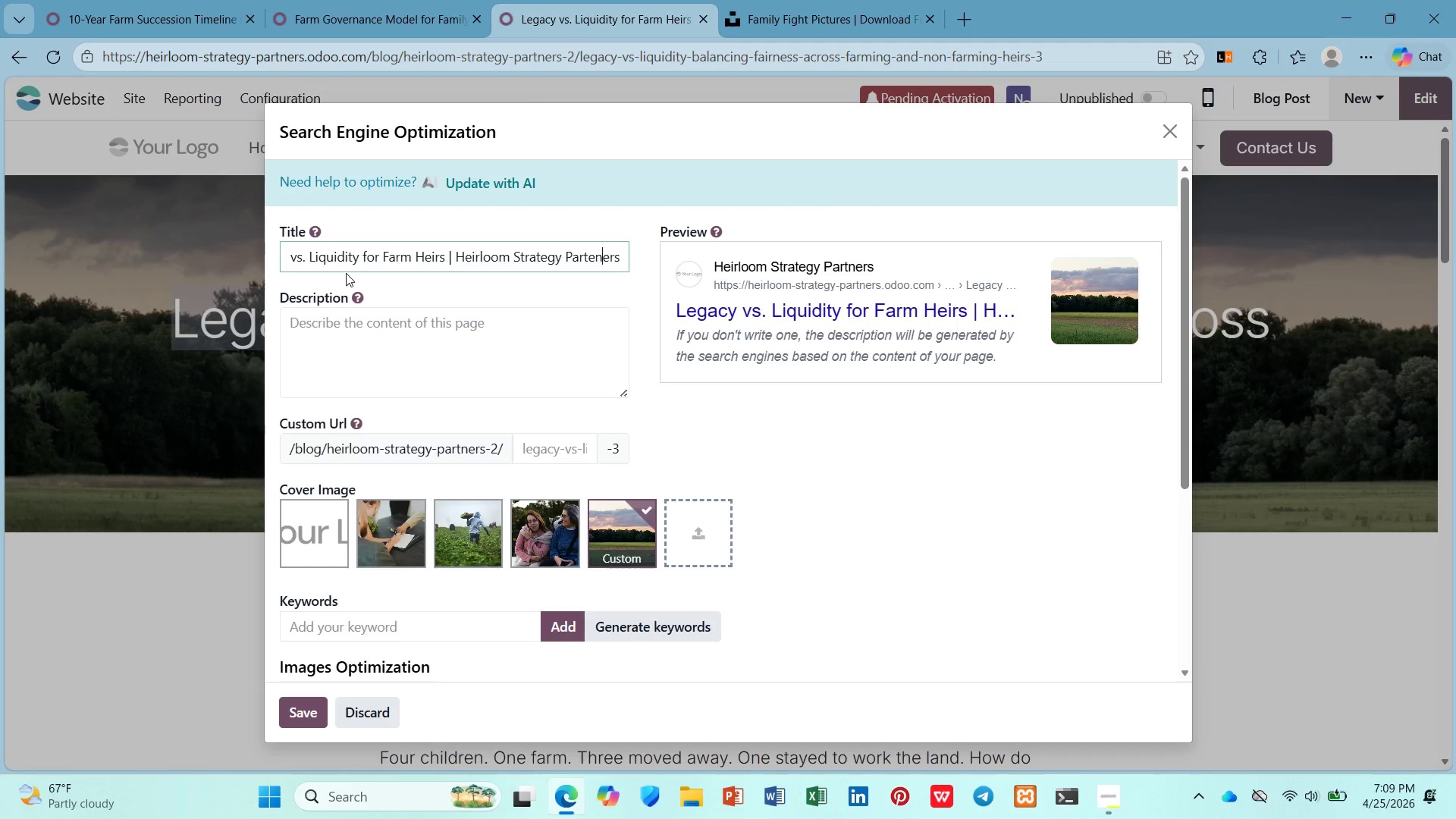 
key(ArrowLeft)
 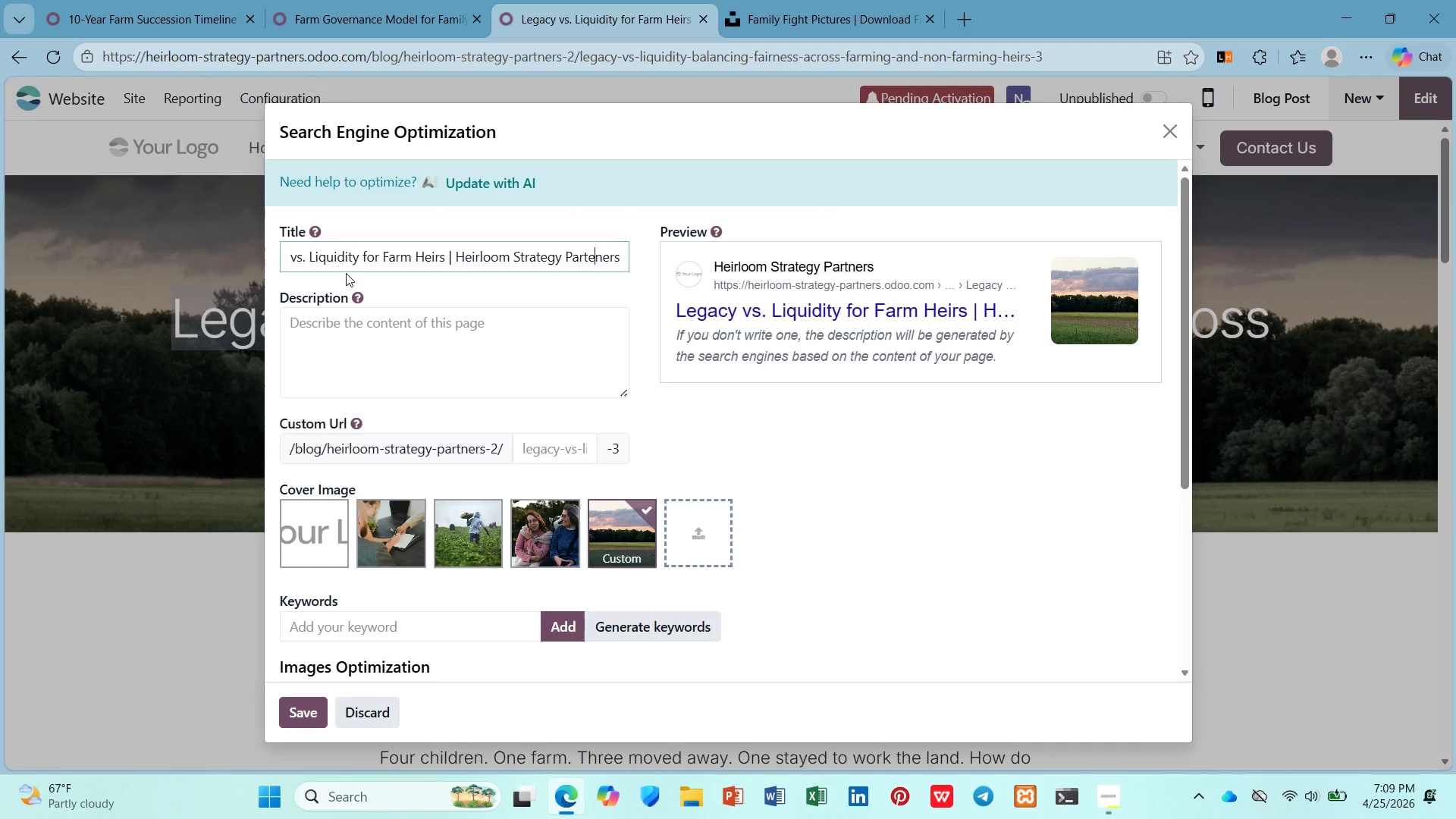 
key(ArrowLeft)
 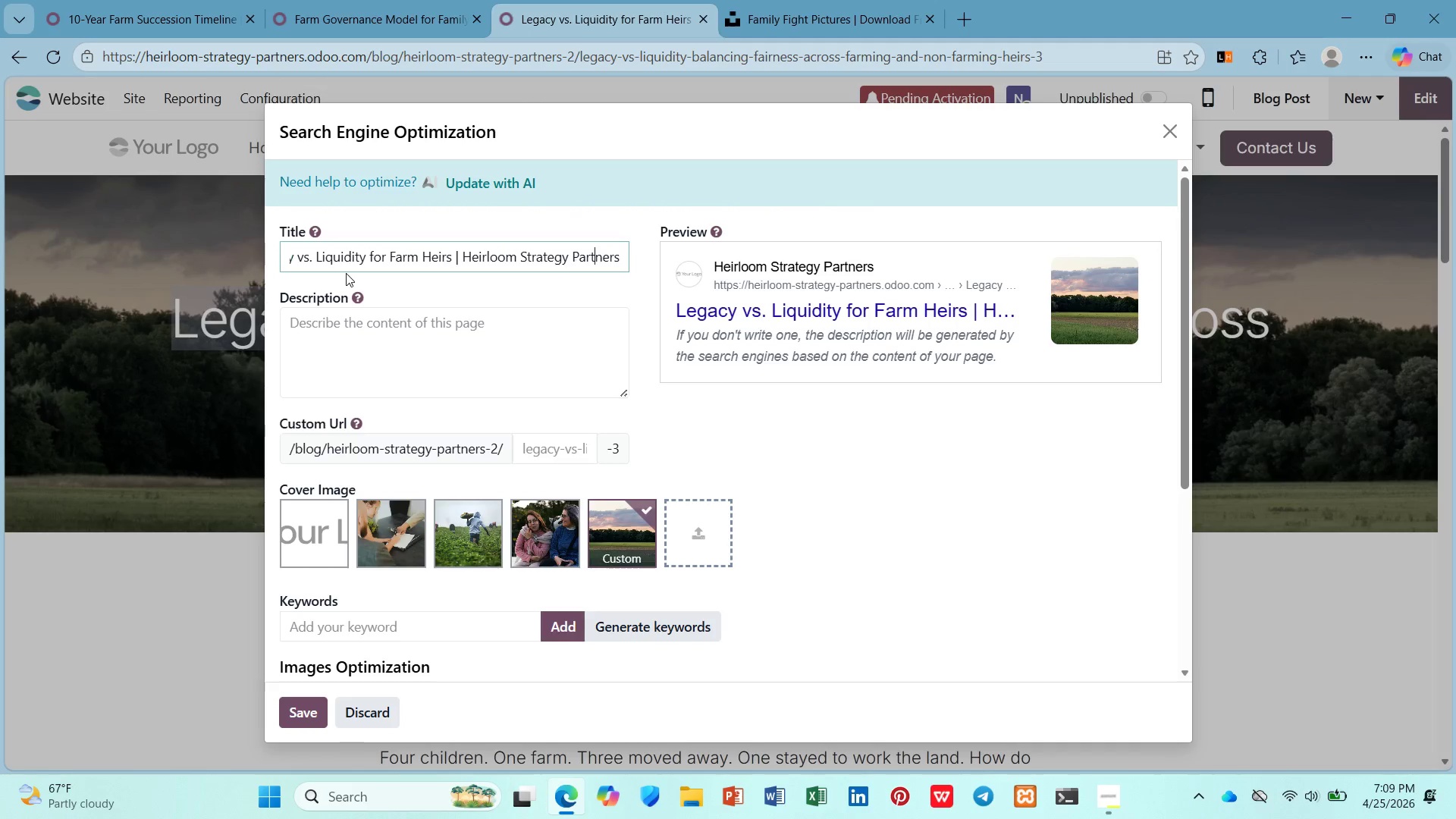 
key(Backspace)
 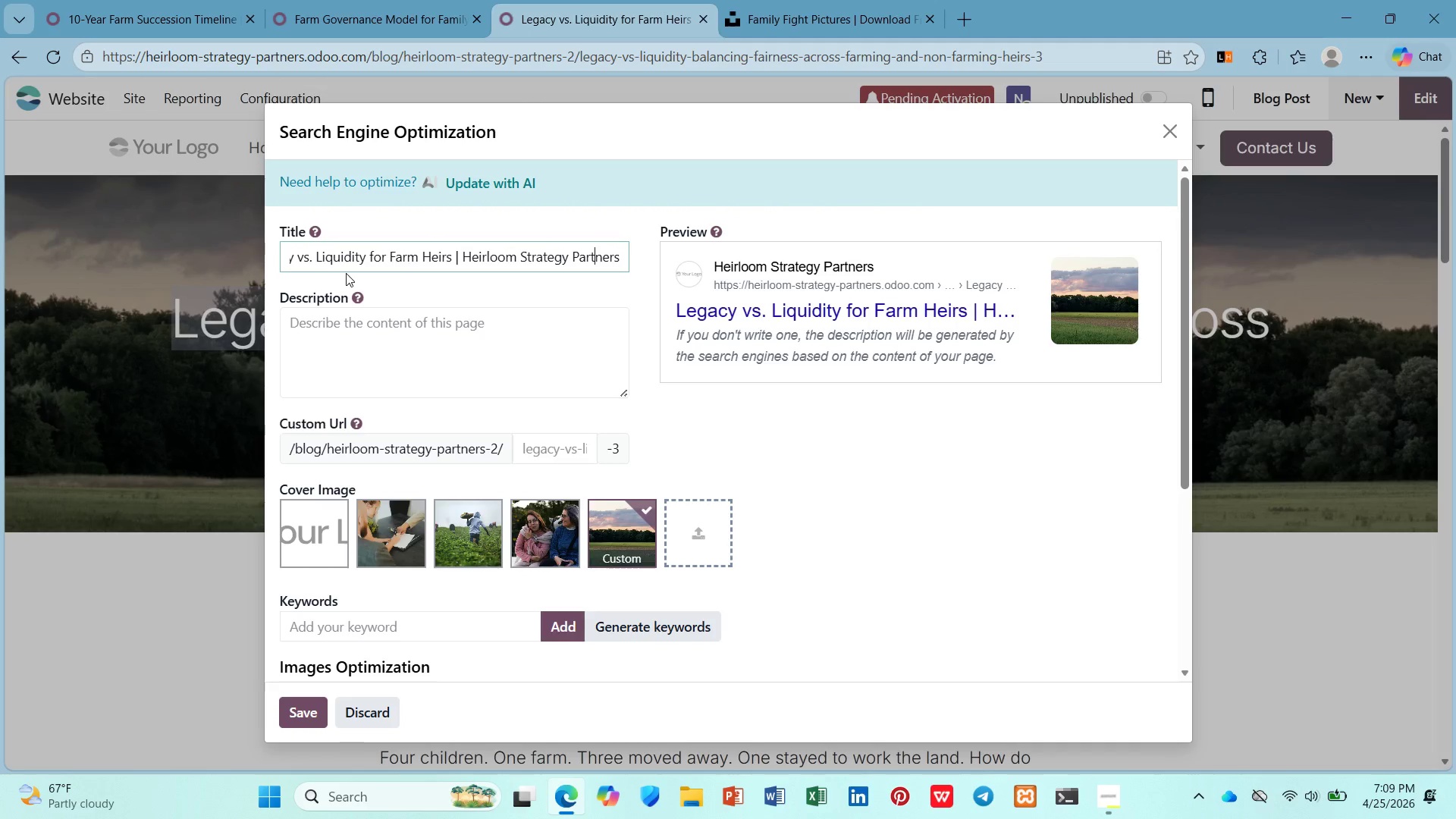 
key(ArrowDown)
 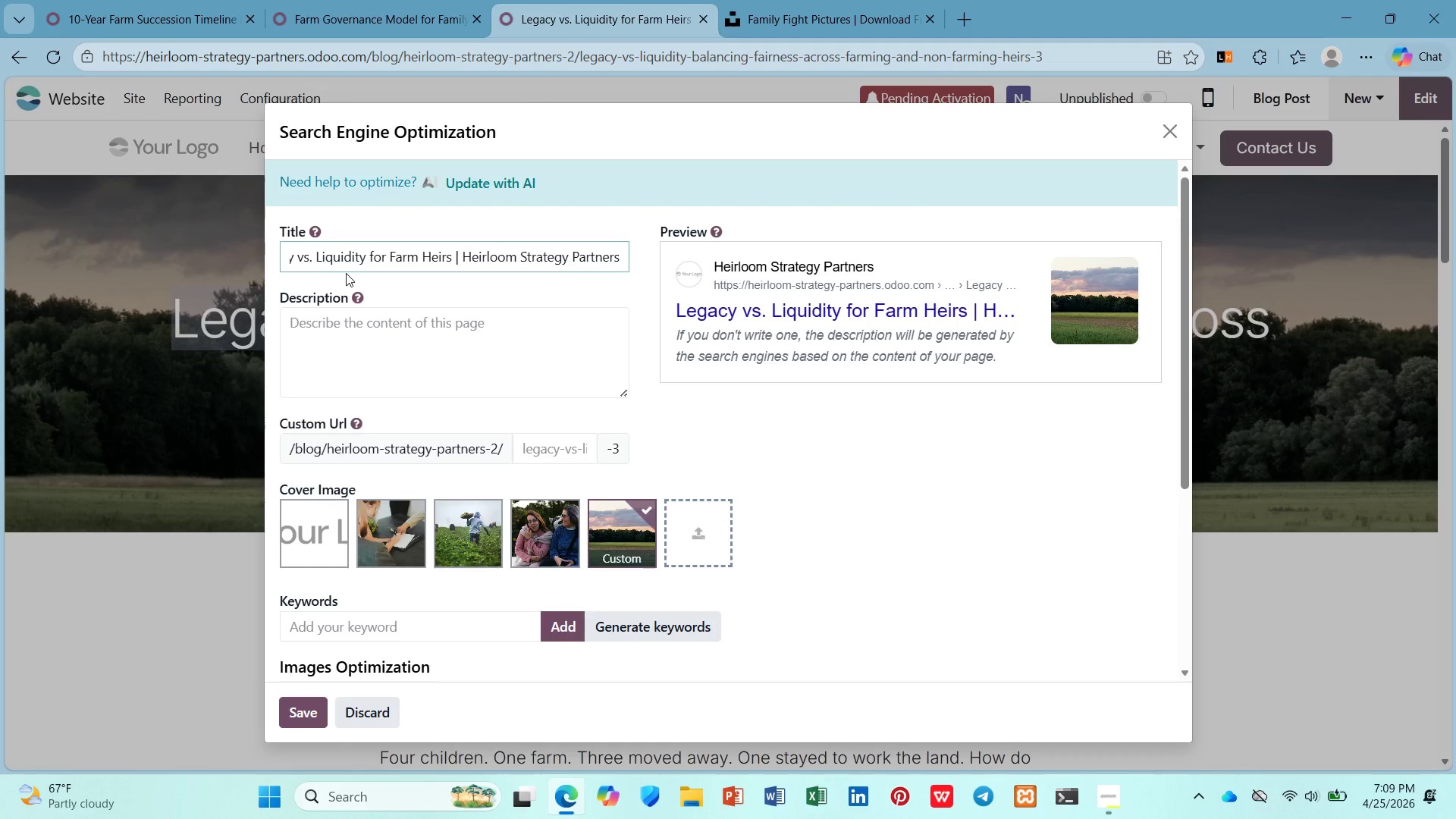 
key(ArrowDown)
 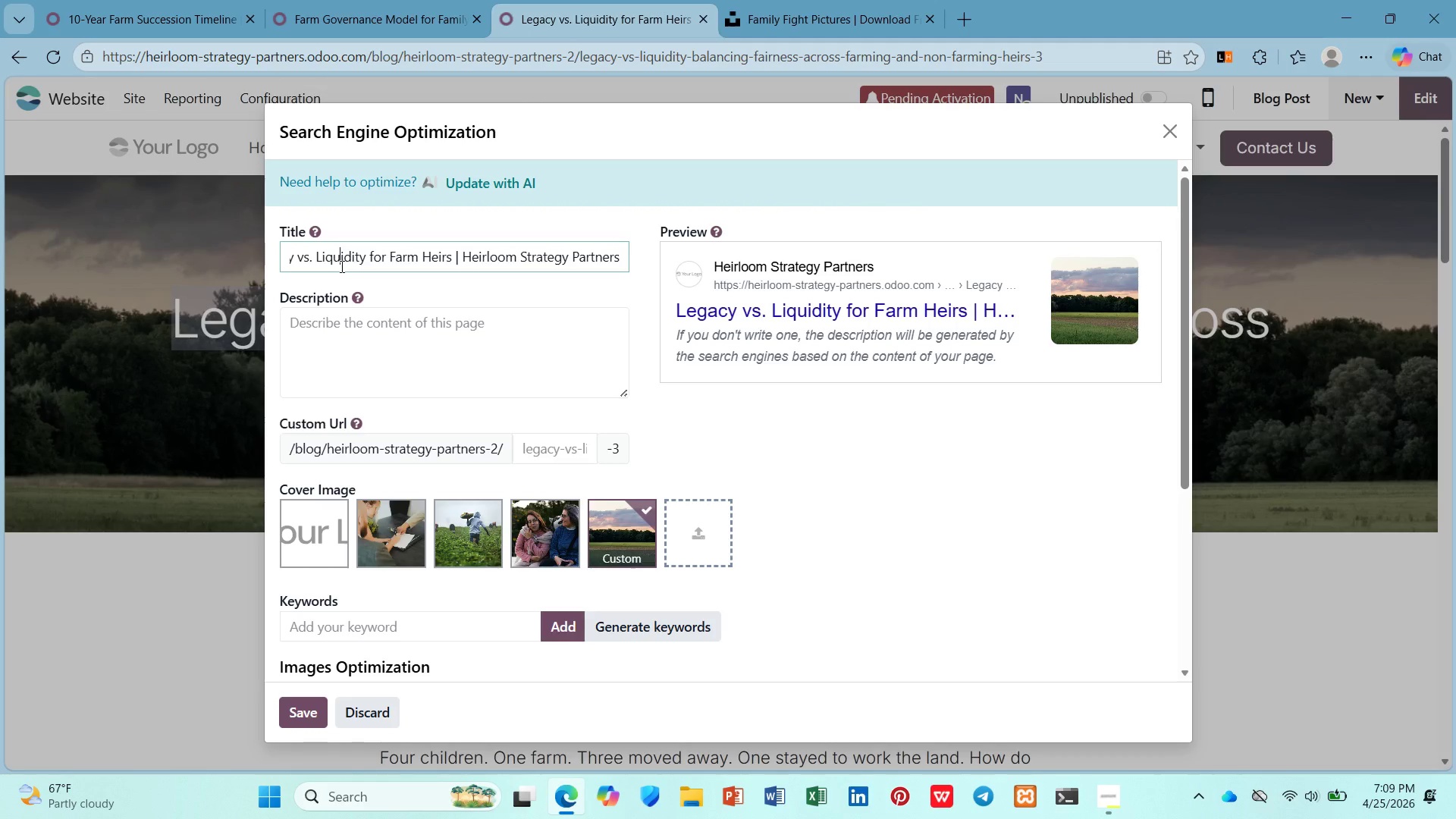 
key(ArrowUp)
 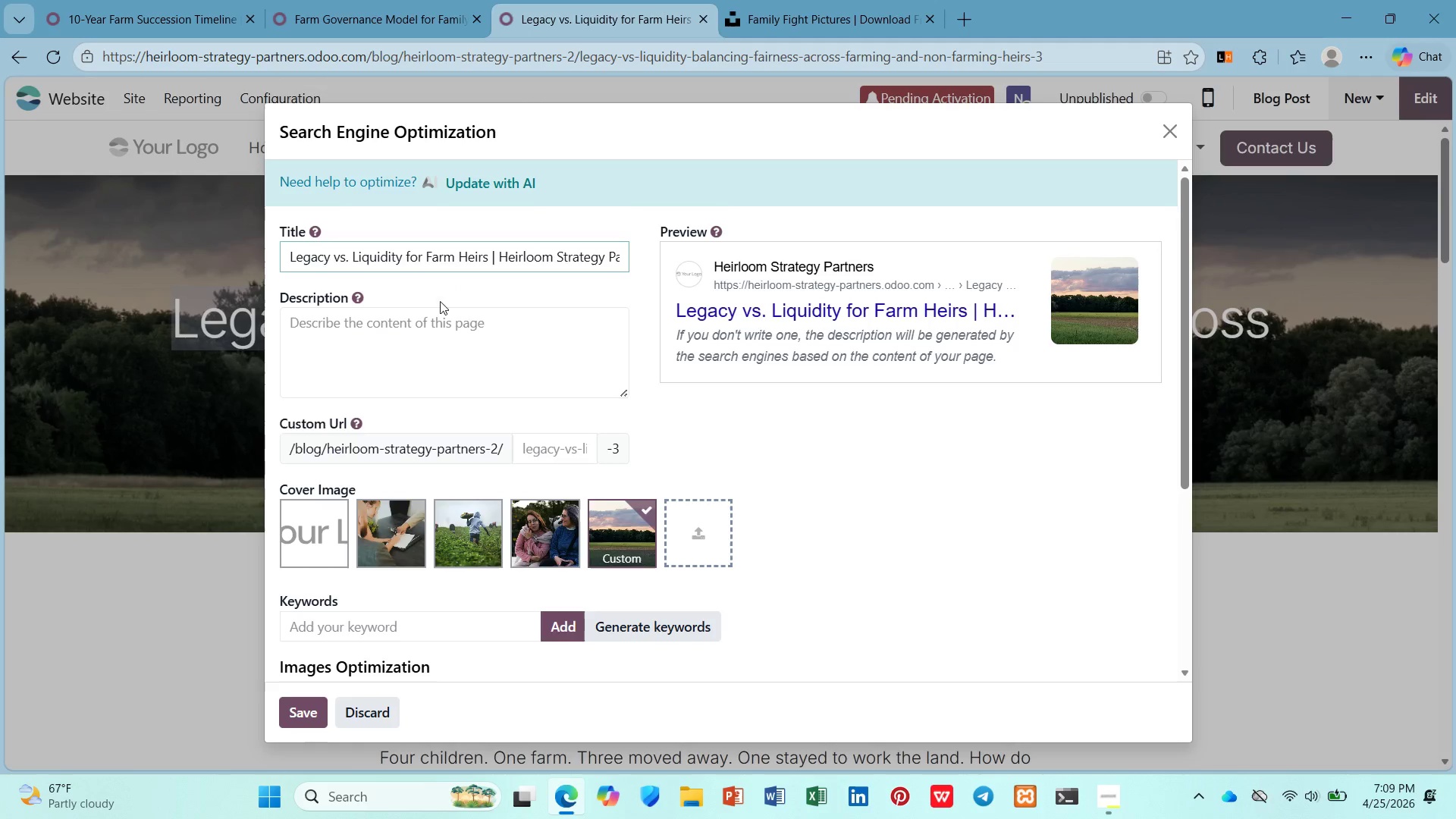 
left_click([435, 362])
 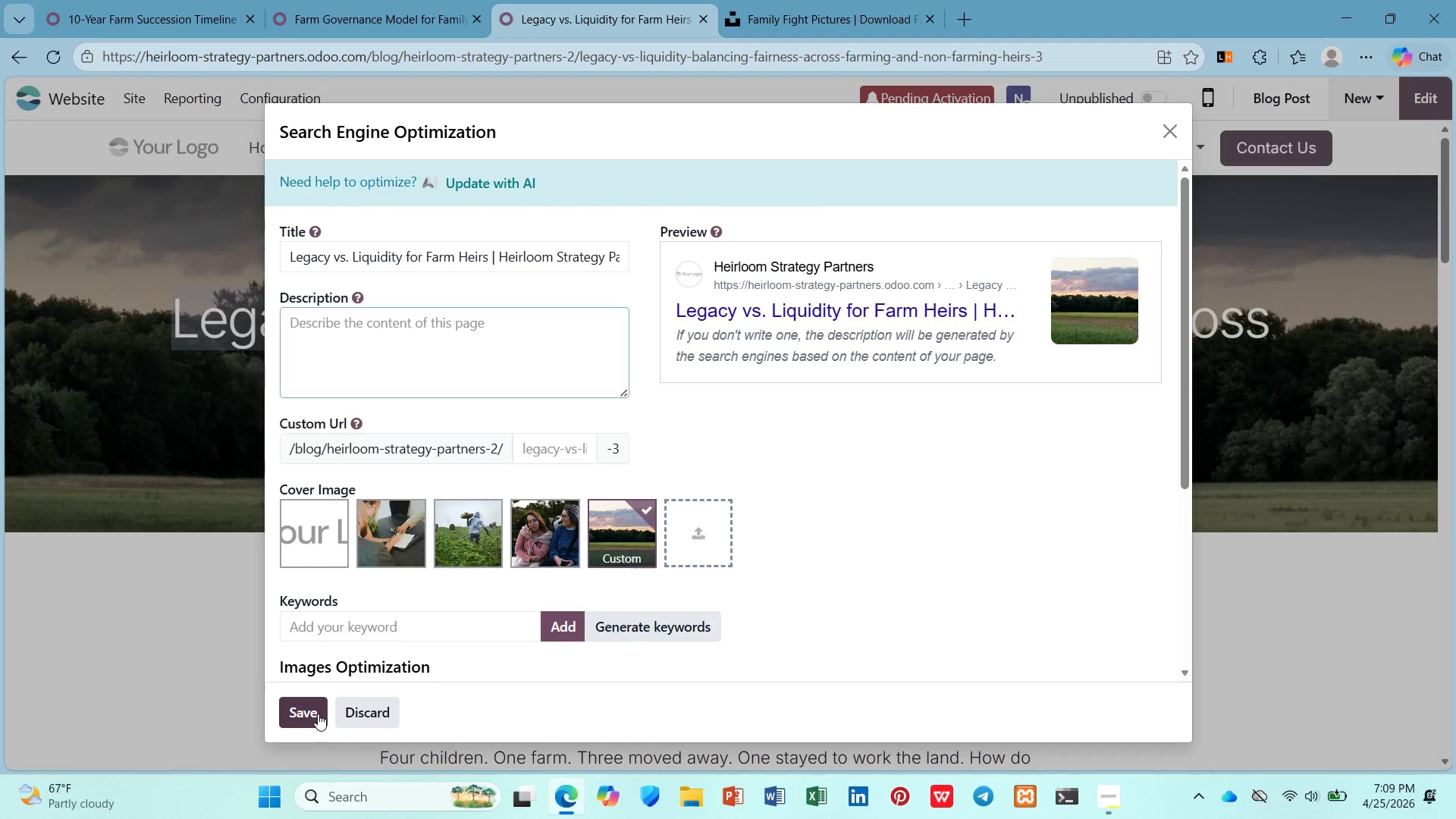 
left_click([316, 714])
 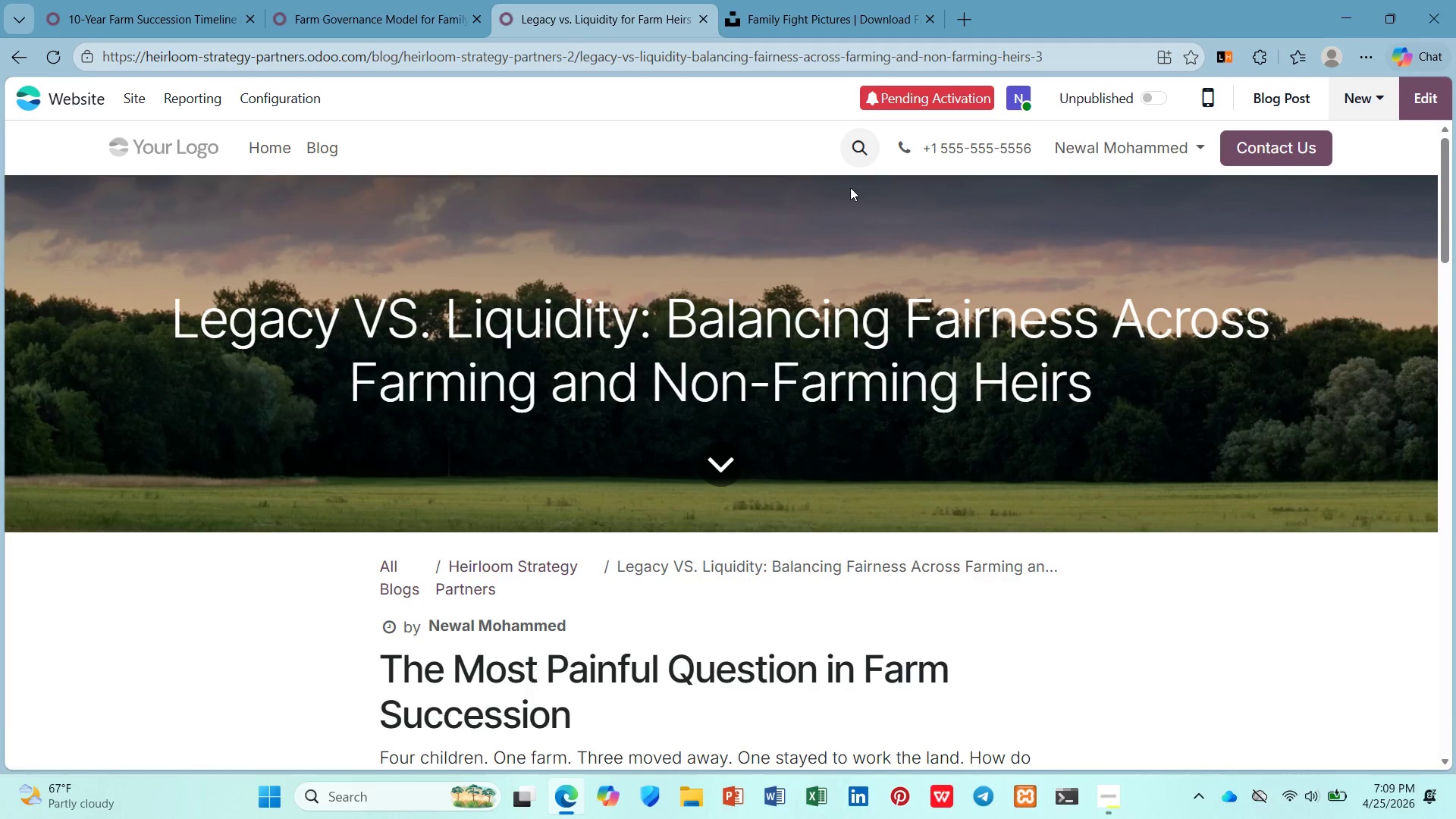 
left_click([1418, 93])
 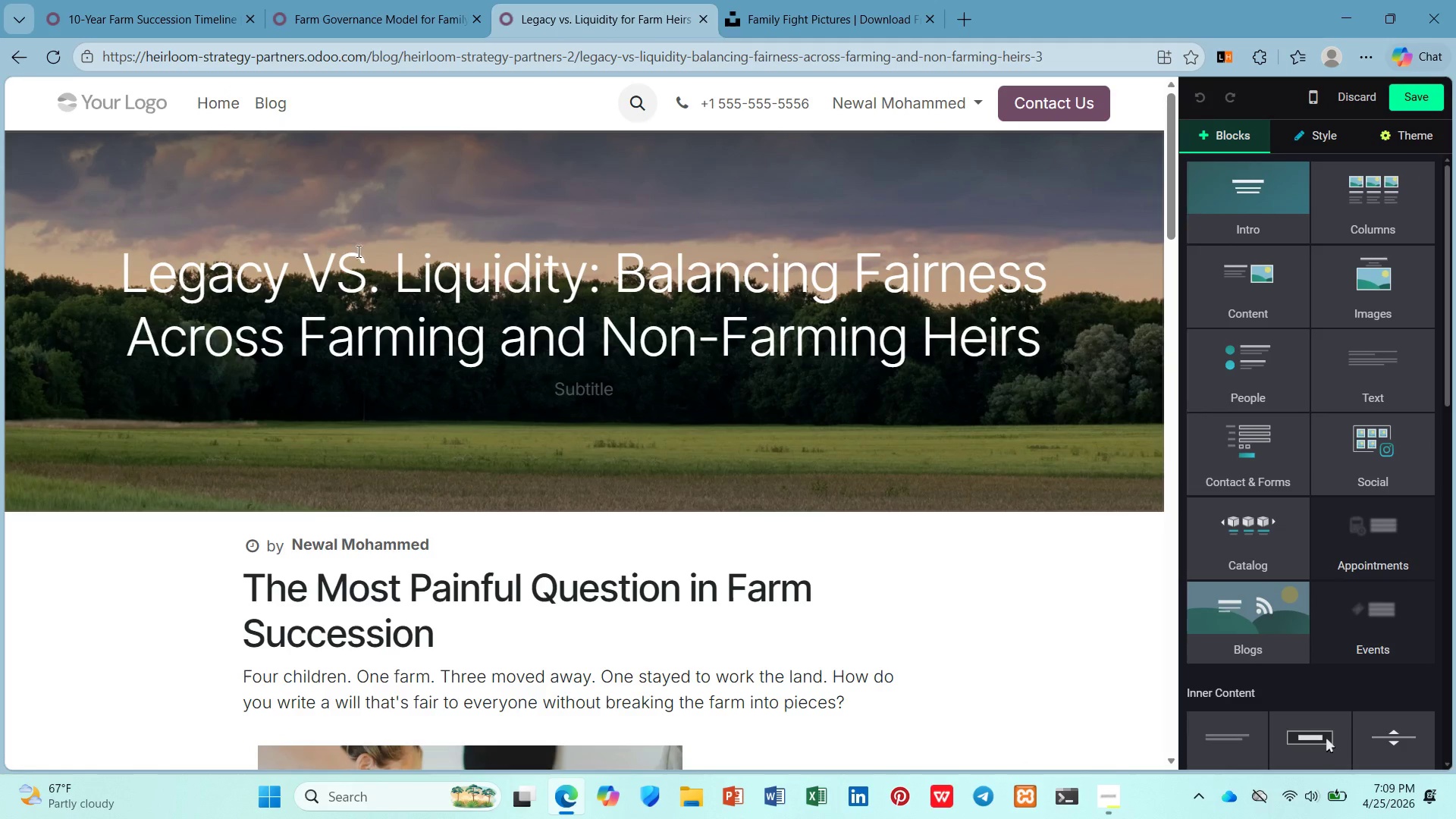 
left_click([379, 251])
 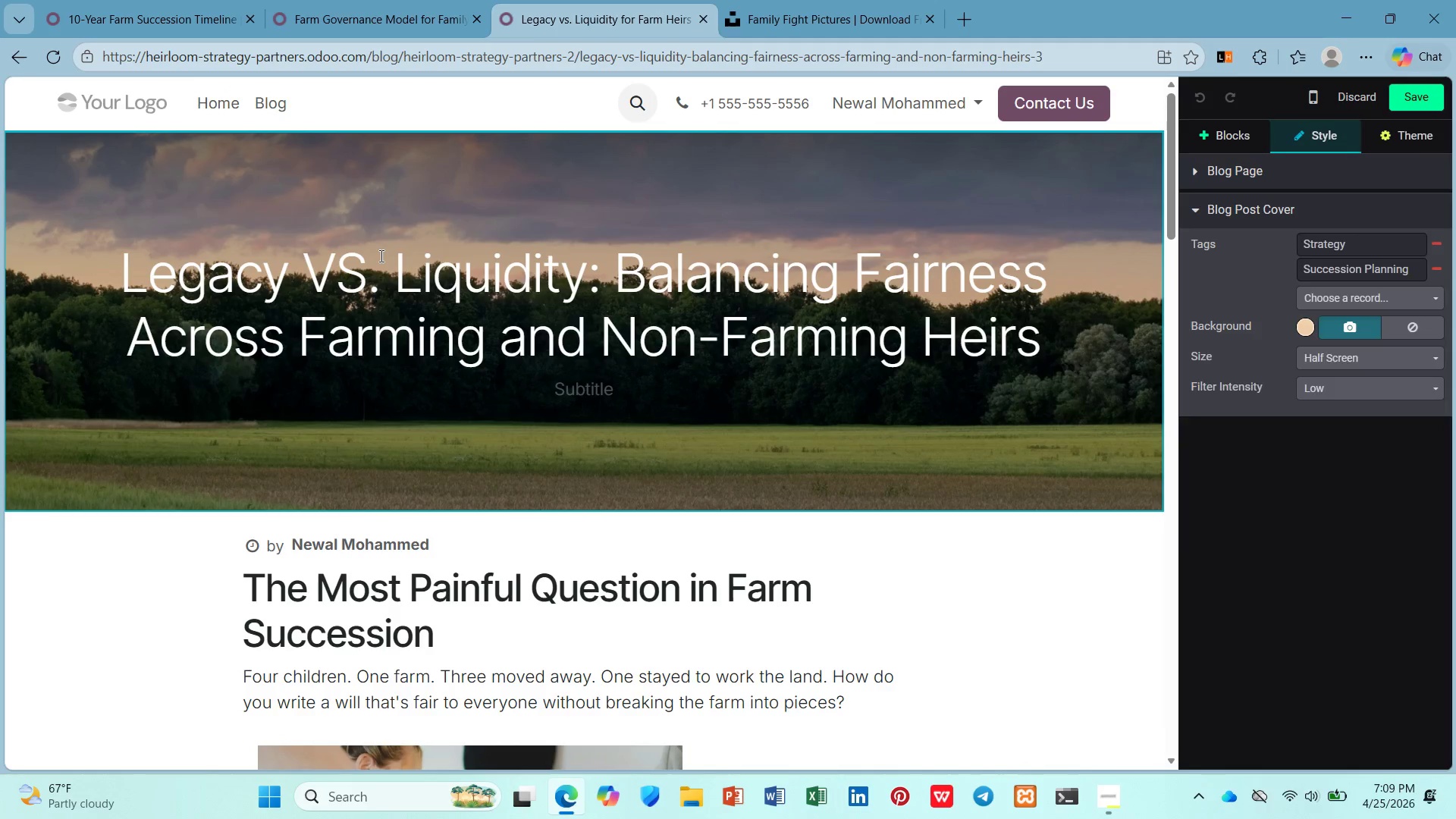 
key(ArrowLeft)
 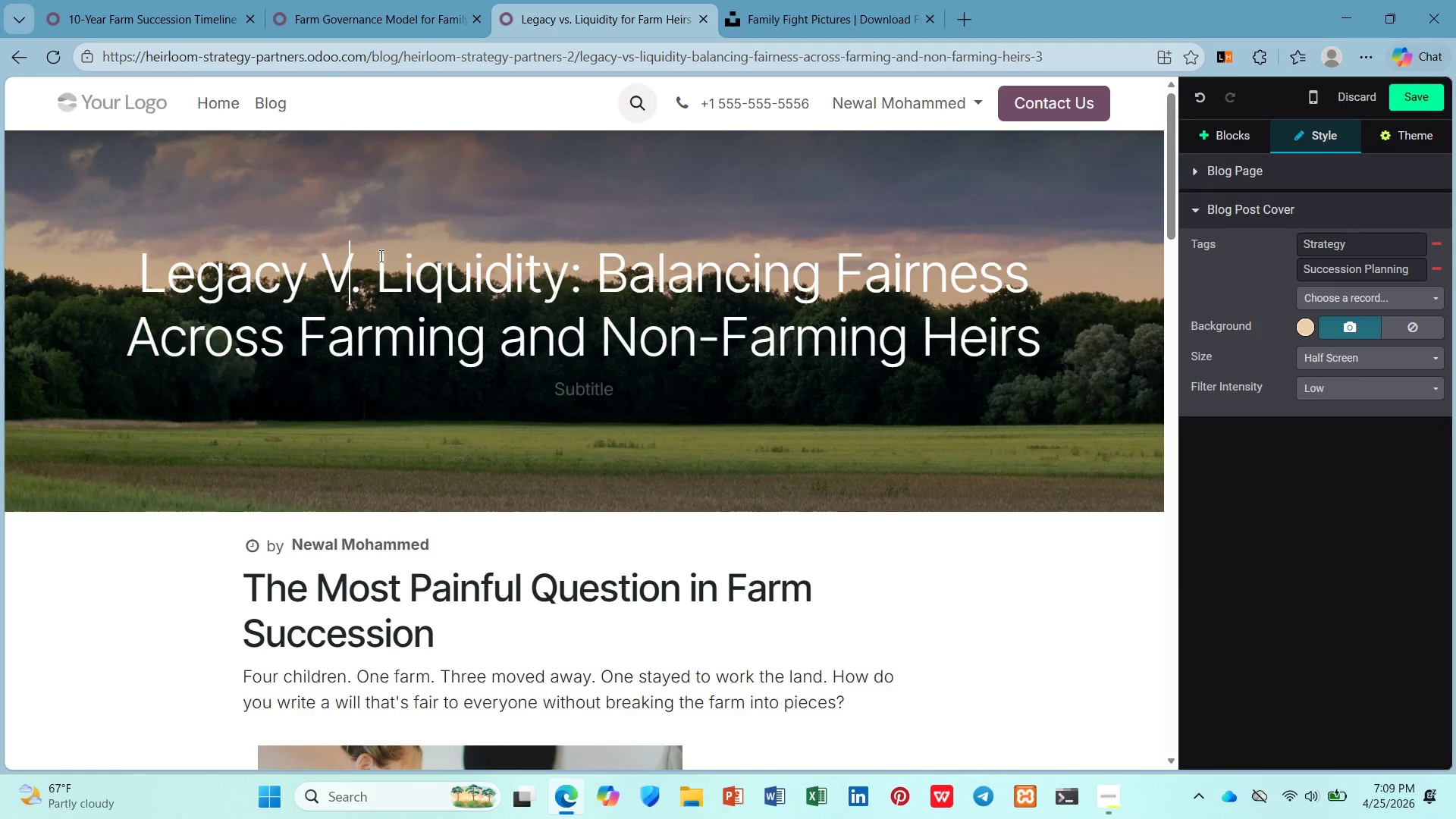 
key(Backspace)
key(Backspace)
type(sv)
key(Backspace)
key(Backspace)
type(vs)
 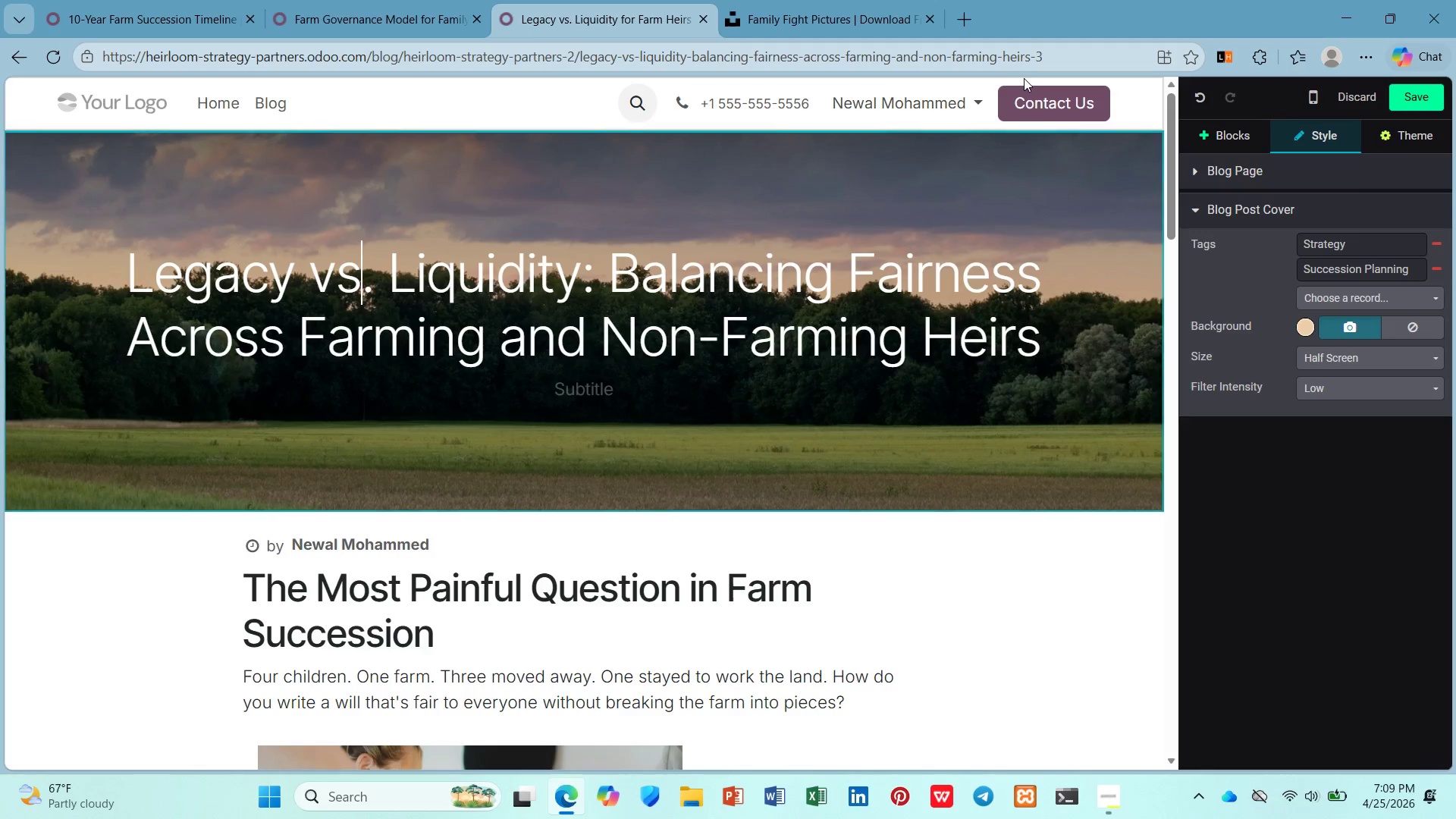 
left_click([1404, 89])
 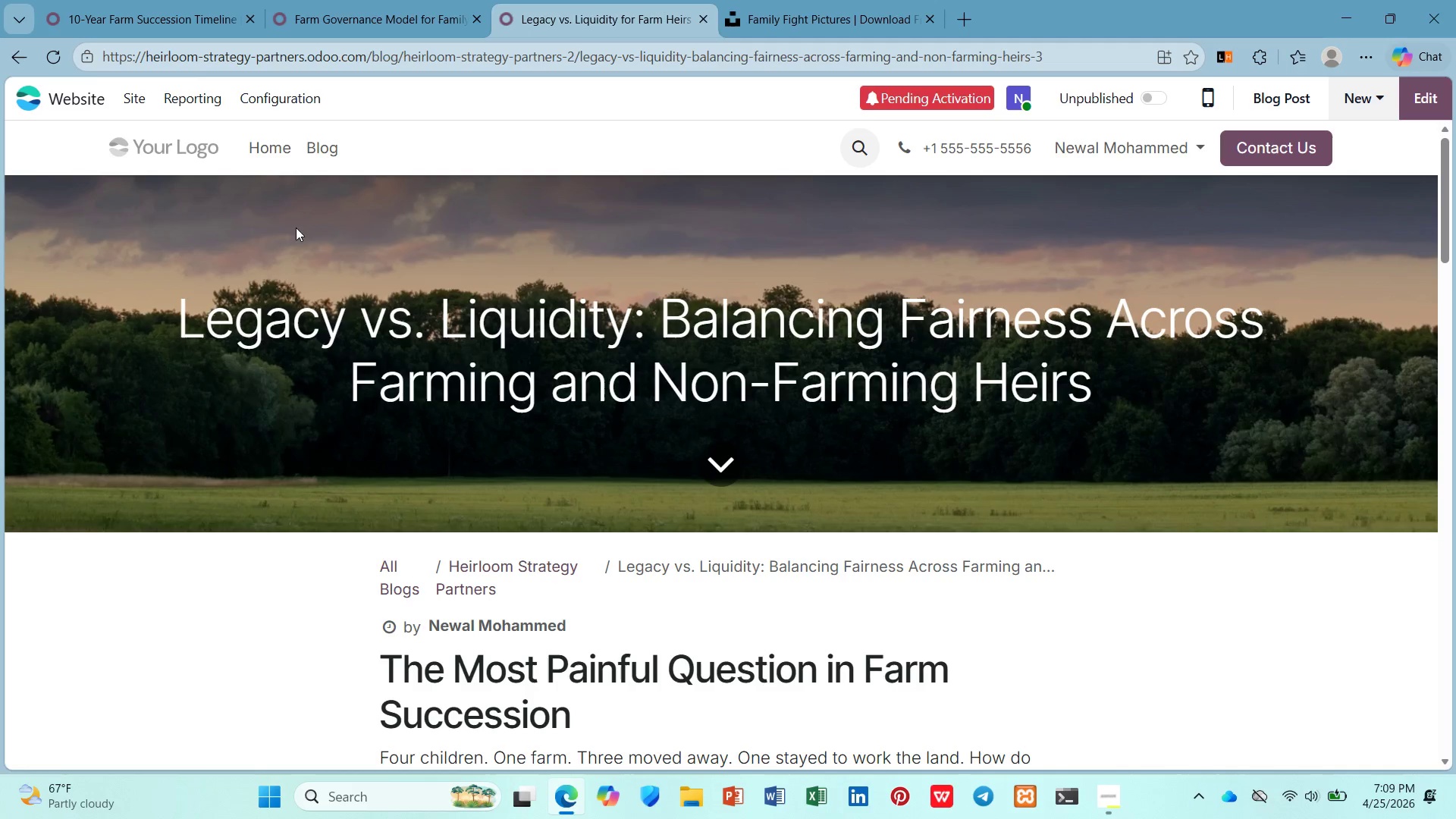 
left_click([135, 102])
 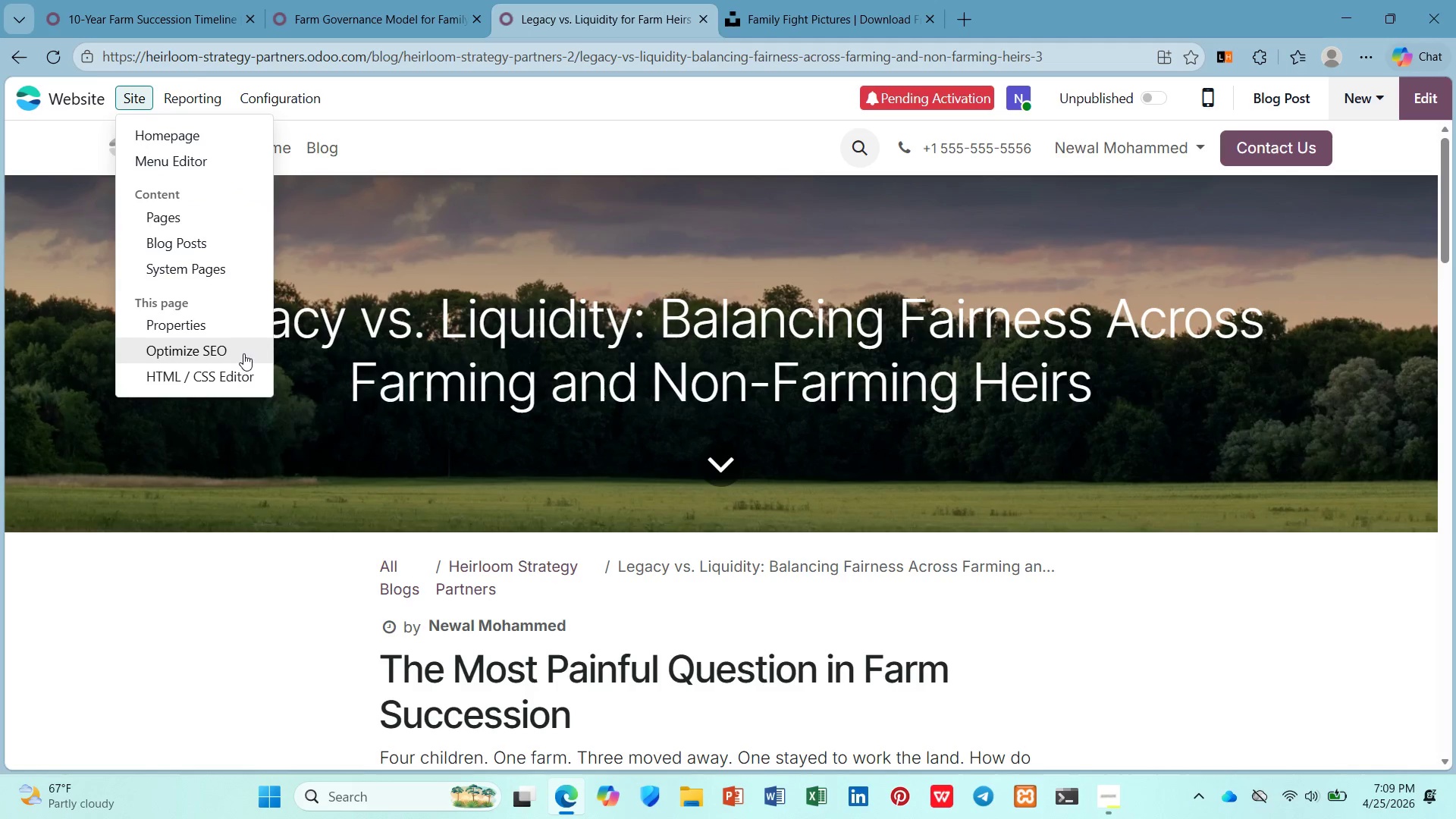 
left_click([243, 353])
 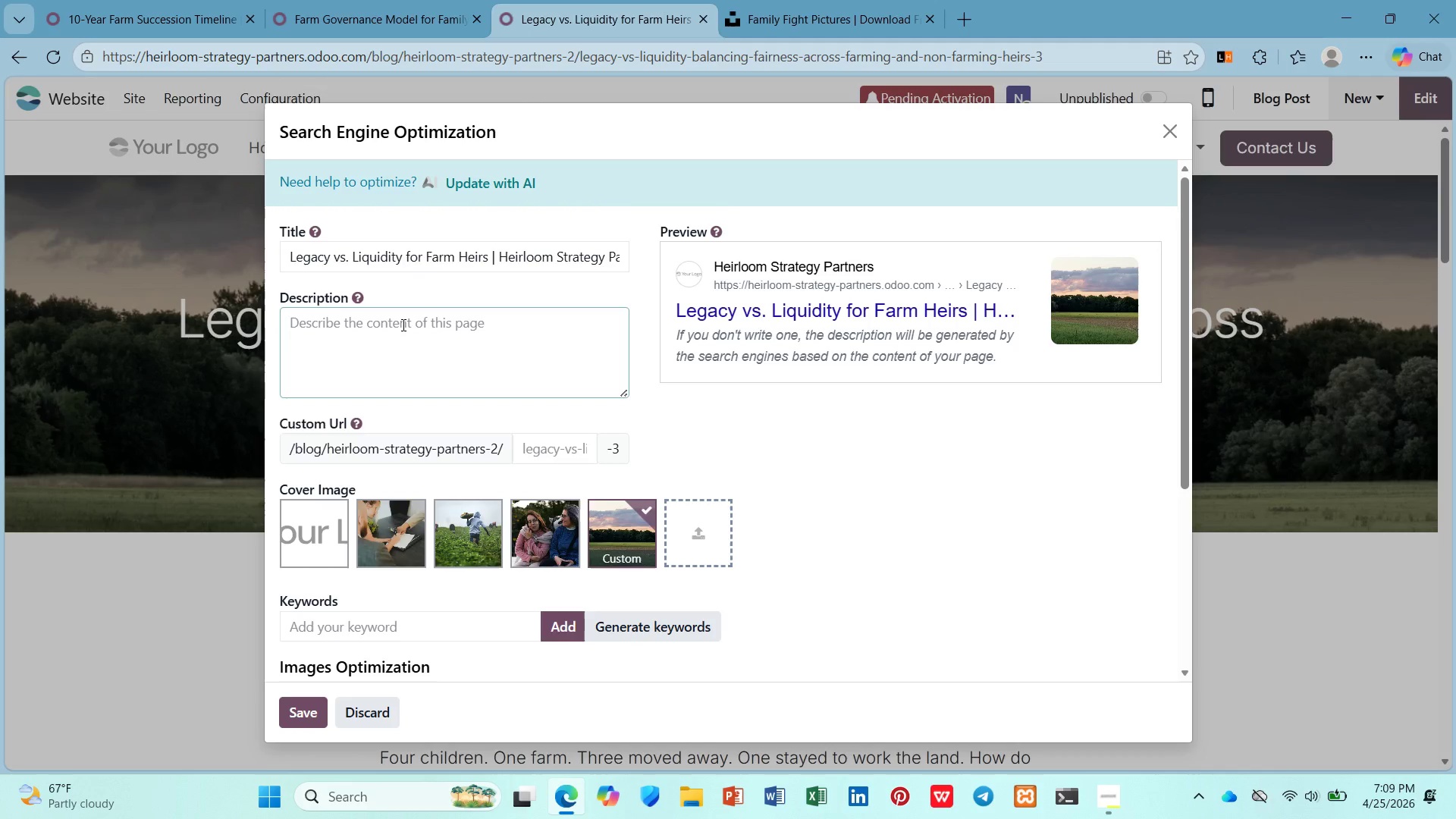 
type(Balancing fairness for farming and on-famri)
key(Backspace)
key(Backspace)
key(Backspace)
type(rming heirs. Life inu)
key(Backspace)
type(surance, installem)
key(Backspace)
key(Backspace)
type(ment notes, and family conversations tha tpreserve relationships)
 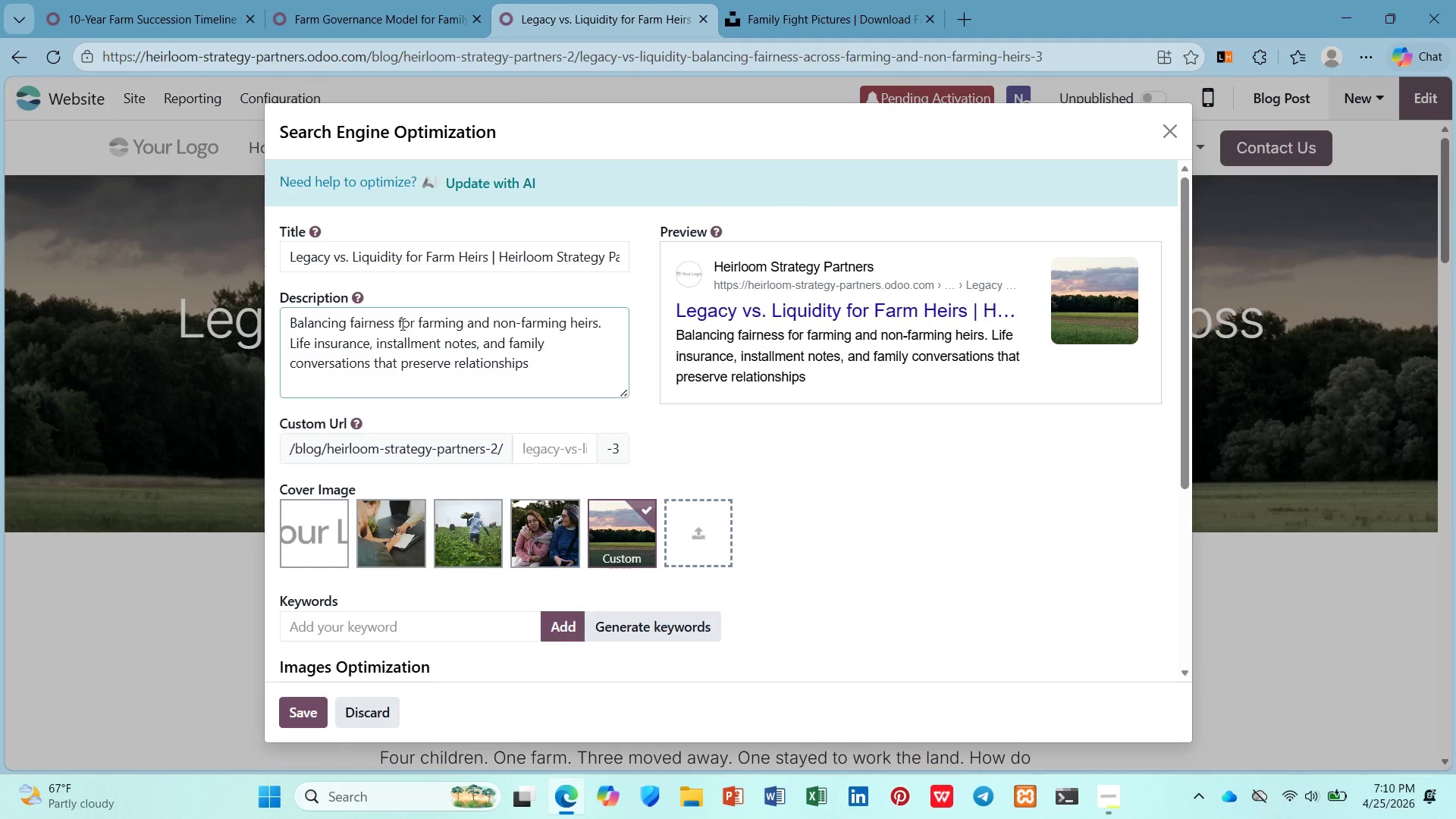 
wait(6.25)
 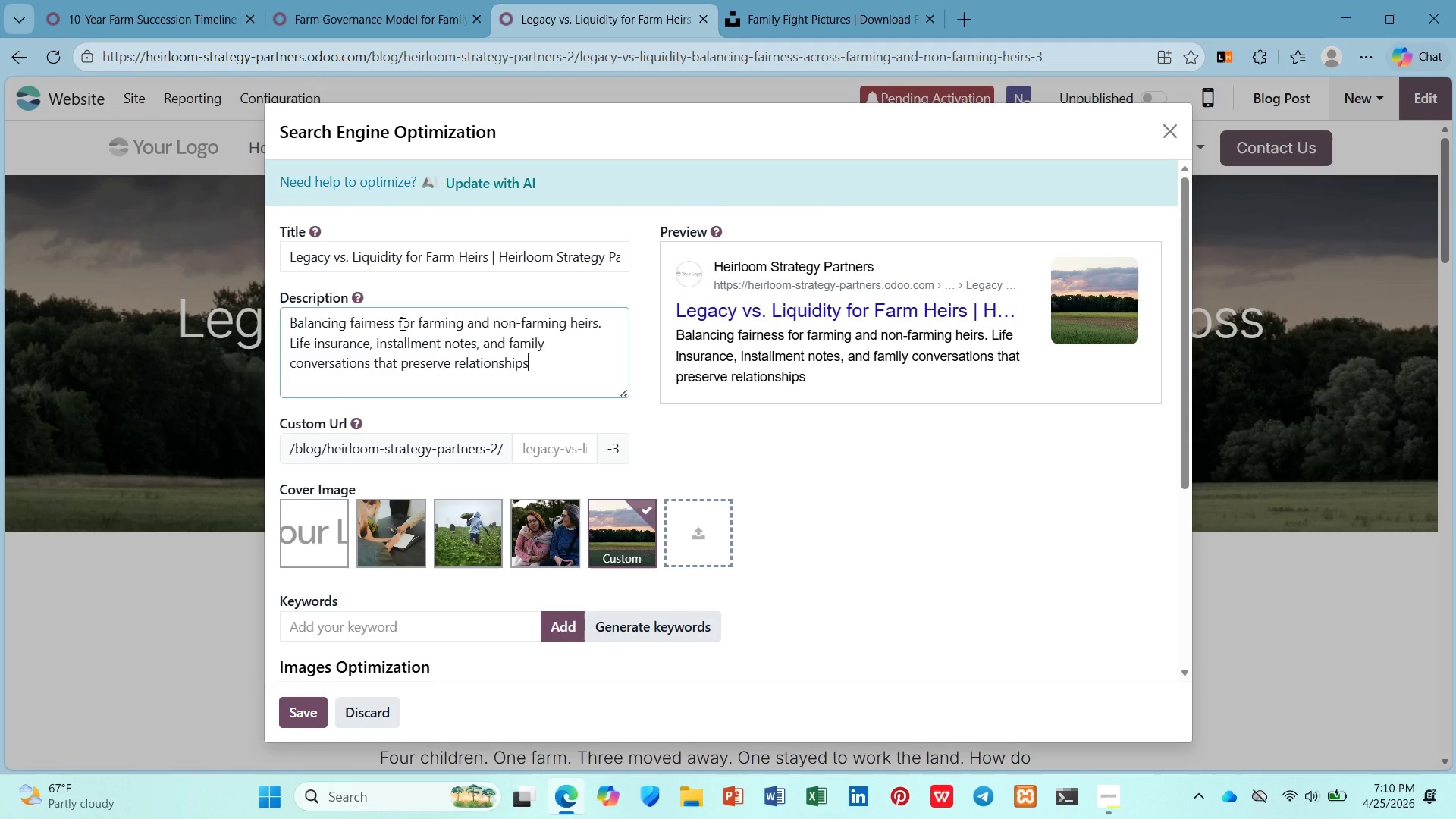 
key(Period)
 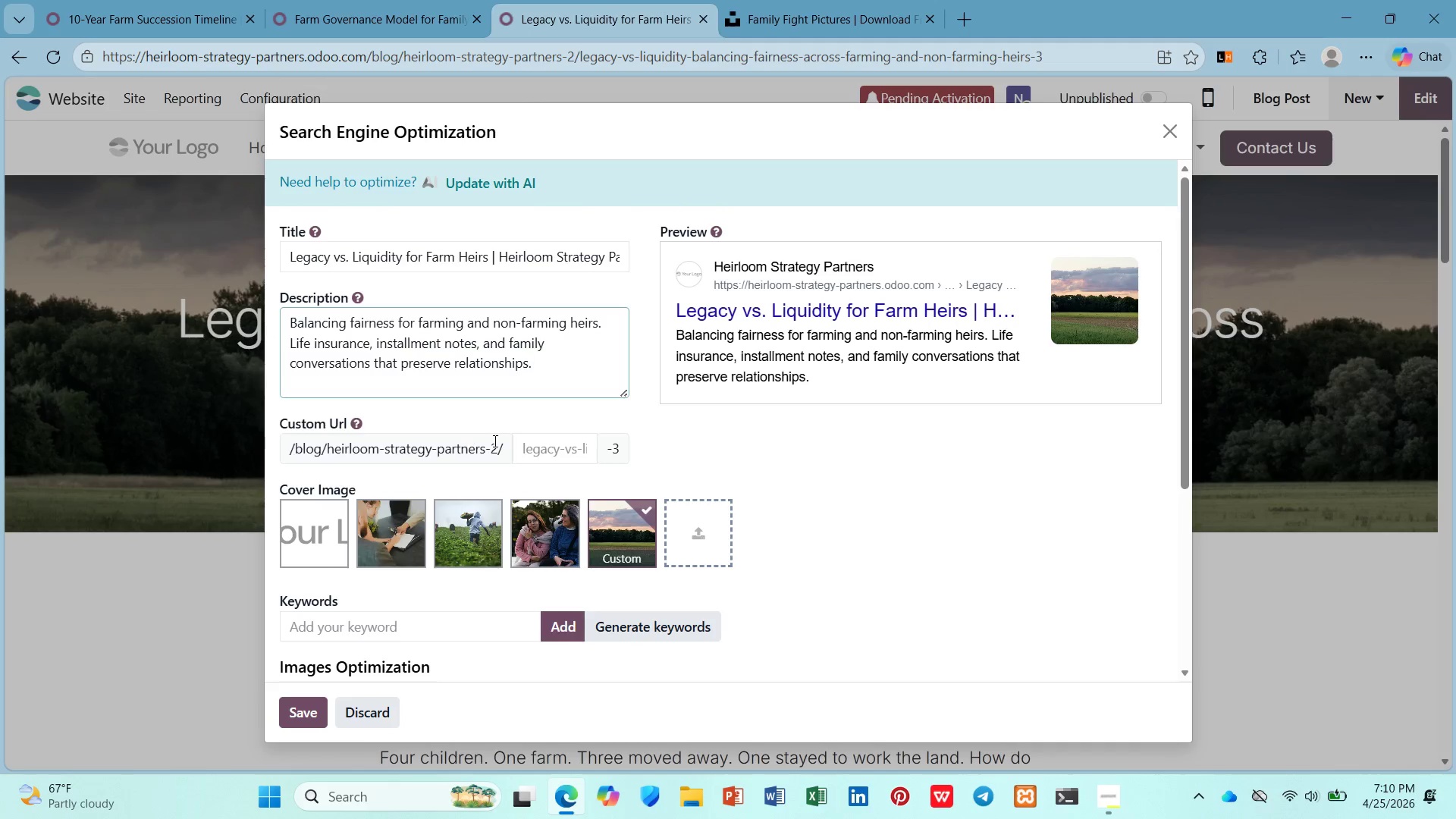 
left_click([566, 456])
 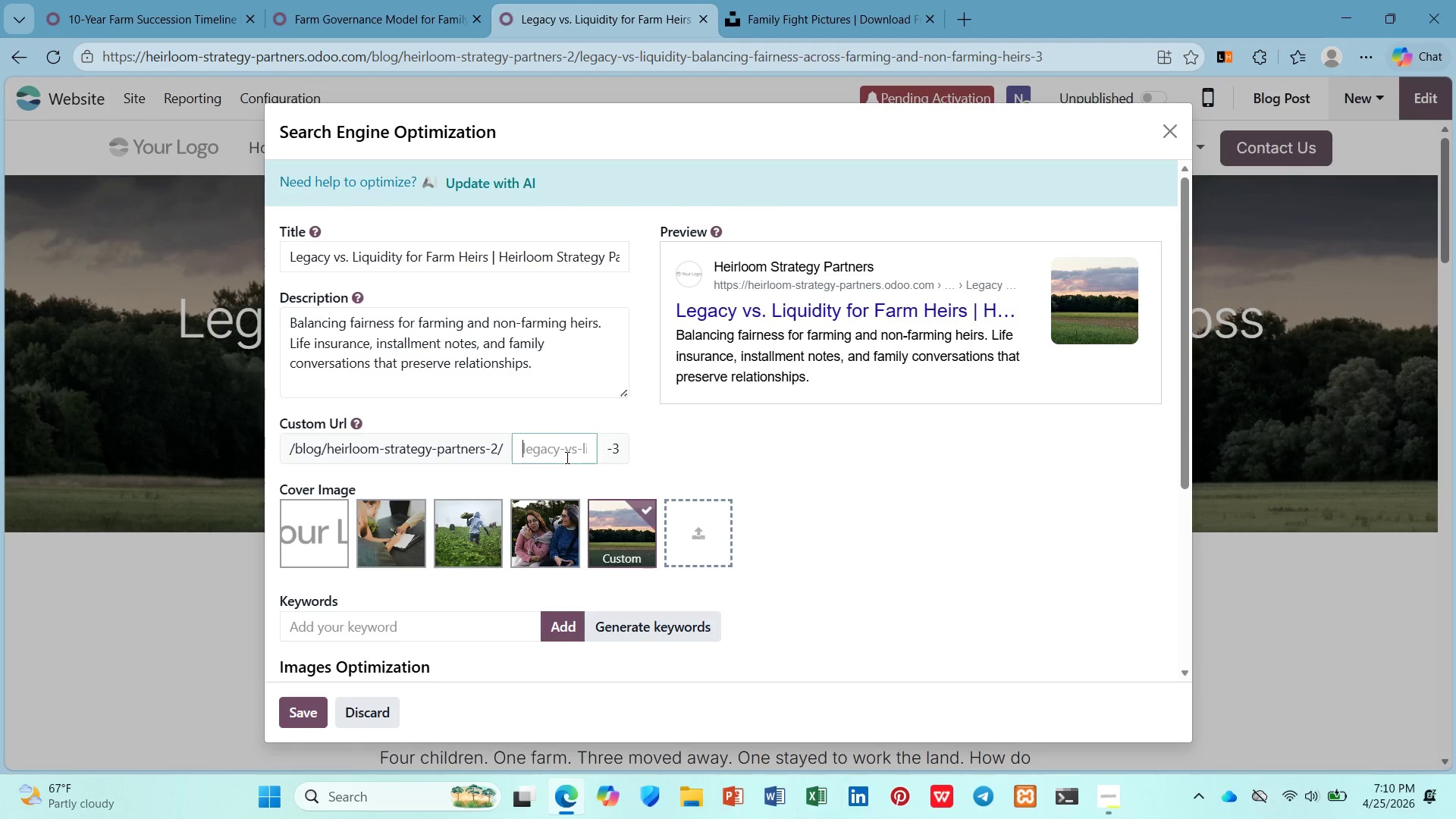 
type(legacy liquidty farm heirs)
 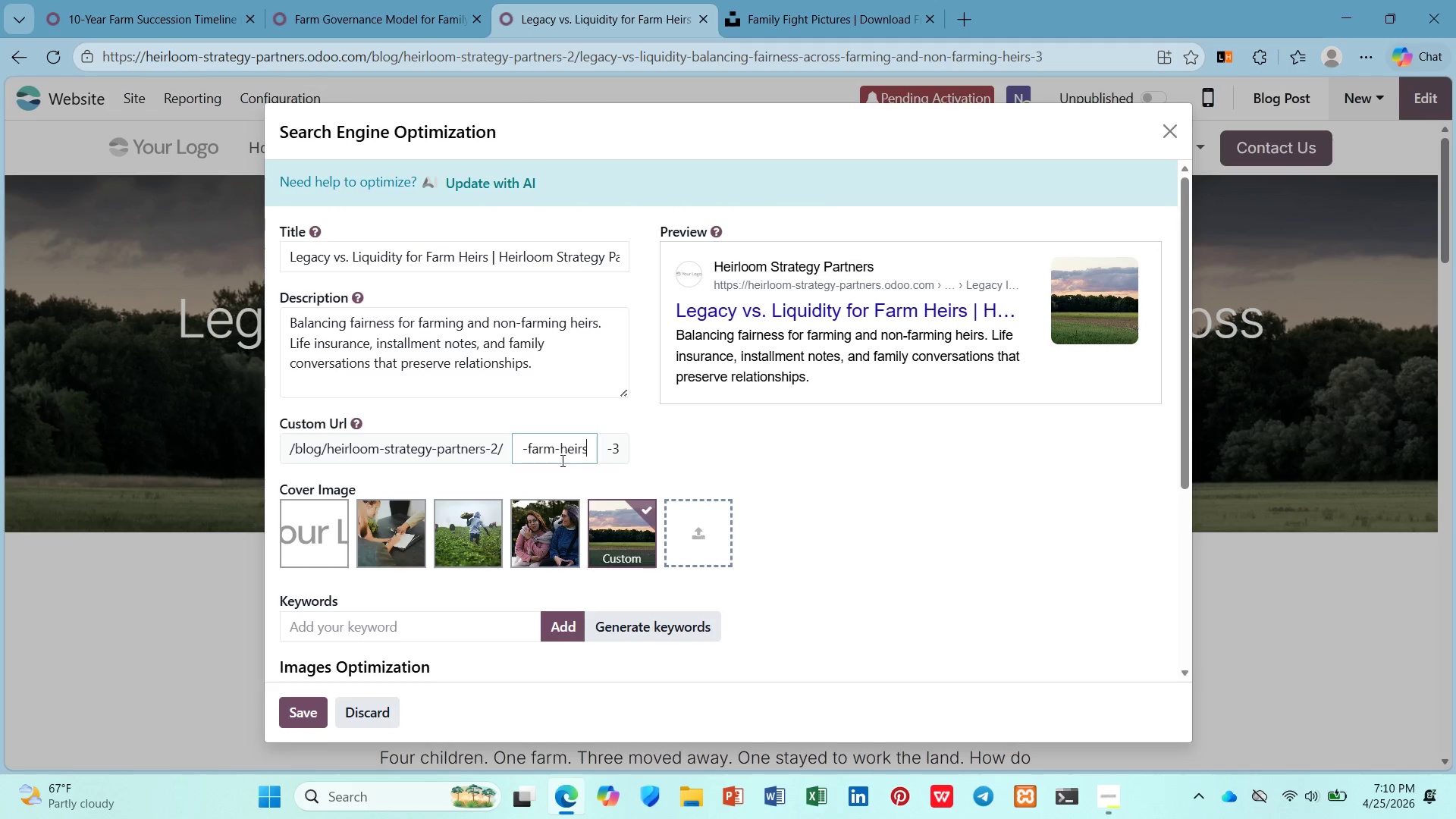 
scroll: coordinate [557, 463], scroll_direction: none, amount: 0.0
 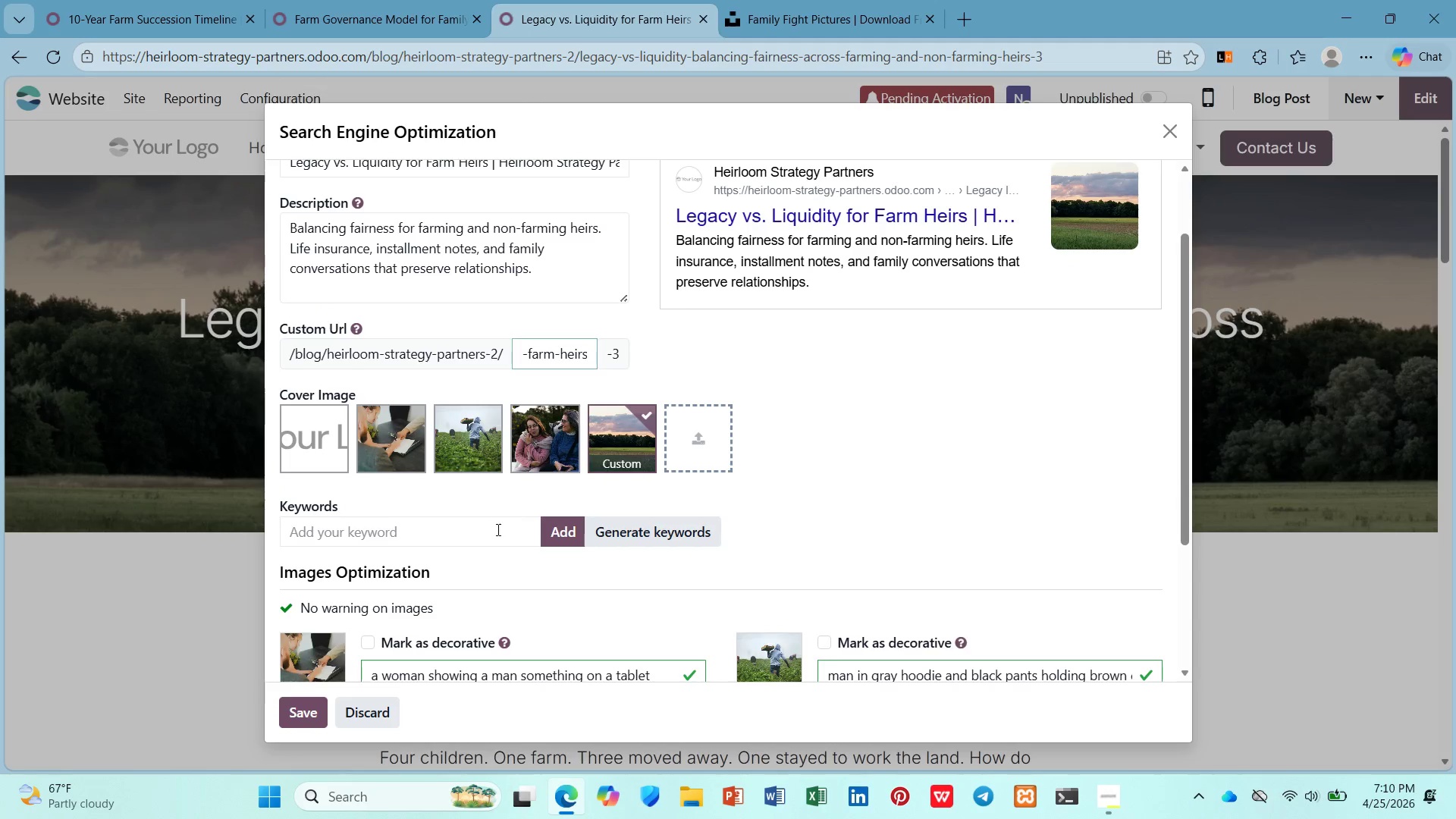 
scroll: coordinate [494, 536], scroll_direction: down, amount: 3.0
 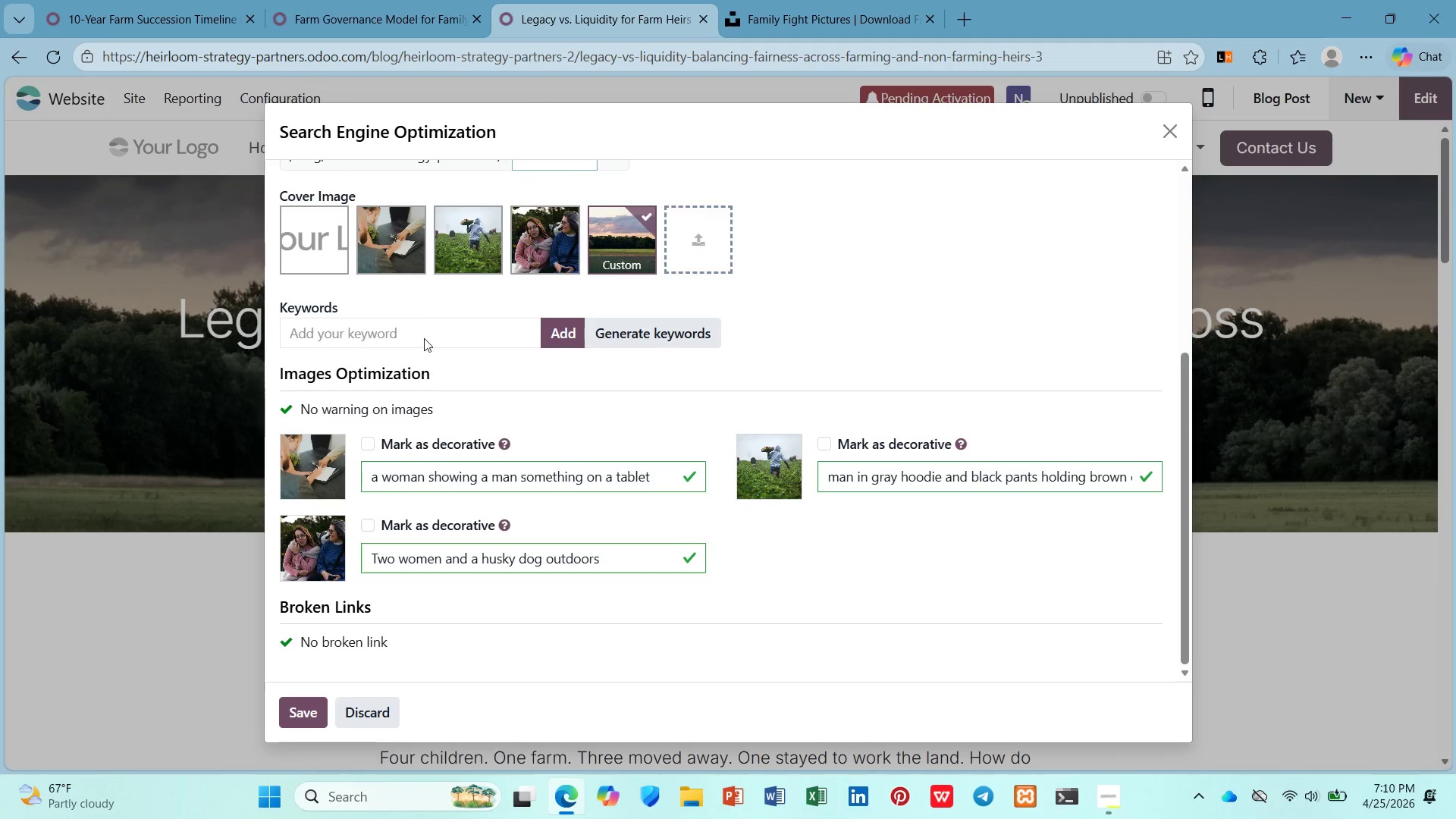 
left_click([425, 329])
 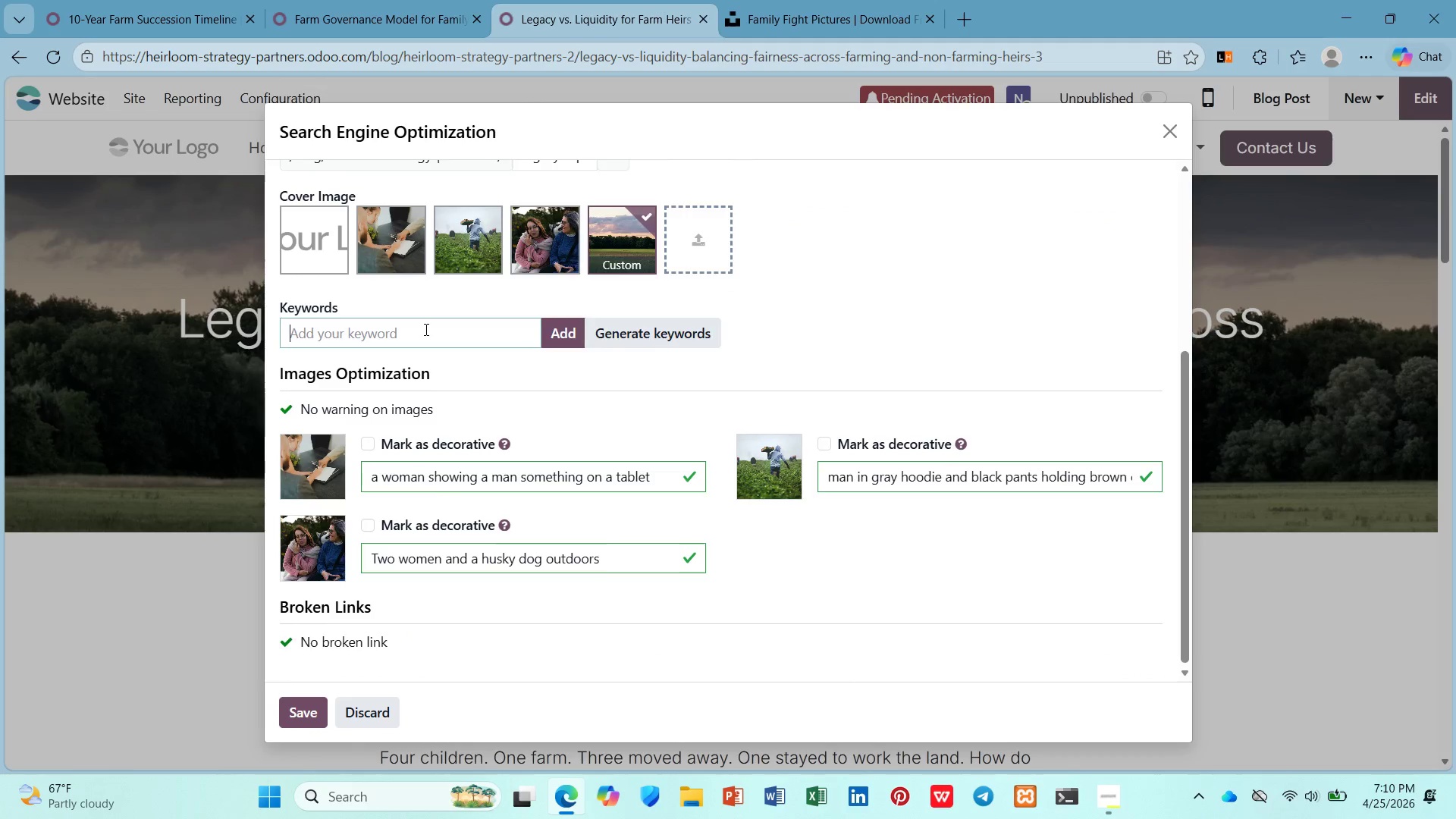 
scroll: coordinate [425, 329], scroll_direction: up, amount: 4.0
 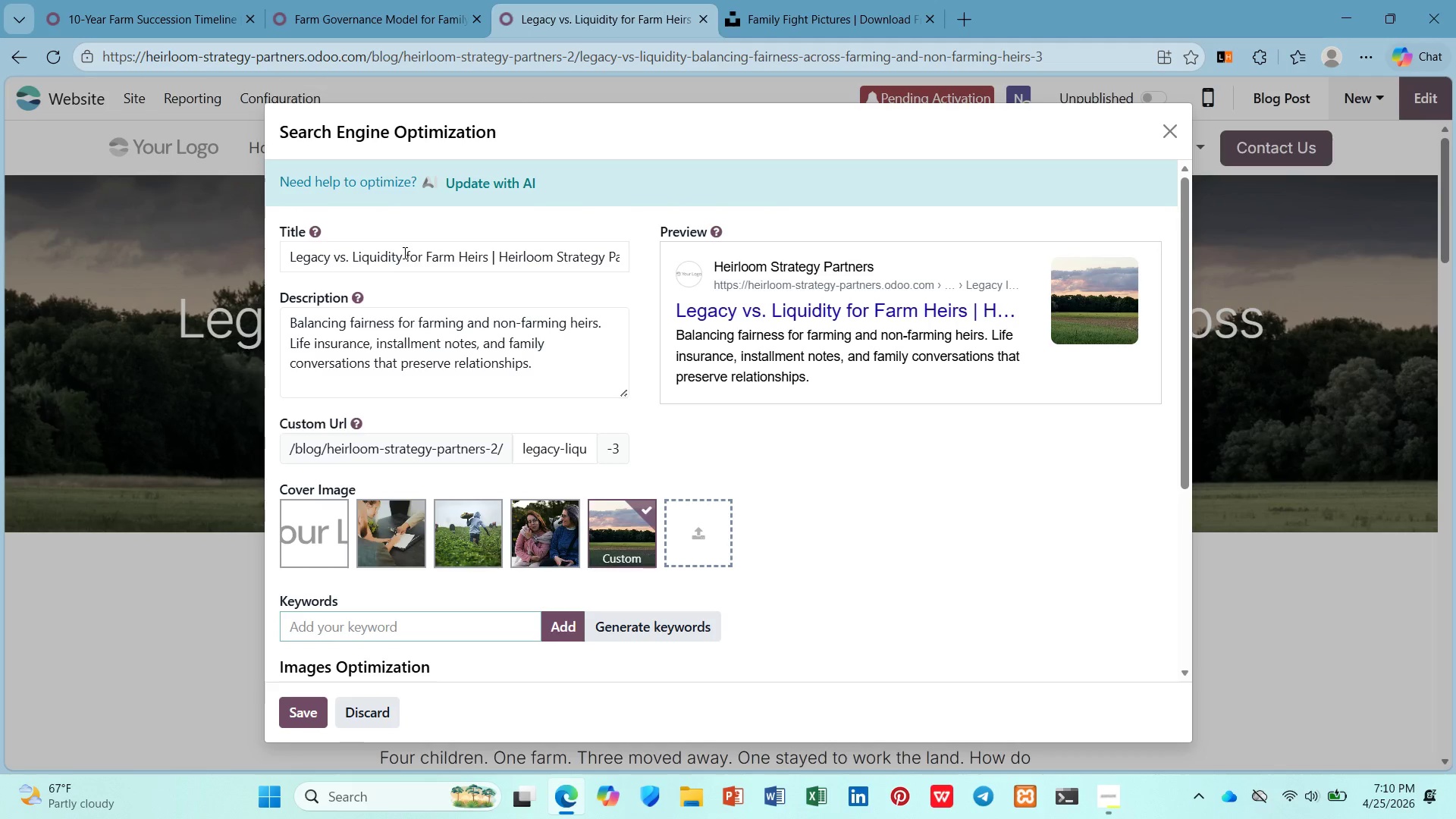 
left_click_drag(start_coordinate=[403, 255], to_coordinate=[352, 257])
 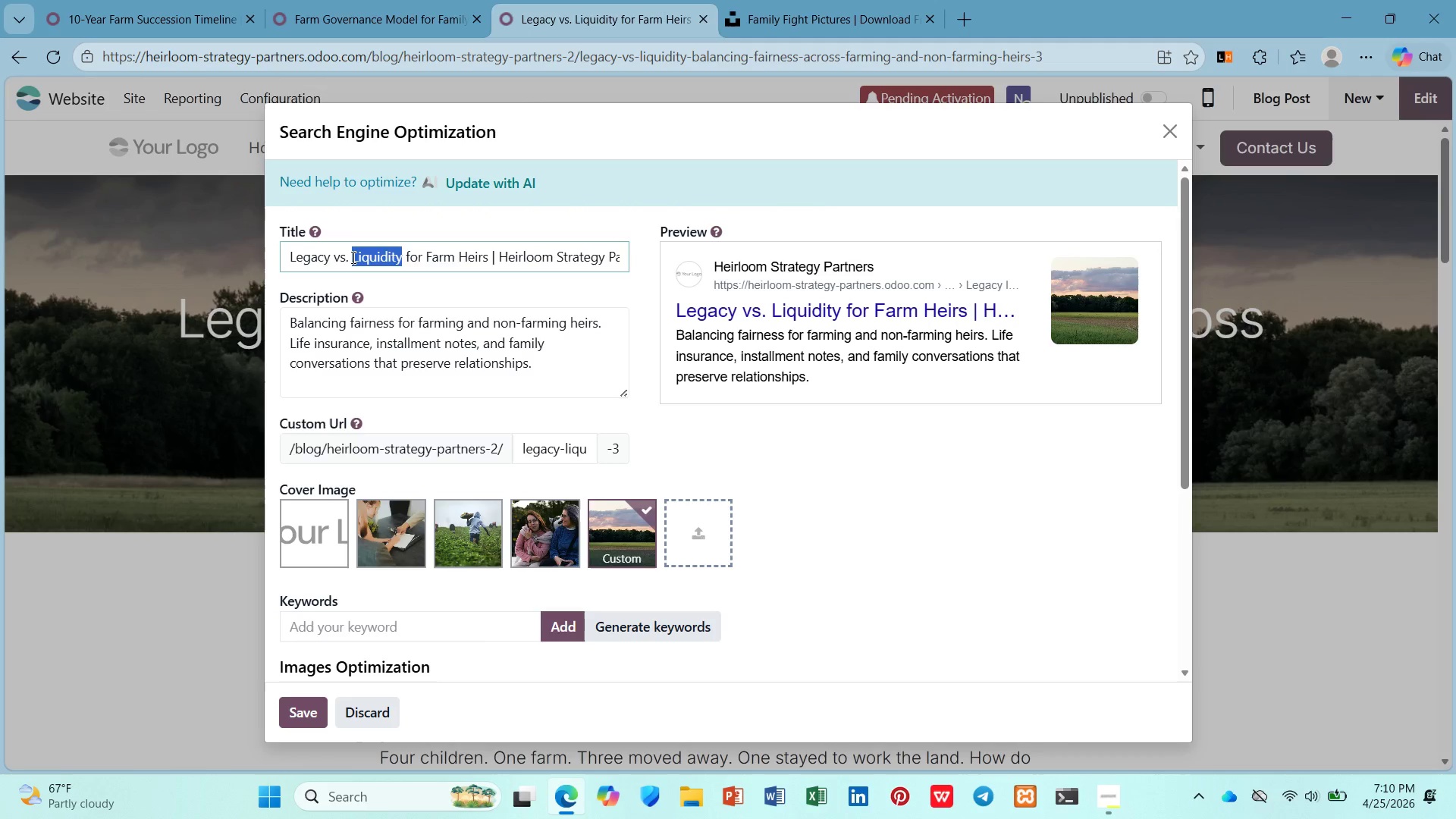 
key(Control+C)
 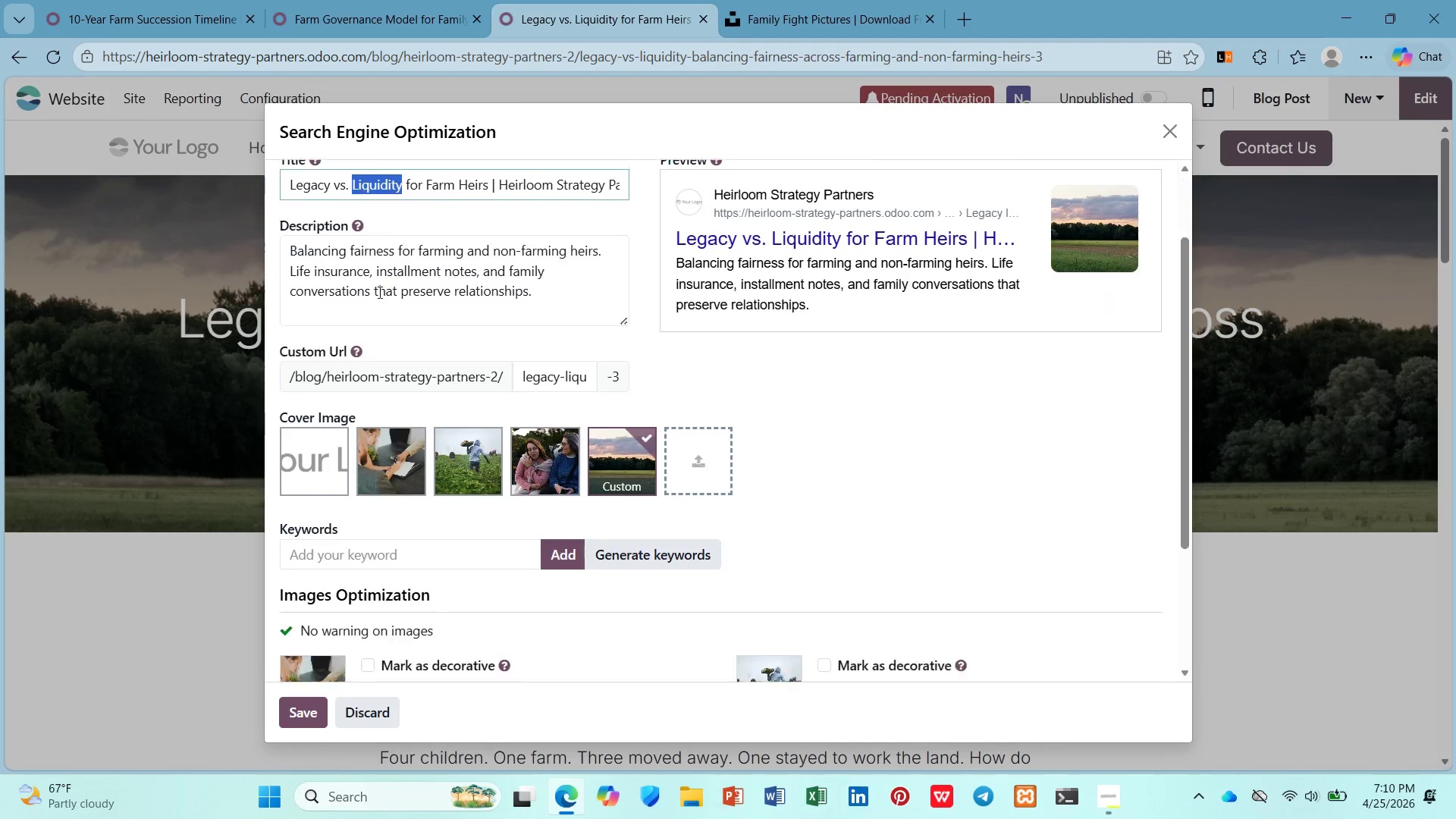 
scroll: coordinate [378, 296], scroll_direction: down, amount: 3.0
 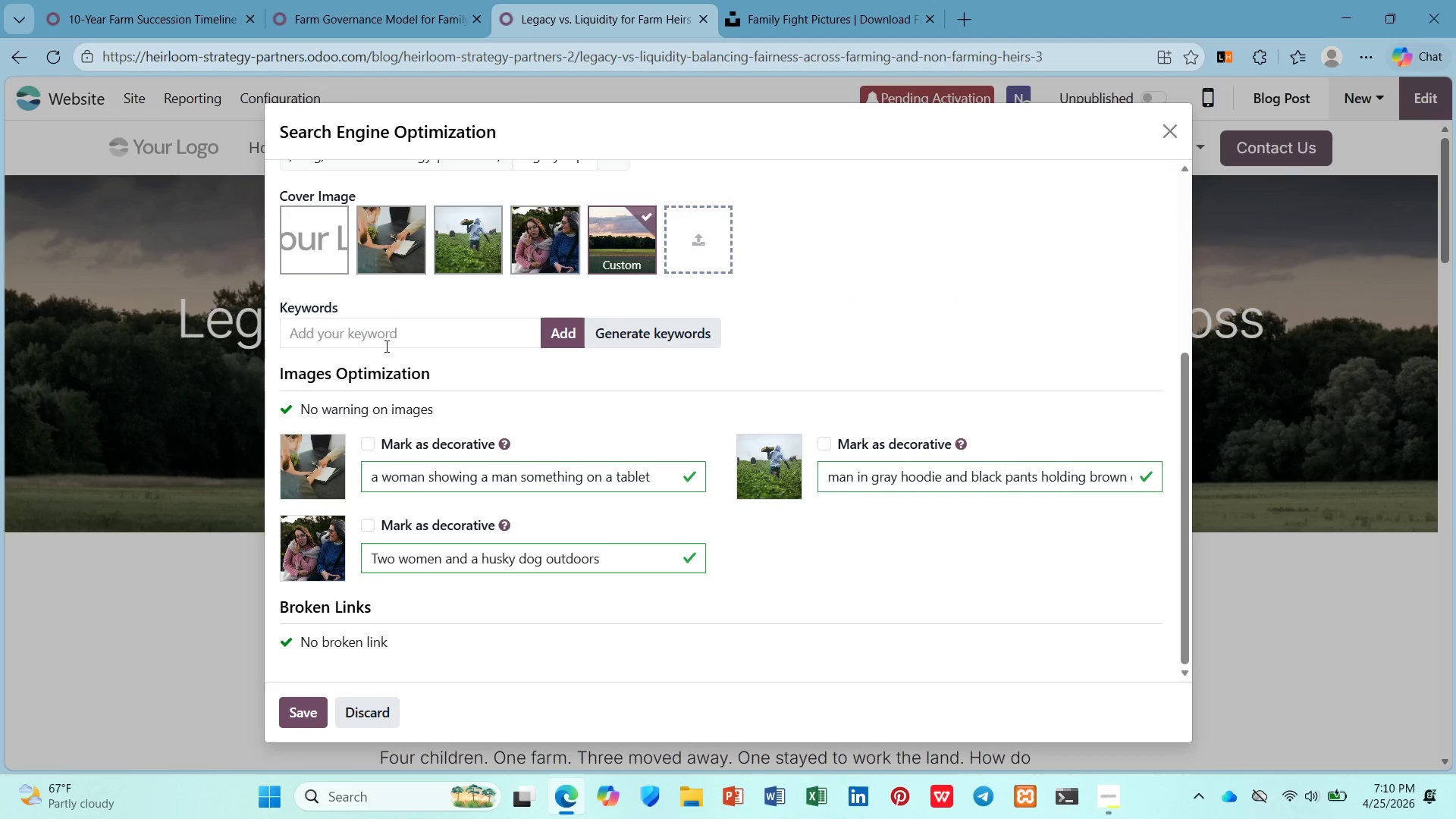 
left_click([385, 337])
 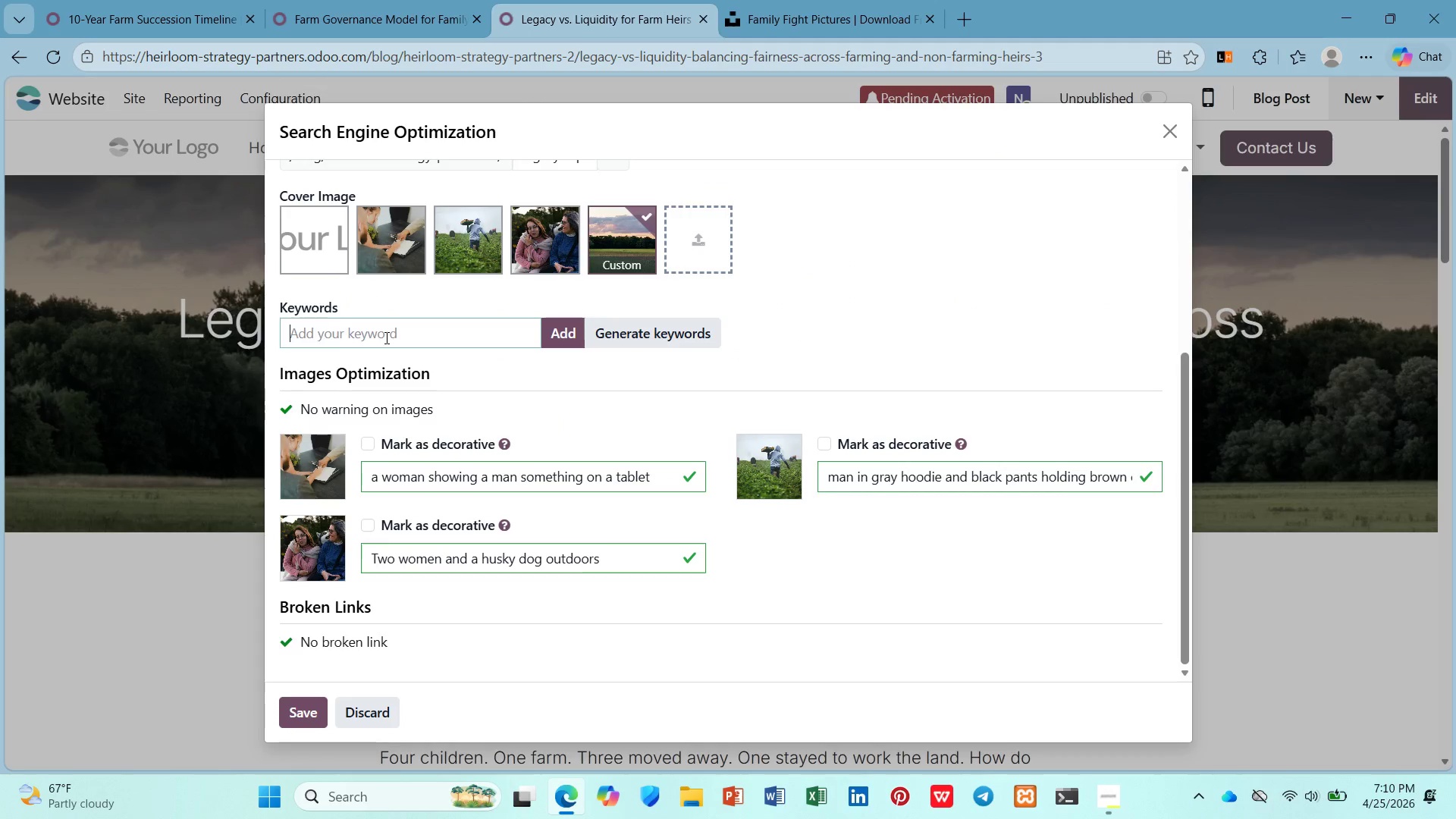 
key(Control+V)
 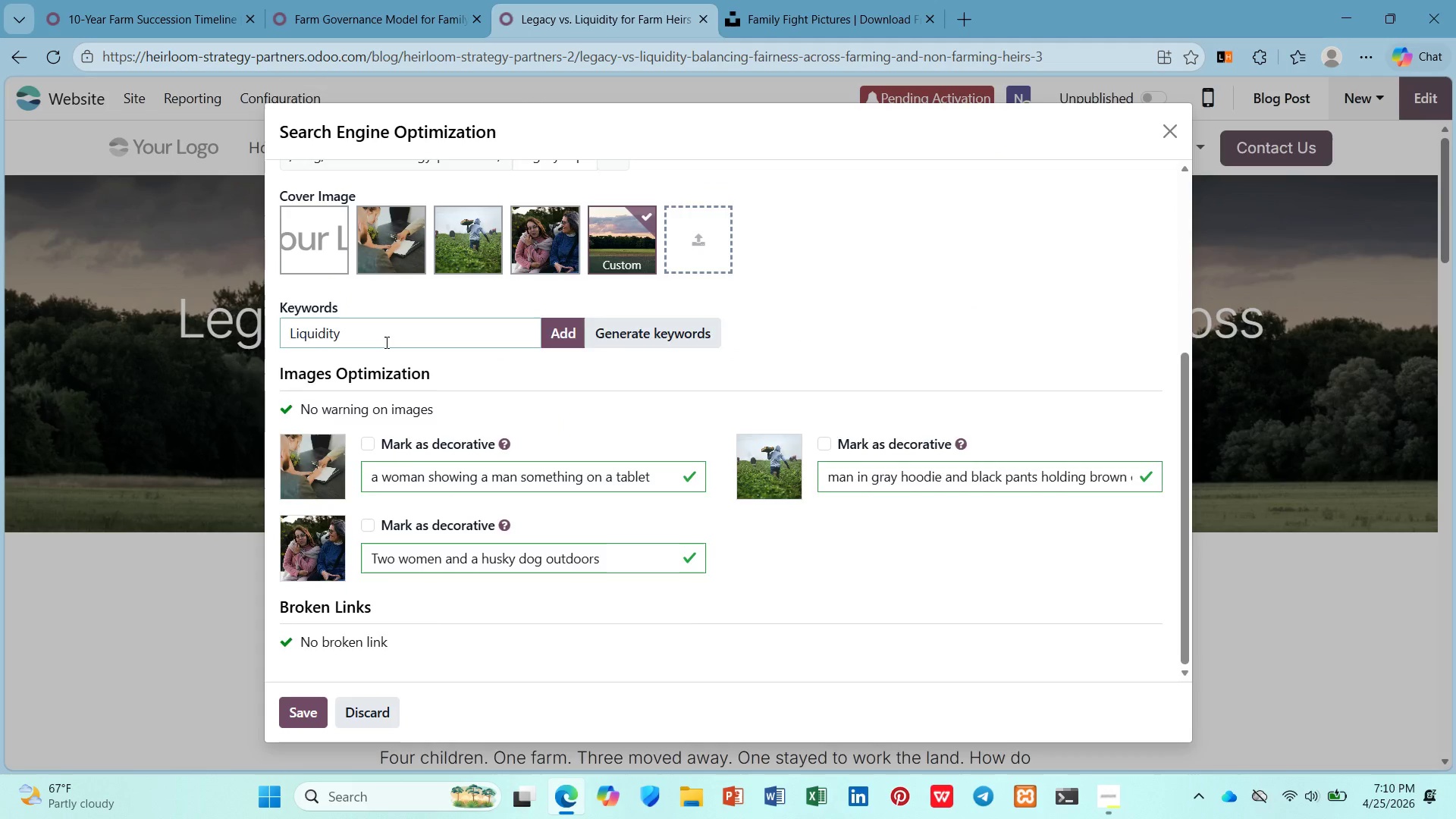 
key(Enter)
 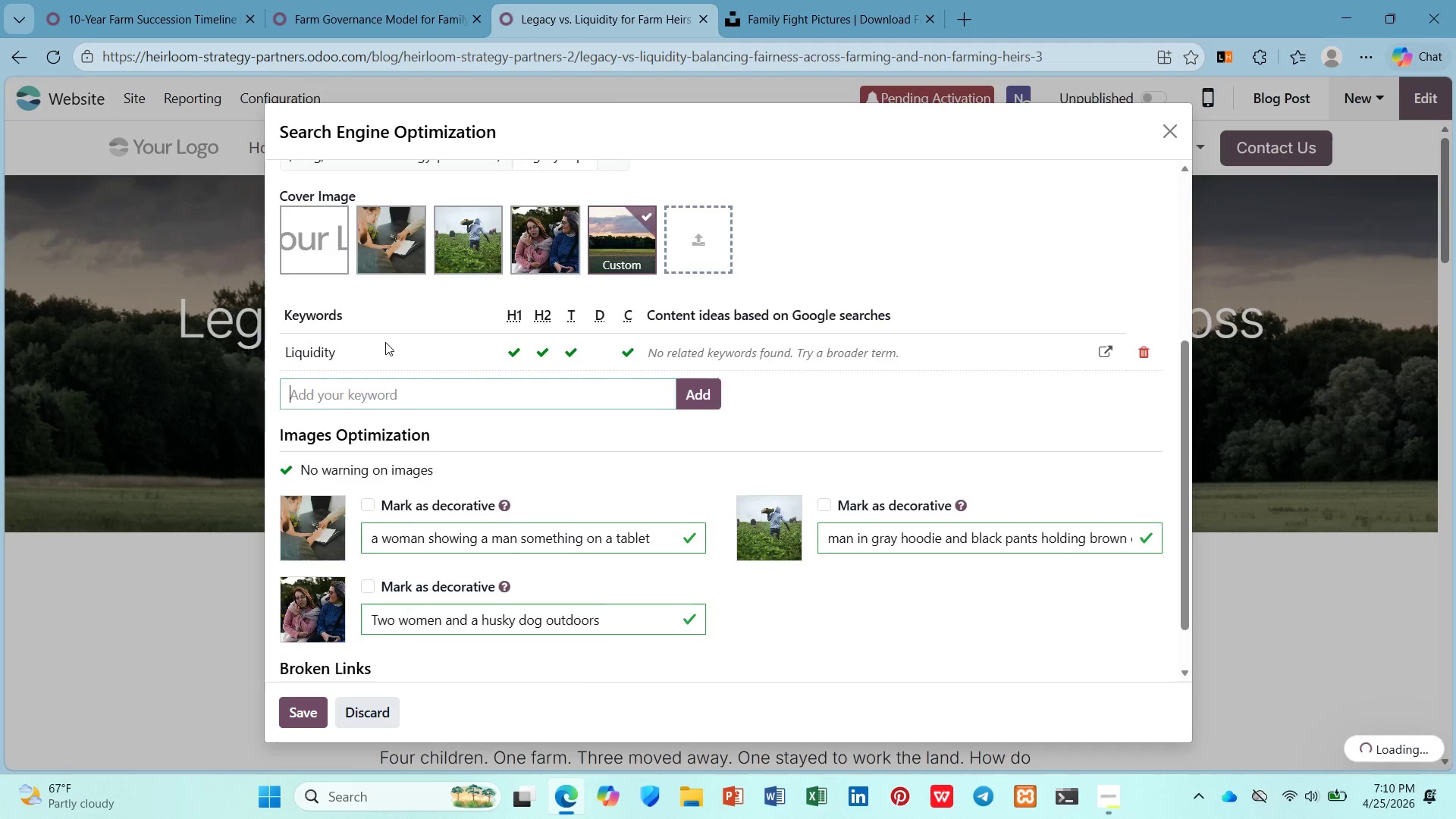 
scroll: coordinate [384, 342], scroll_direction: up, amount: 2.0
 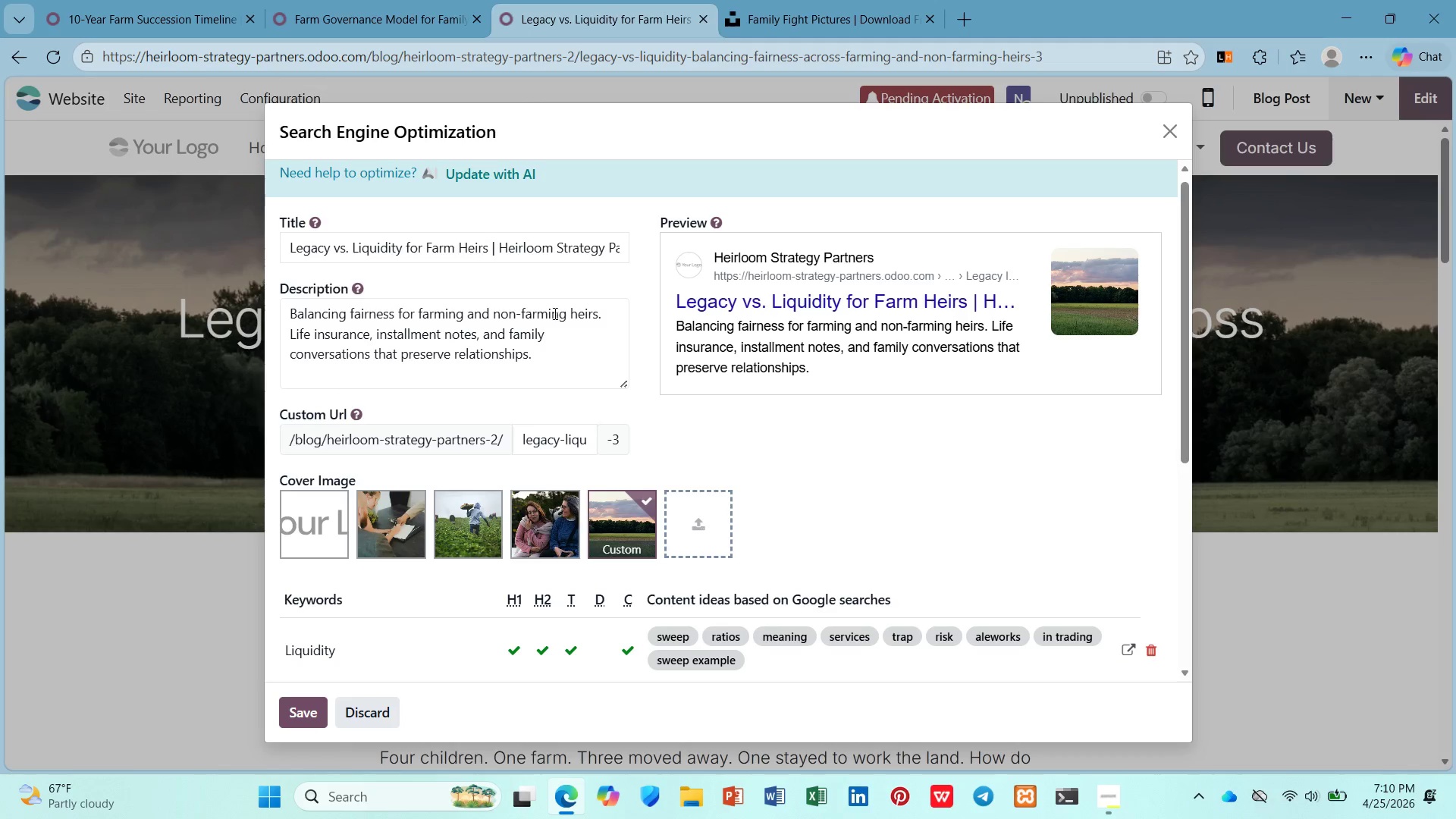 
wait(5.74)
 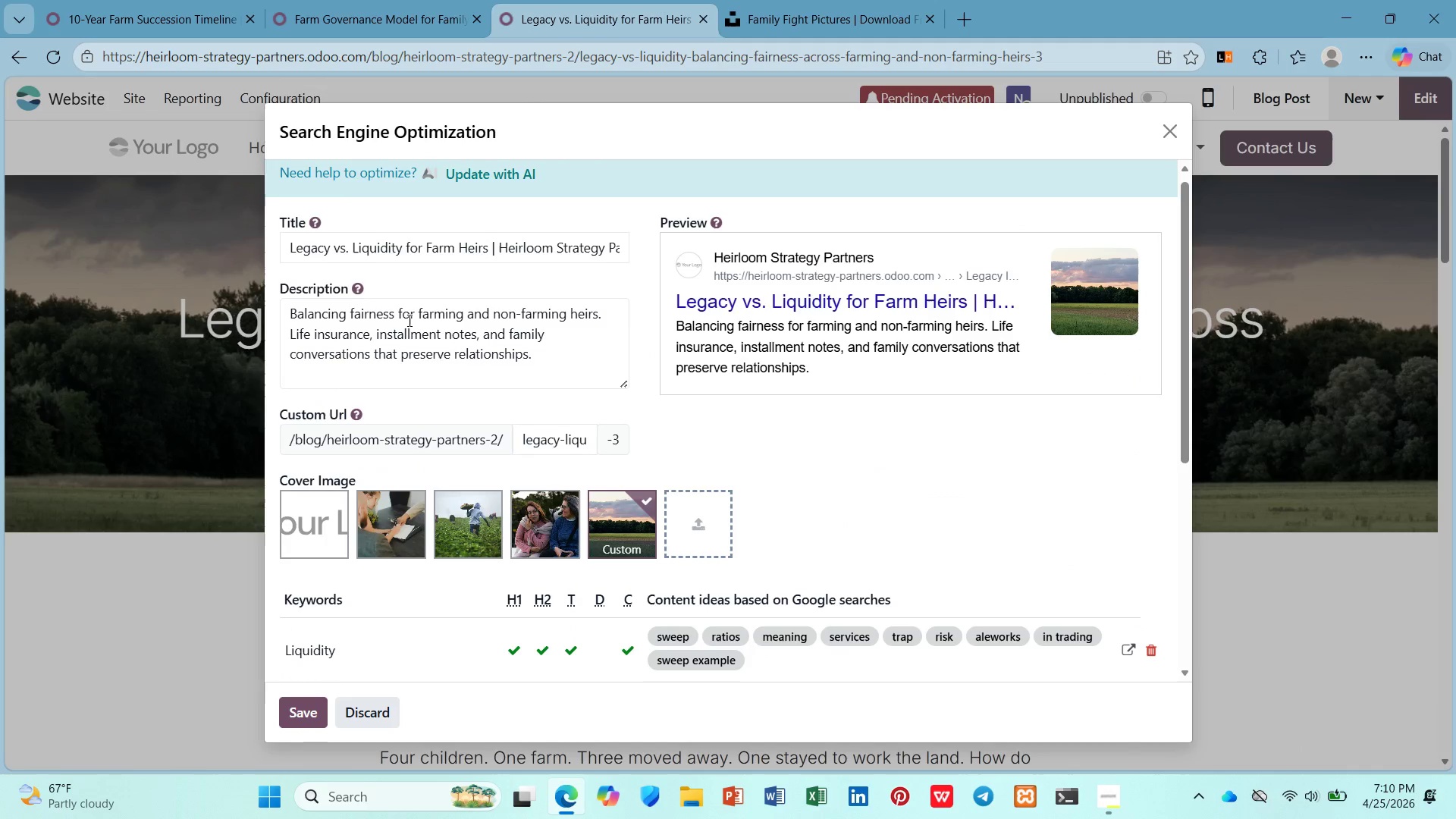 
left_click_drag(start_coordinate=[598, 315], to_coordinate=[496, 306])
 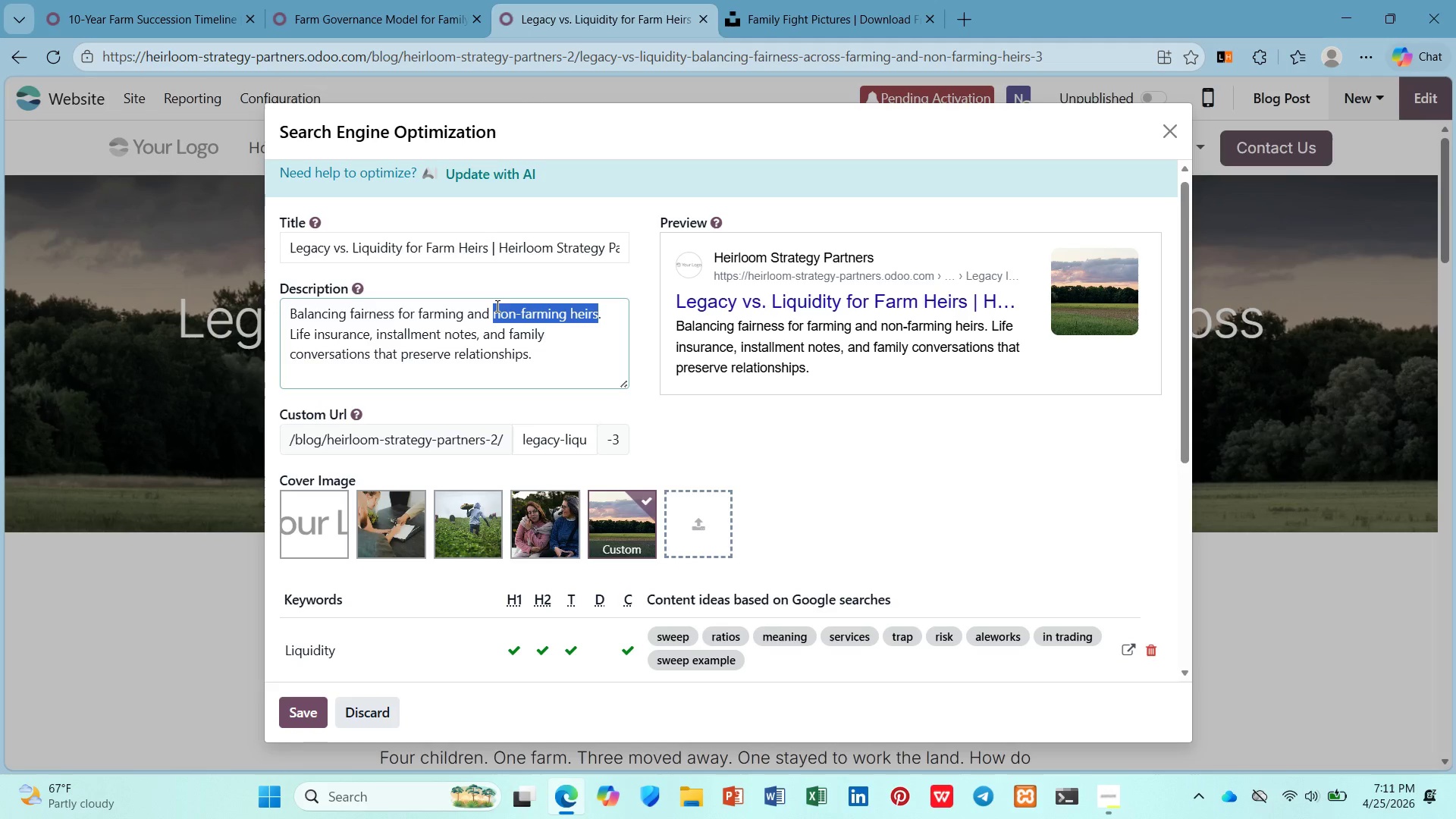 
key(Control+C)
 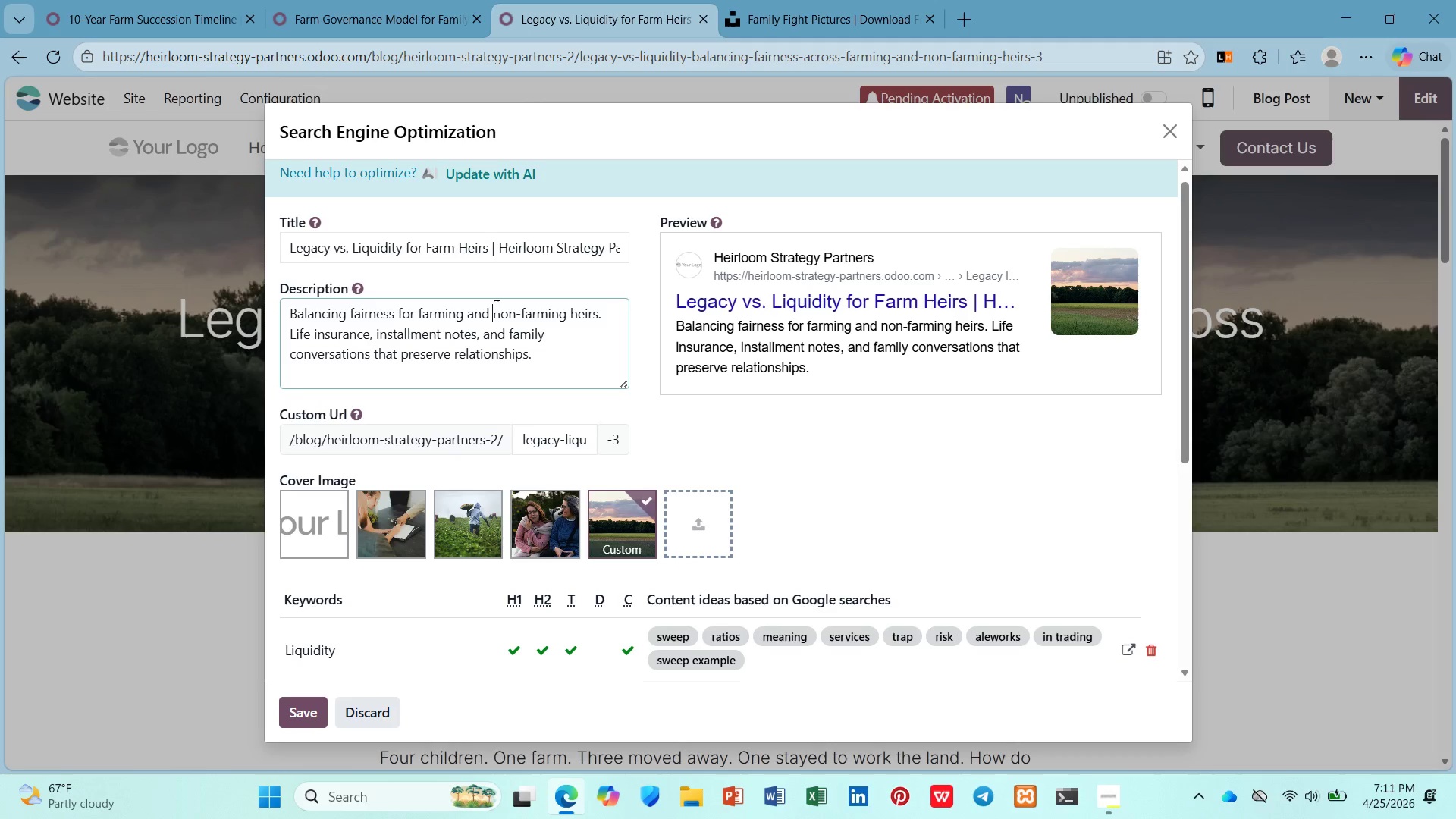 
left_click([495, 306])
 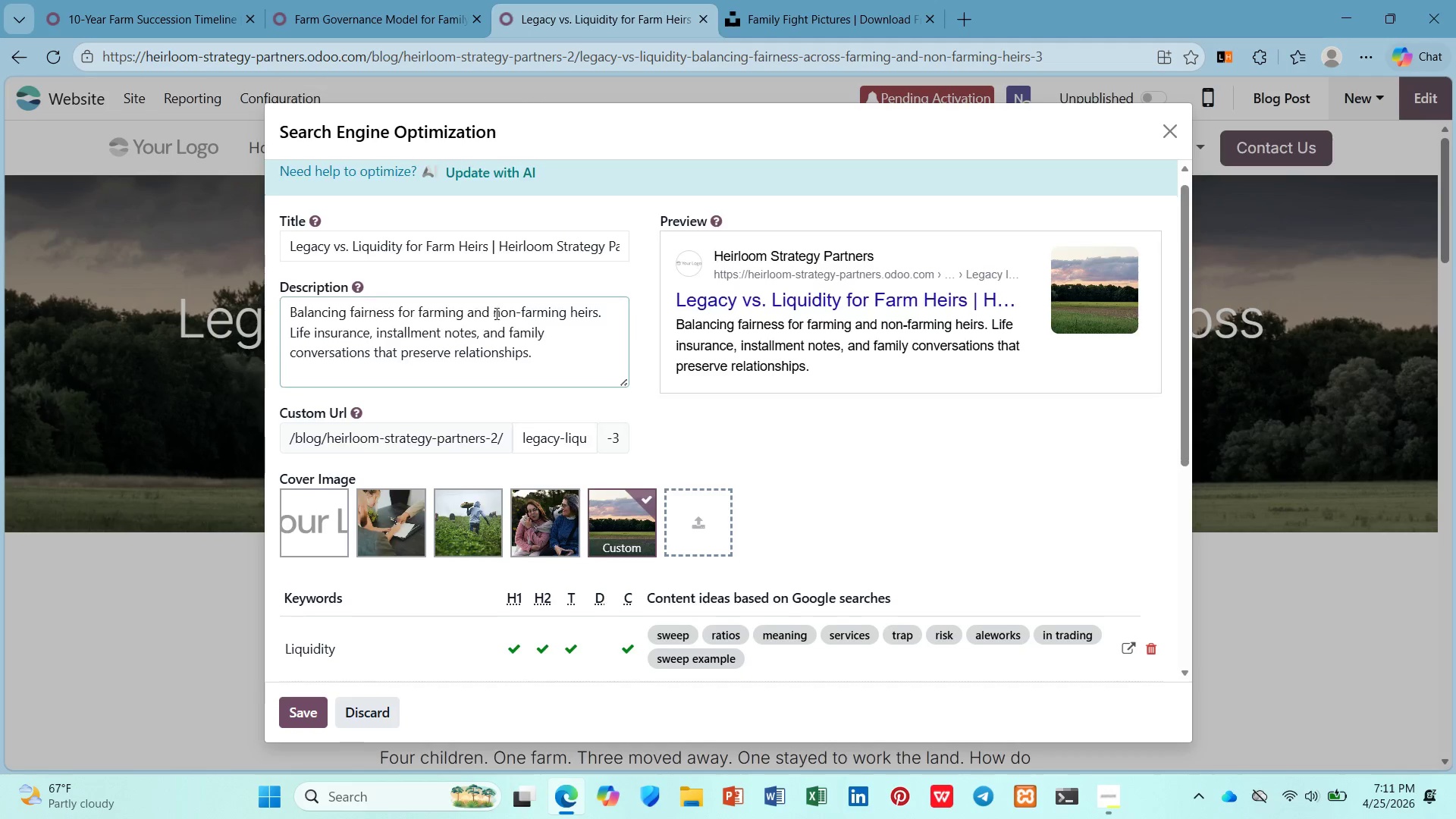 
scroll: coordinate [491, 326], scroll_direction: down, amount: 2.0
 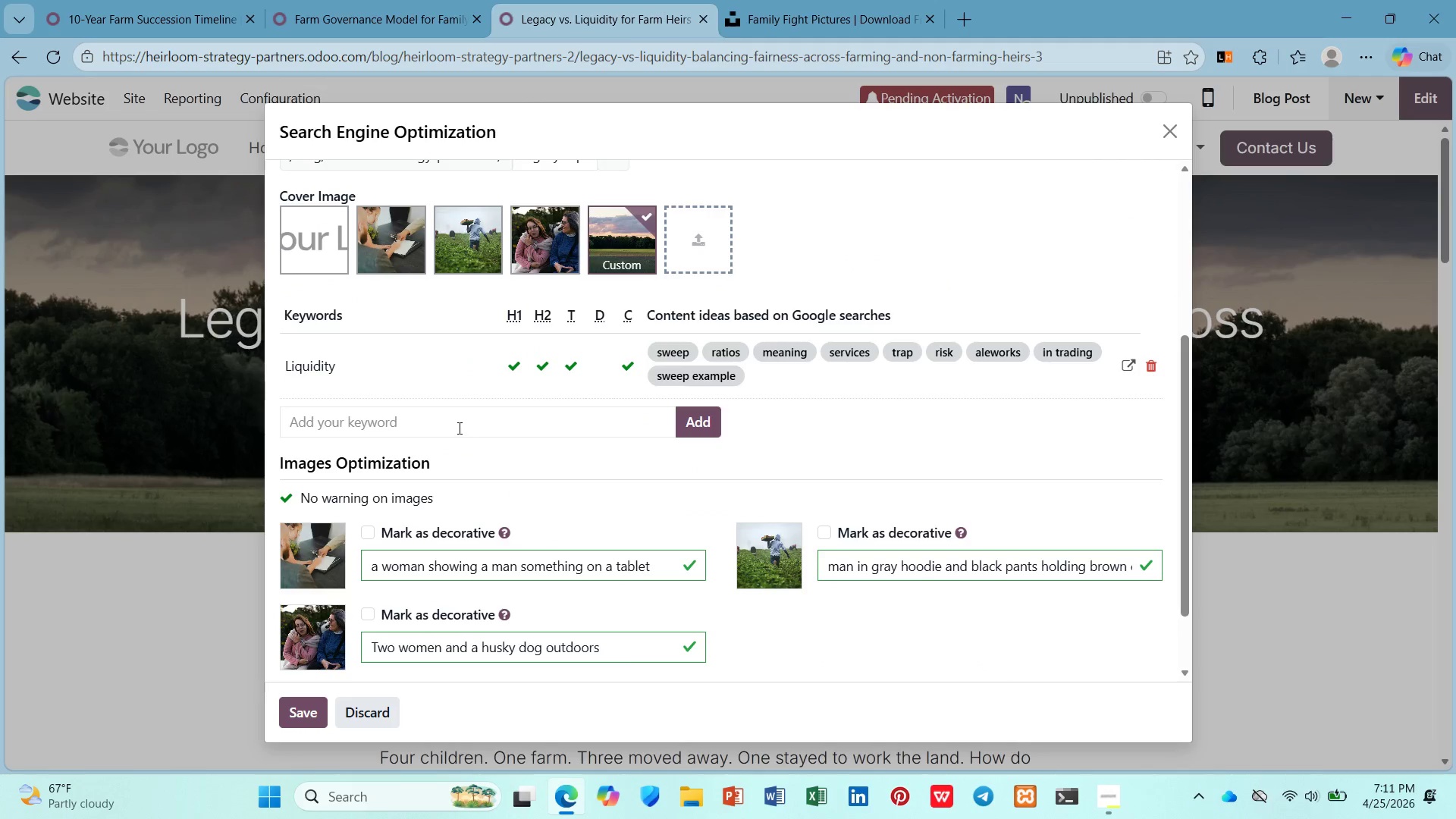 
left_click([458, 428])
 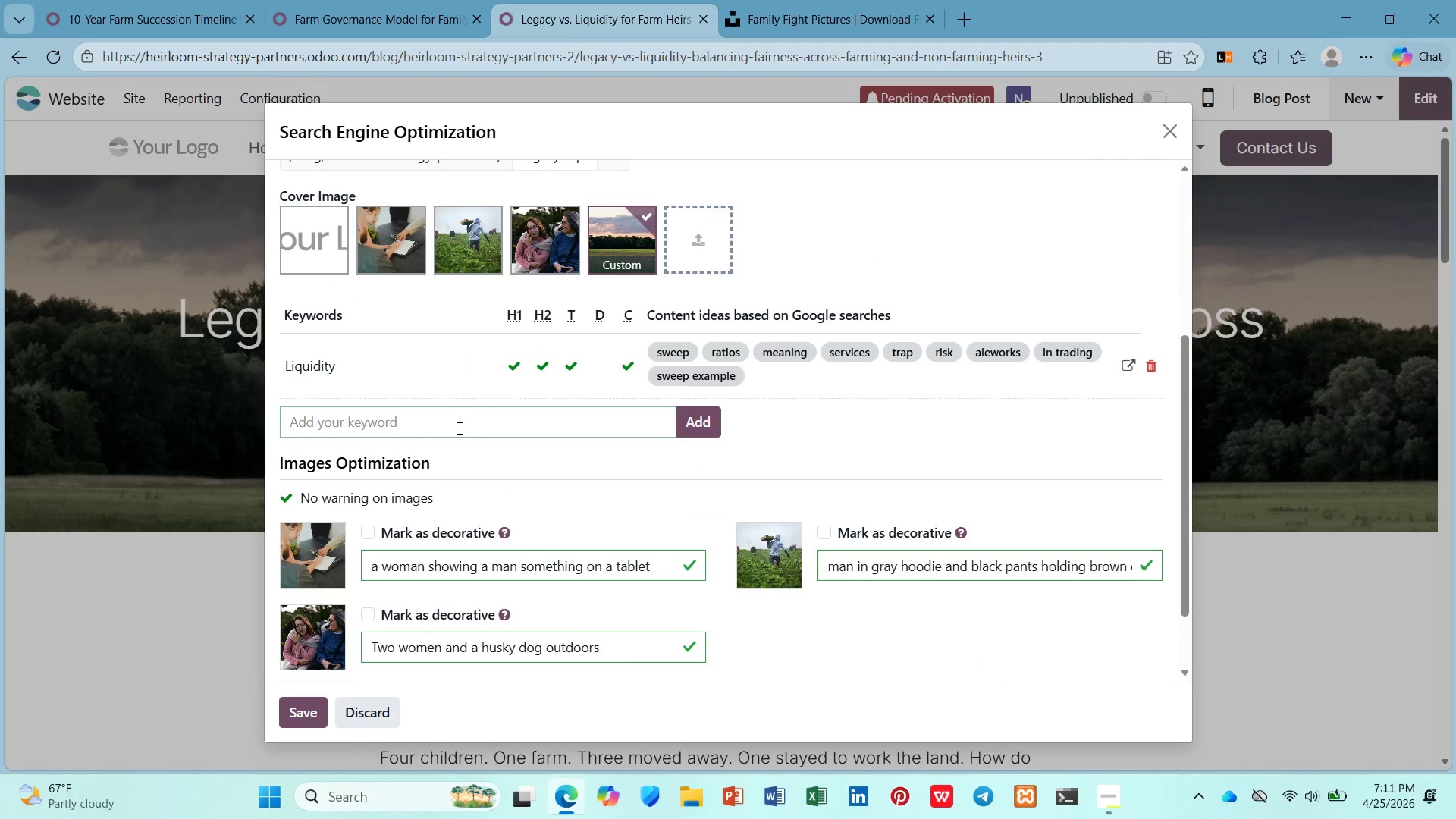 
key(Control+V)
 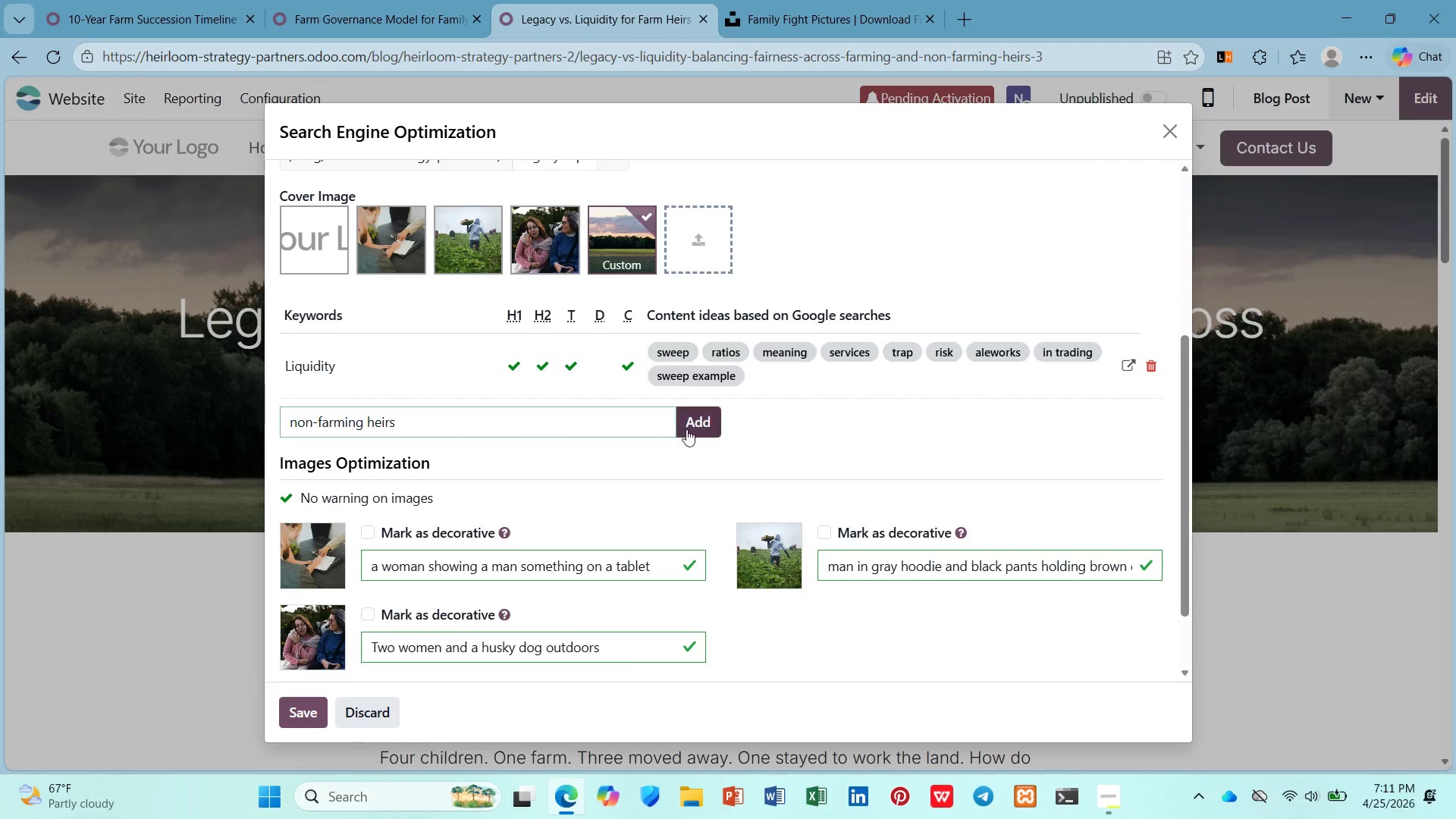 
left_click([711, 421])
 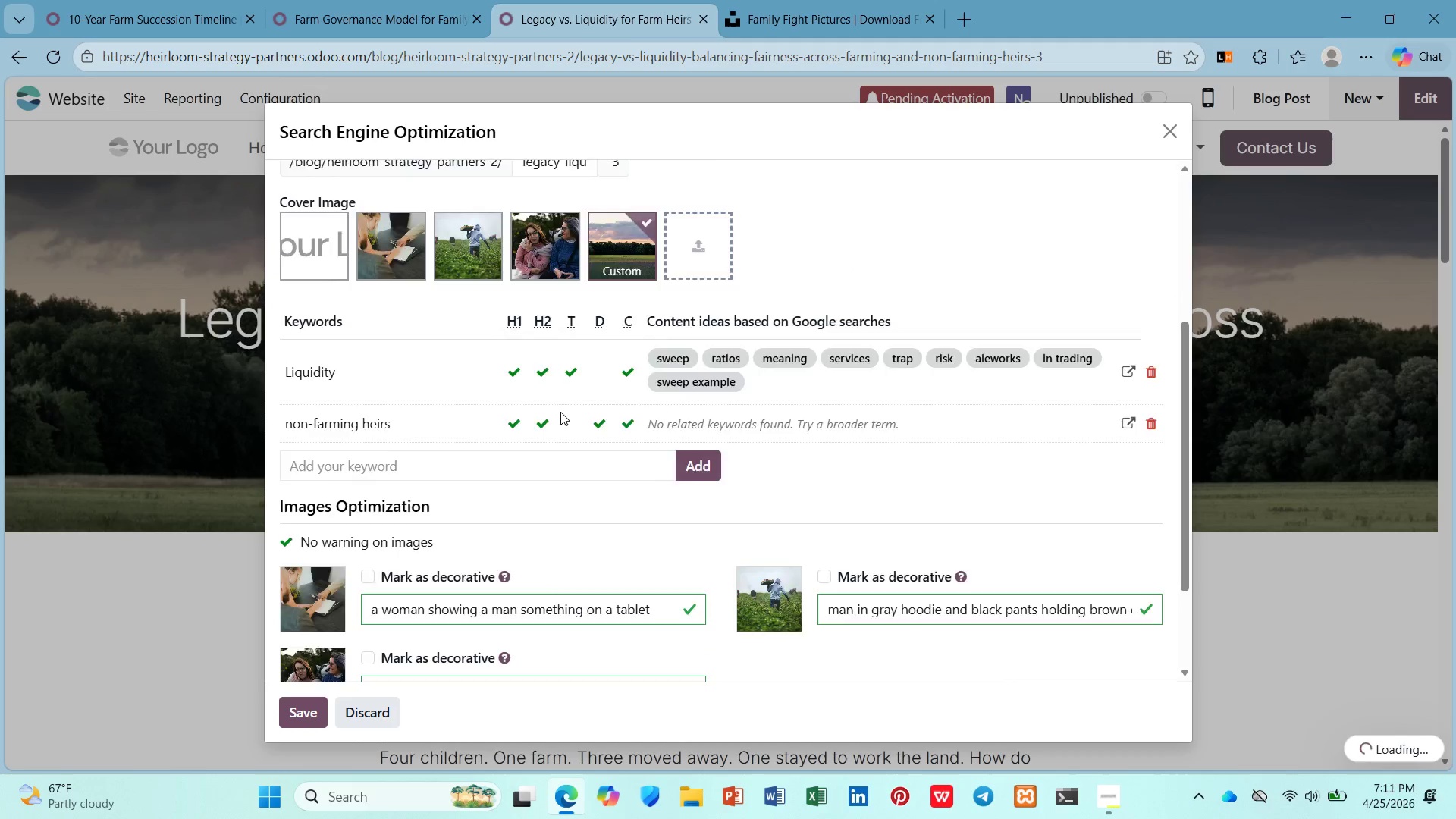 
scroll: coordinate [560, 412], scroll_direction: up, amount: 3.0
 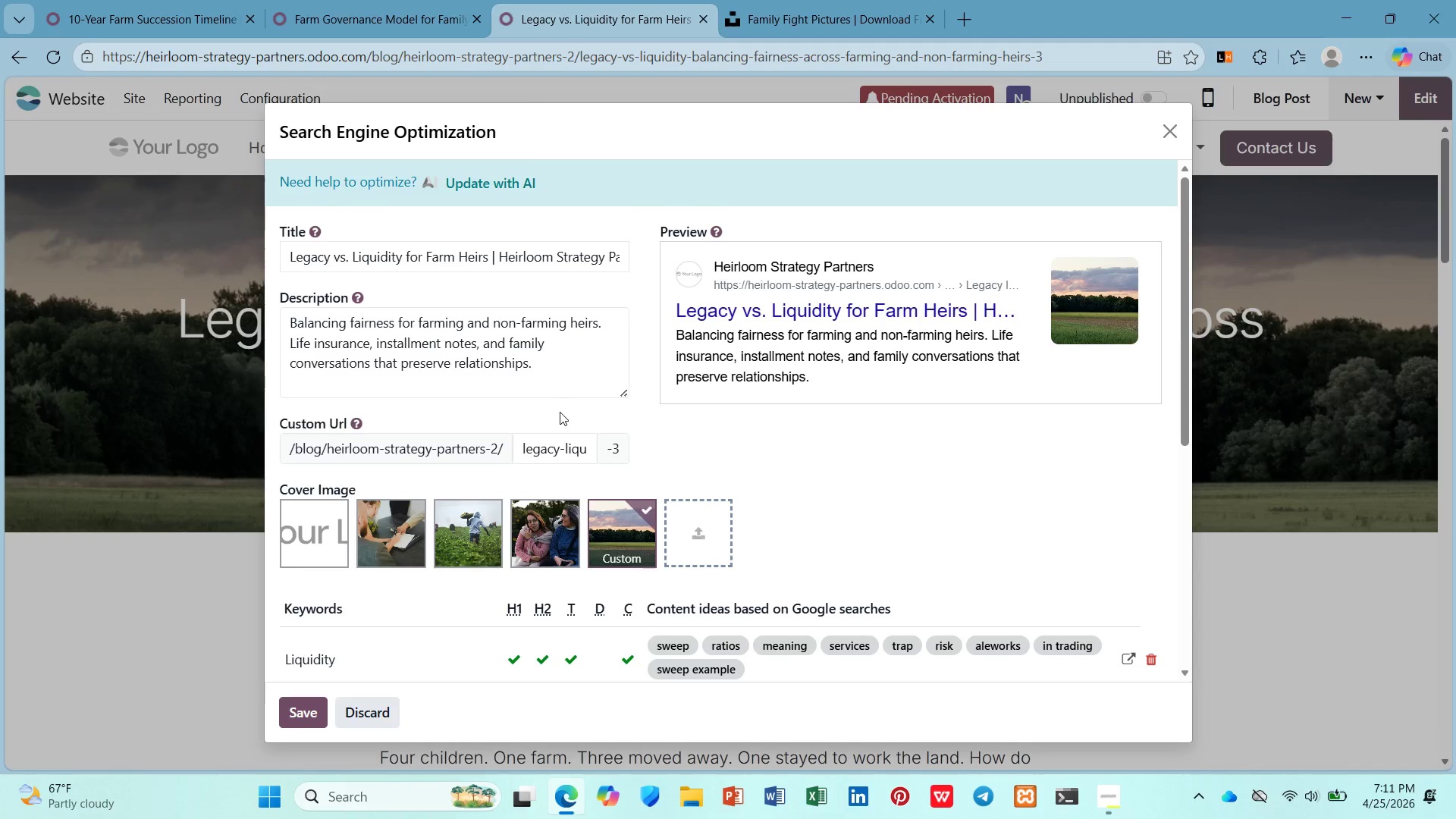 
scroll: coordinate [560, 412], scroll_direction: down, amount: 1.0
 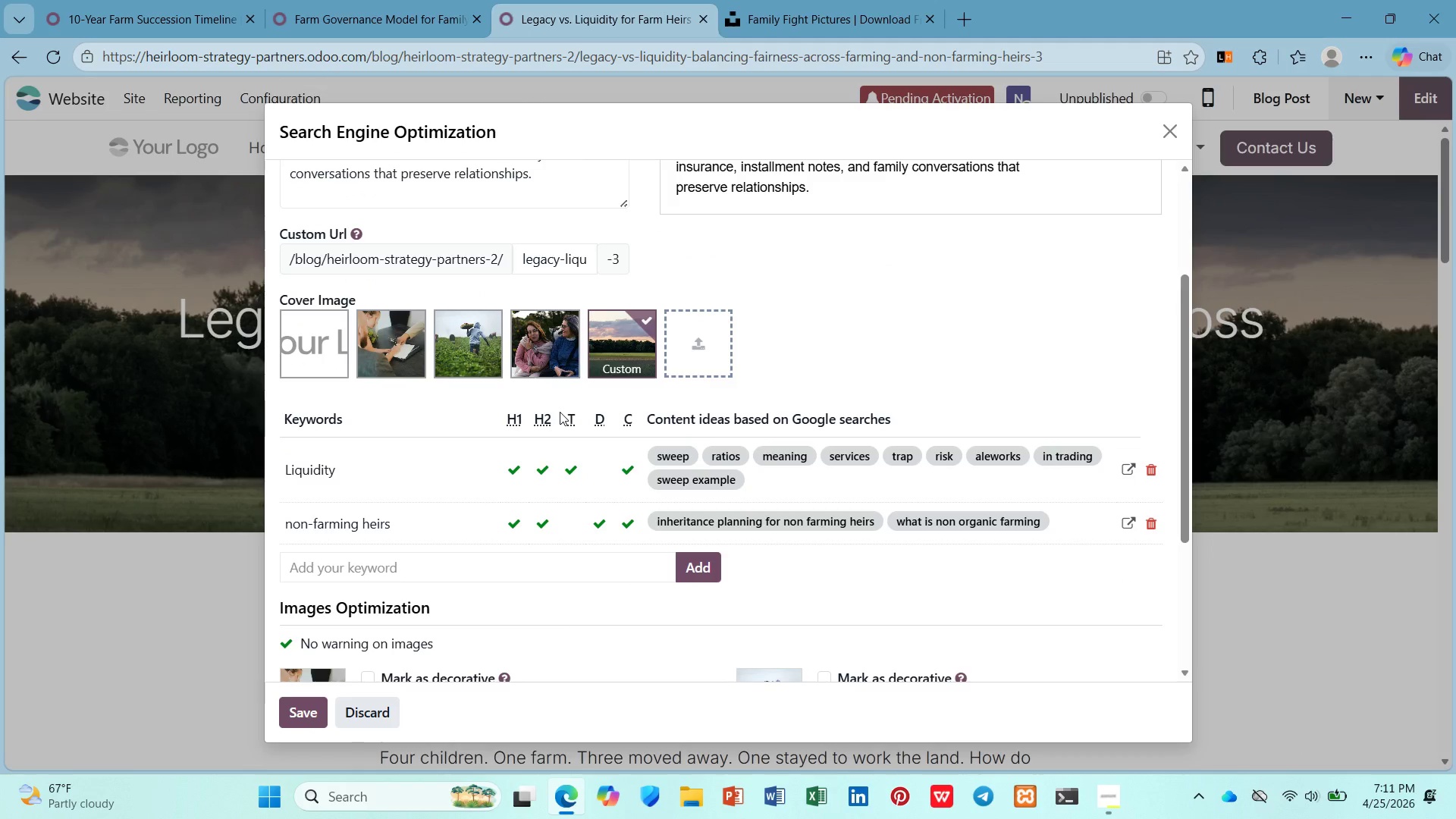 
scroll: coordinate [560, 412], scroll_direction: up, amount: 1.0
 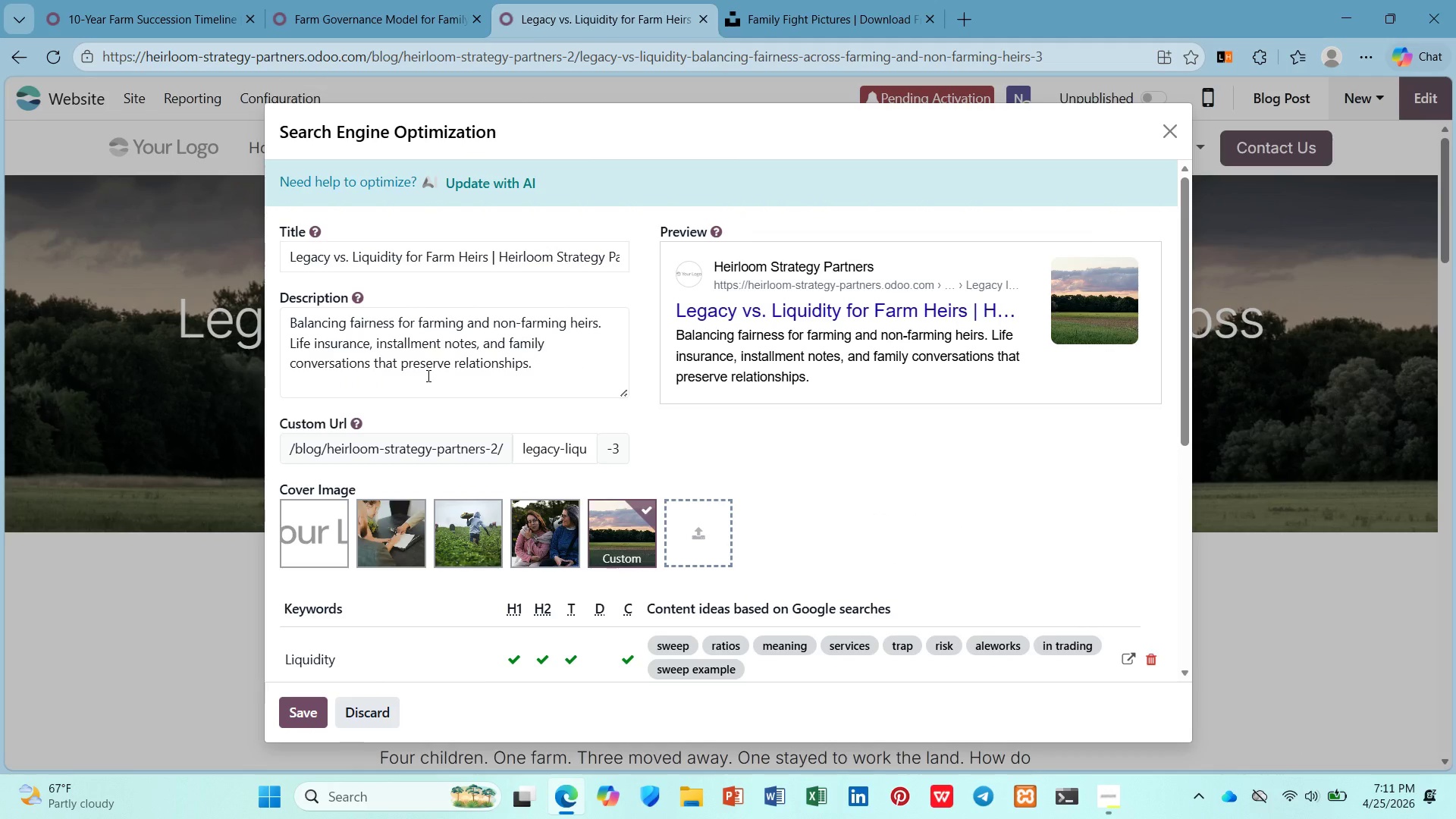 
wait(7.53)
 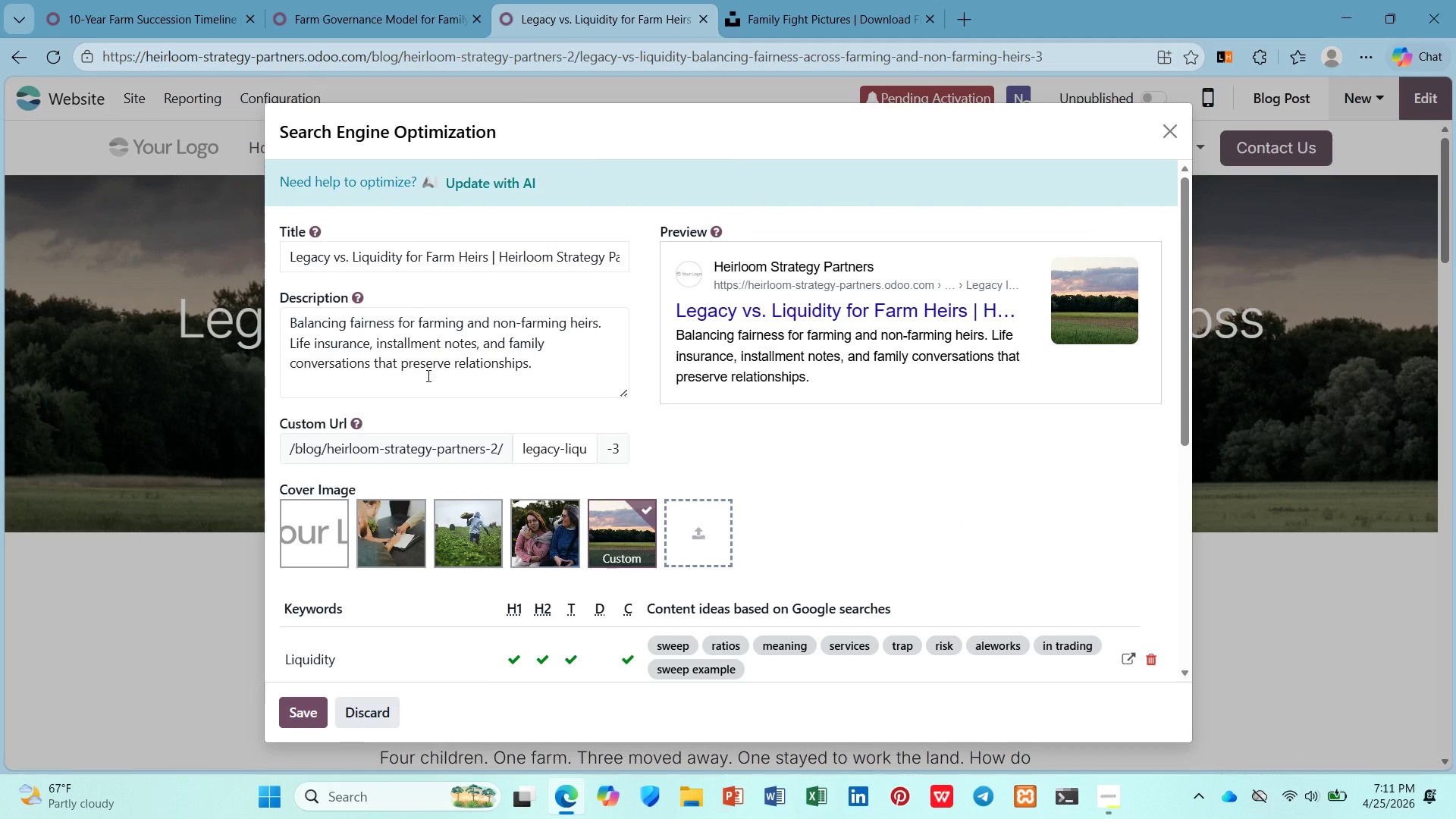 
left_click_drag(start_coordinate=[368, 342], to_coordinate=[266, 340])
 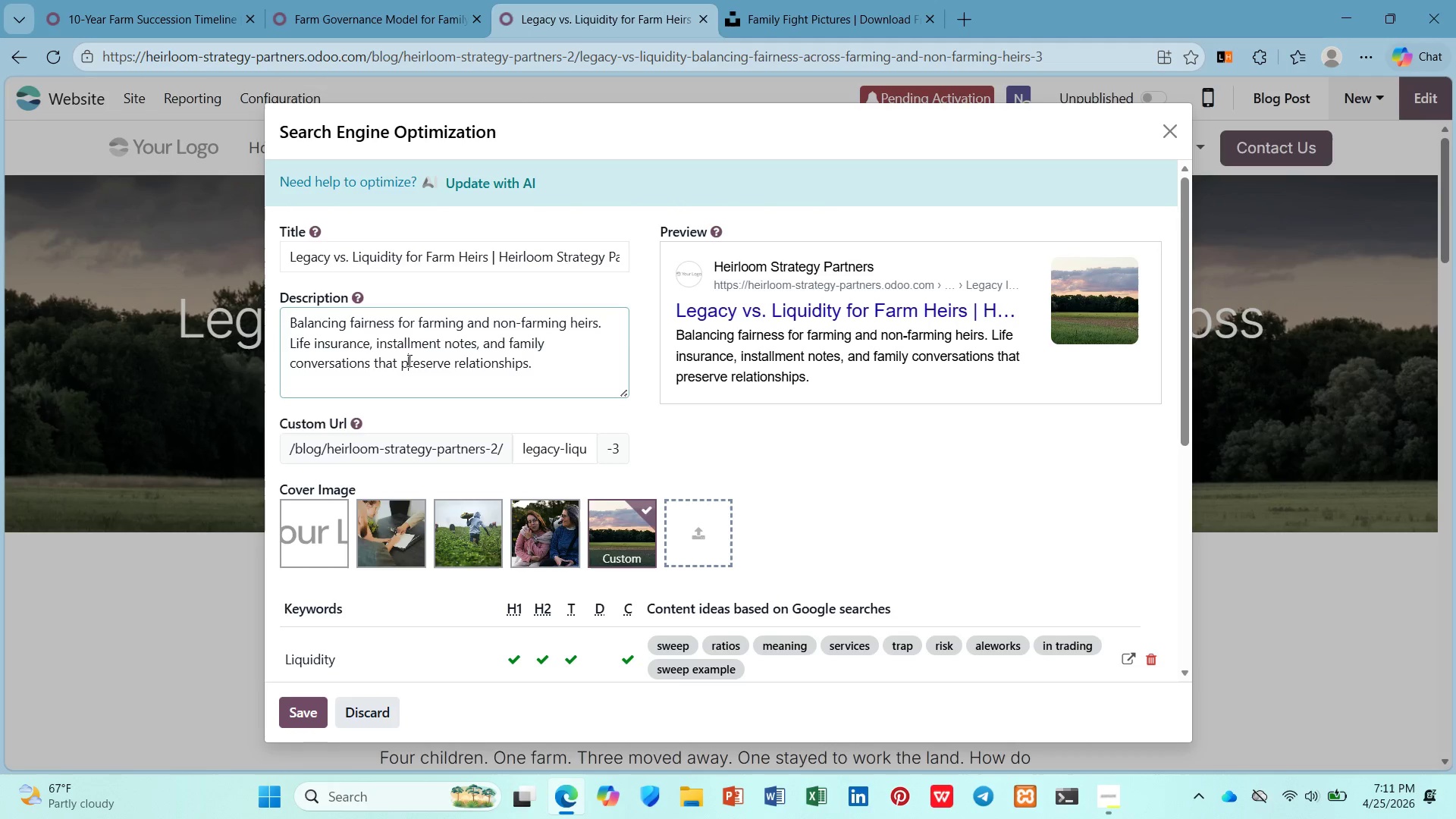 
left_click([408, 360])
 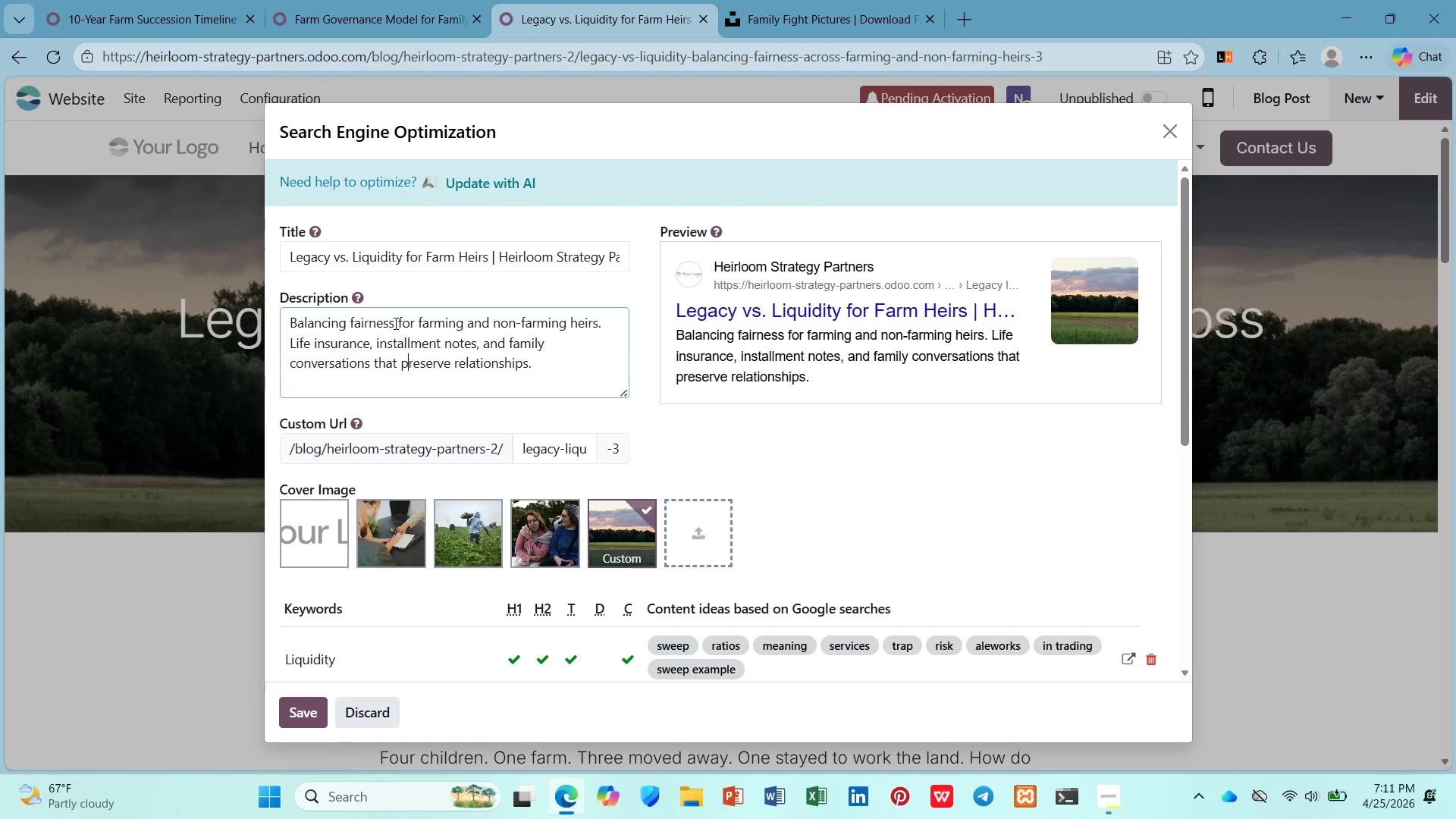 
left_click_drag(start_coordinate=[394, 323], to_coordinate=[278, 306])
 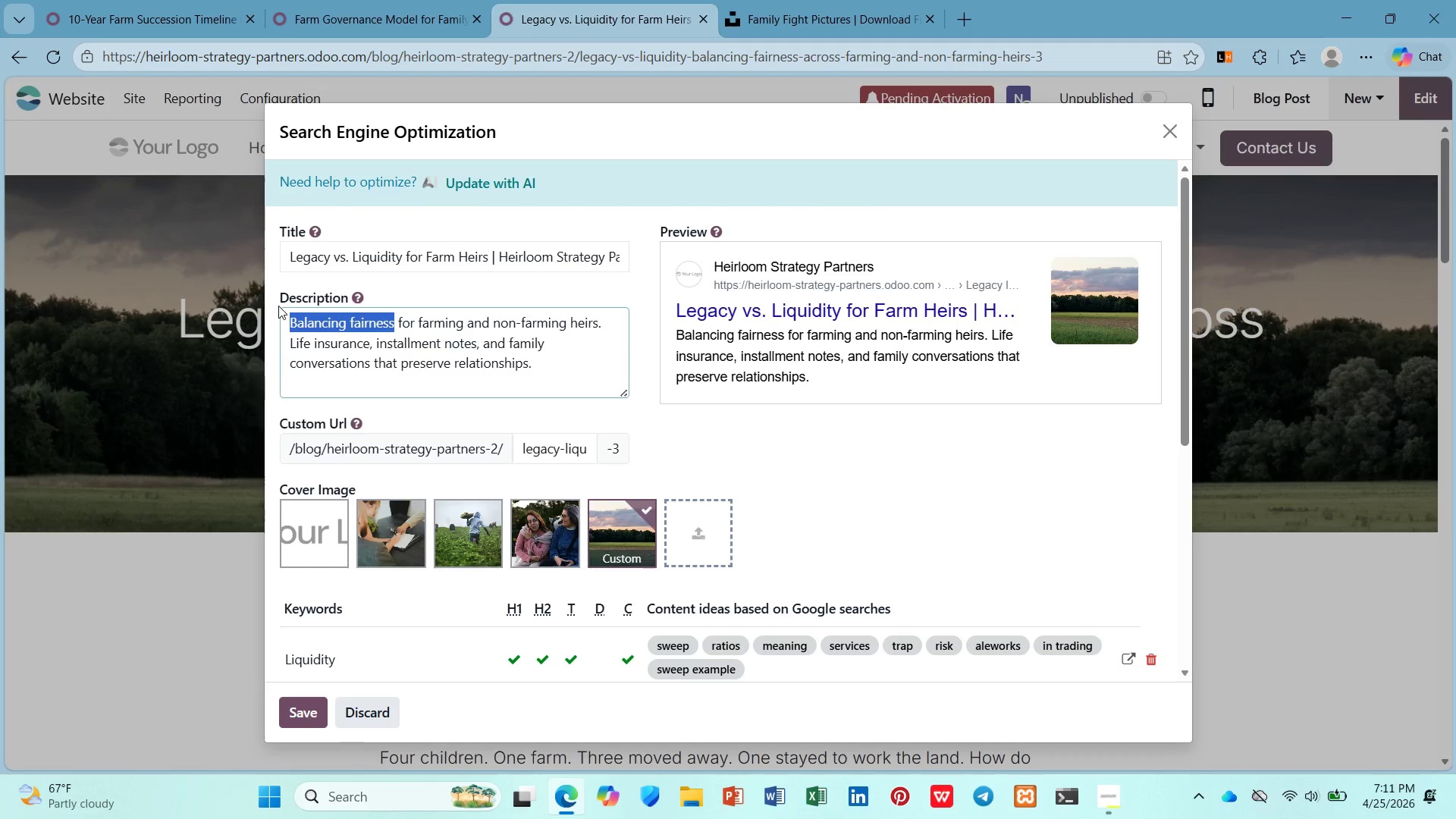 
key(Control+C)
 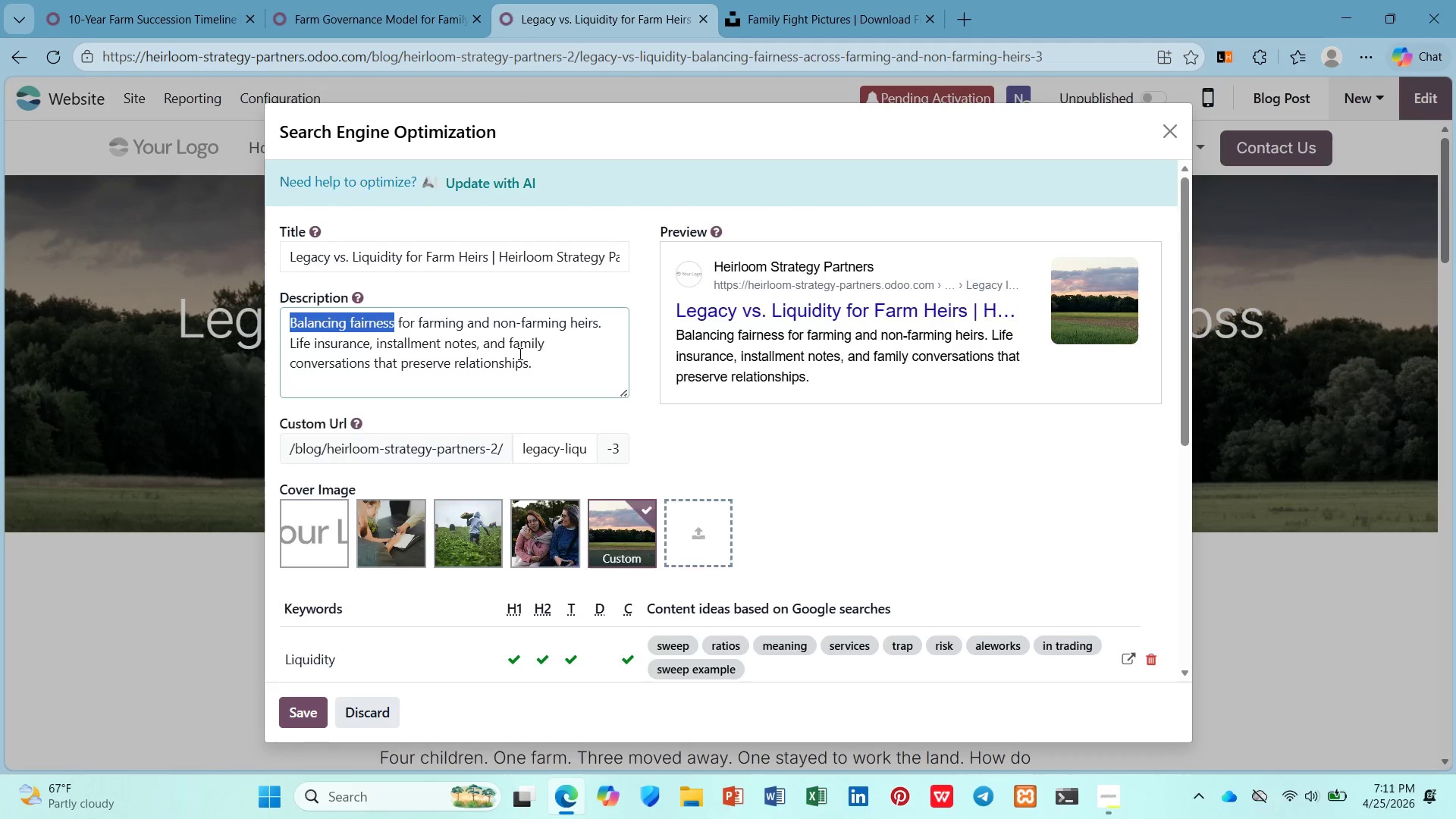 
scroll: coordinate [529, 367], scroll_direction: down, amount: 3.0
 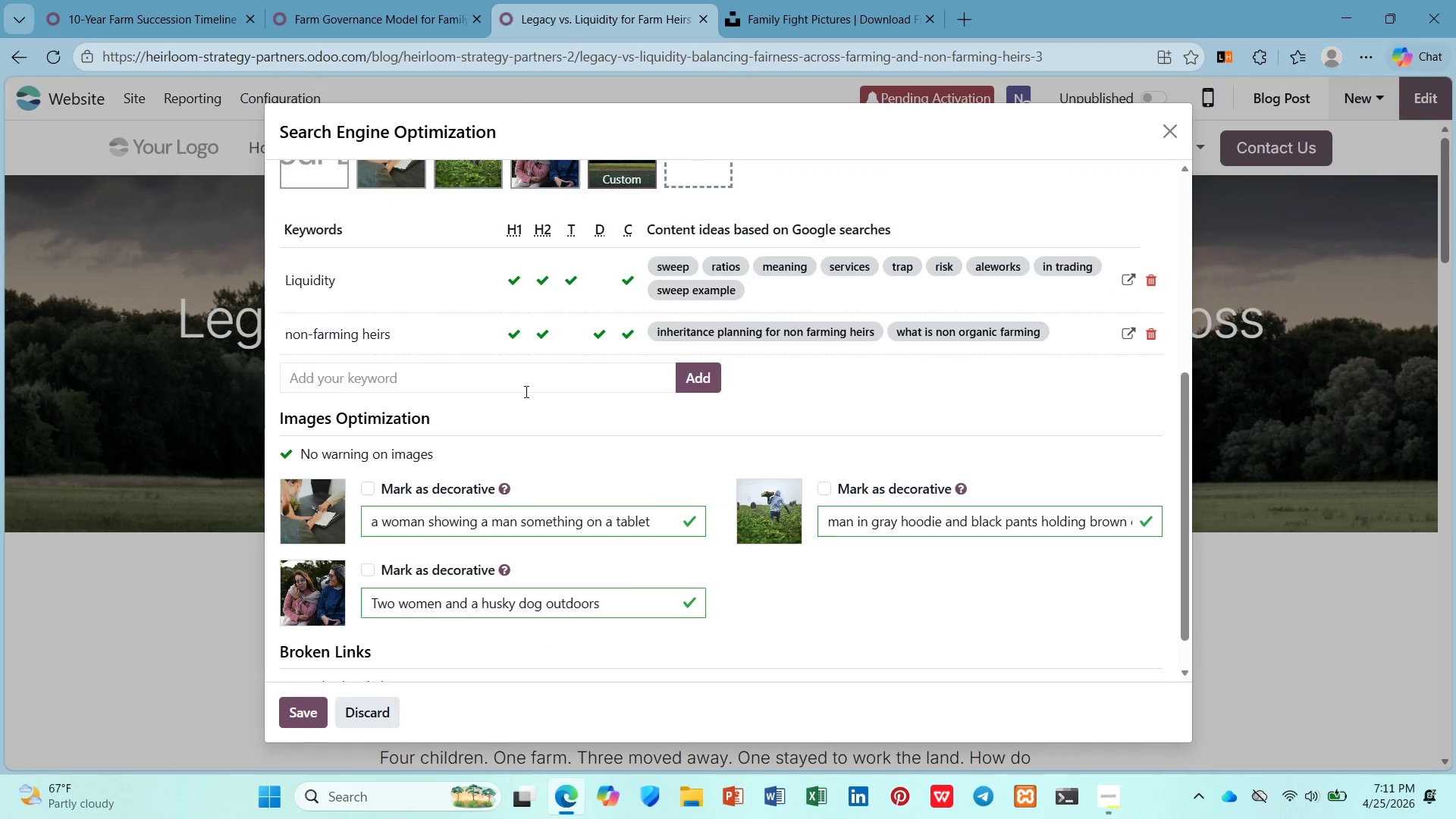 
left_click([525, 391])
 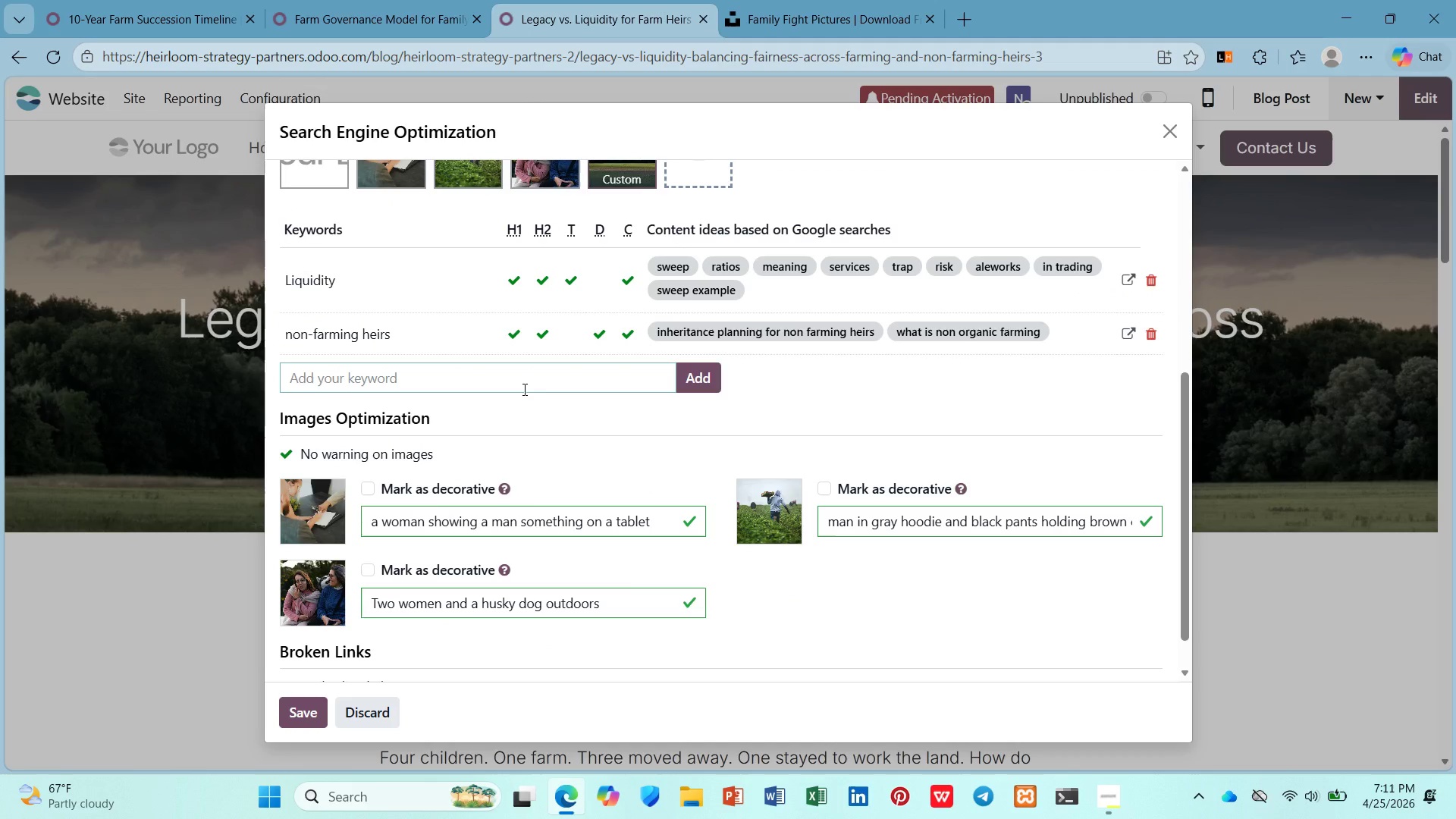 
key(Control+V)
 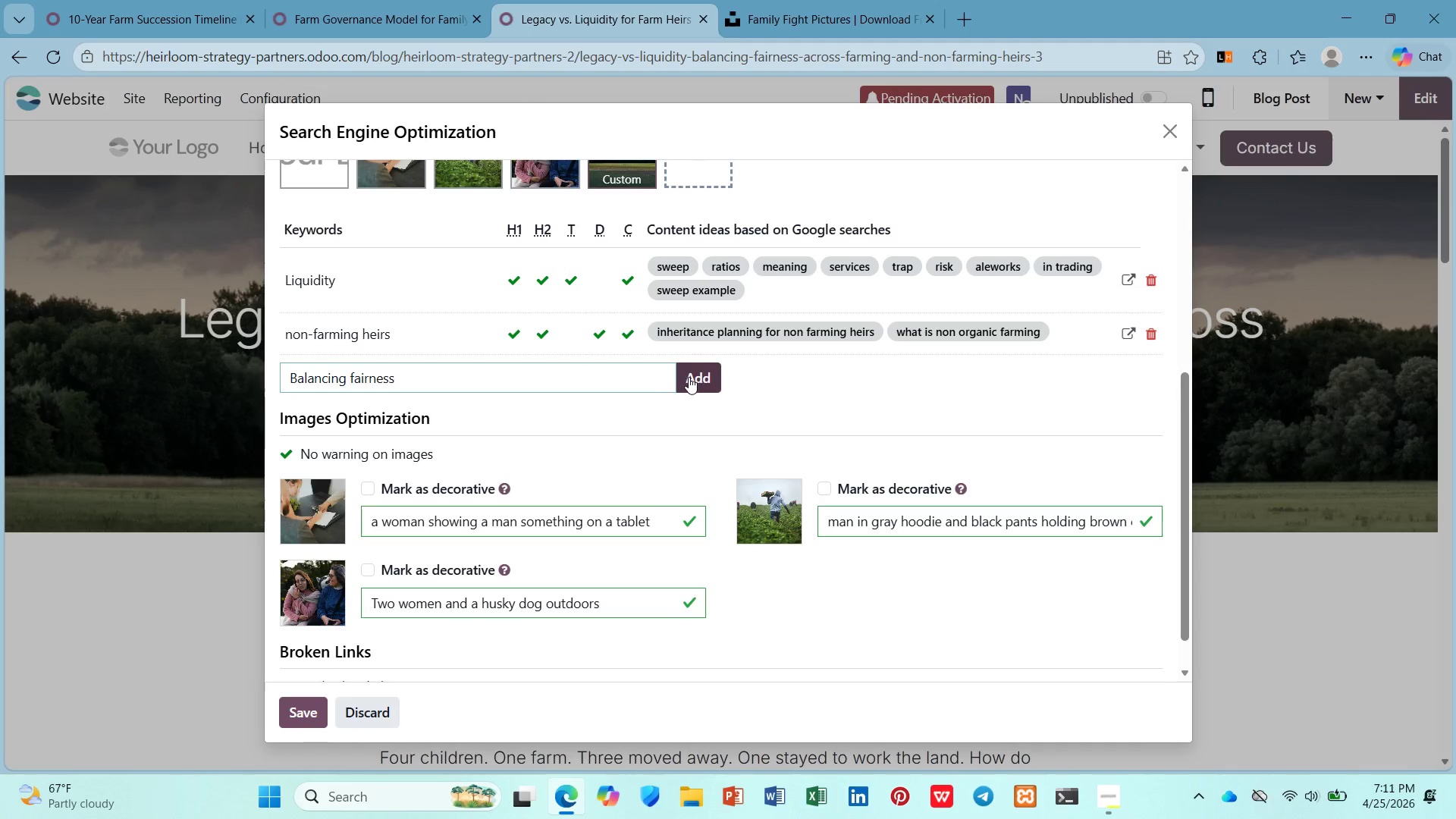 
left_click([689, 377])
 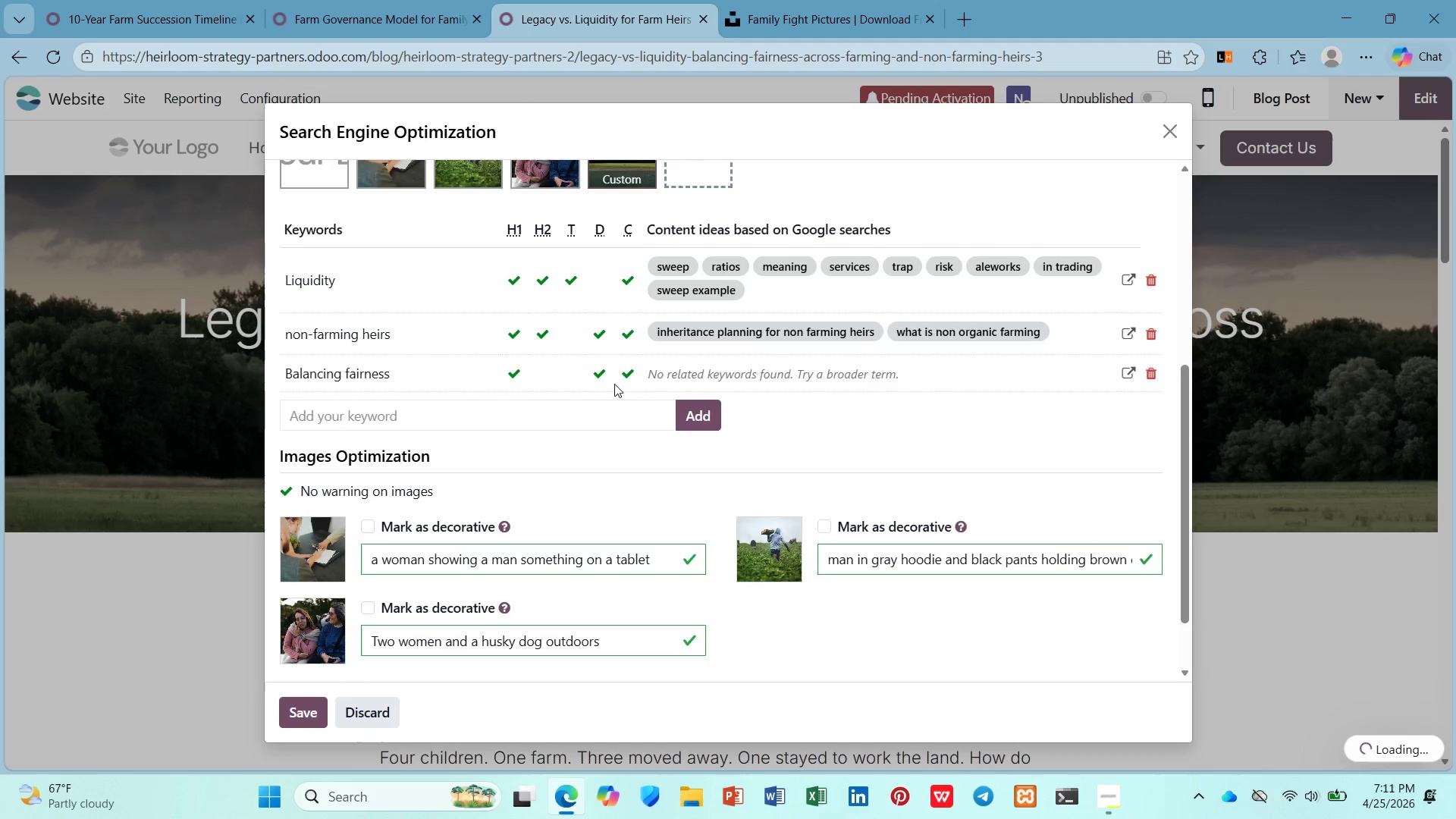 
scroll: coordinate [588, 384], scroll_direction: down, amount: 8.0
 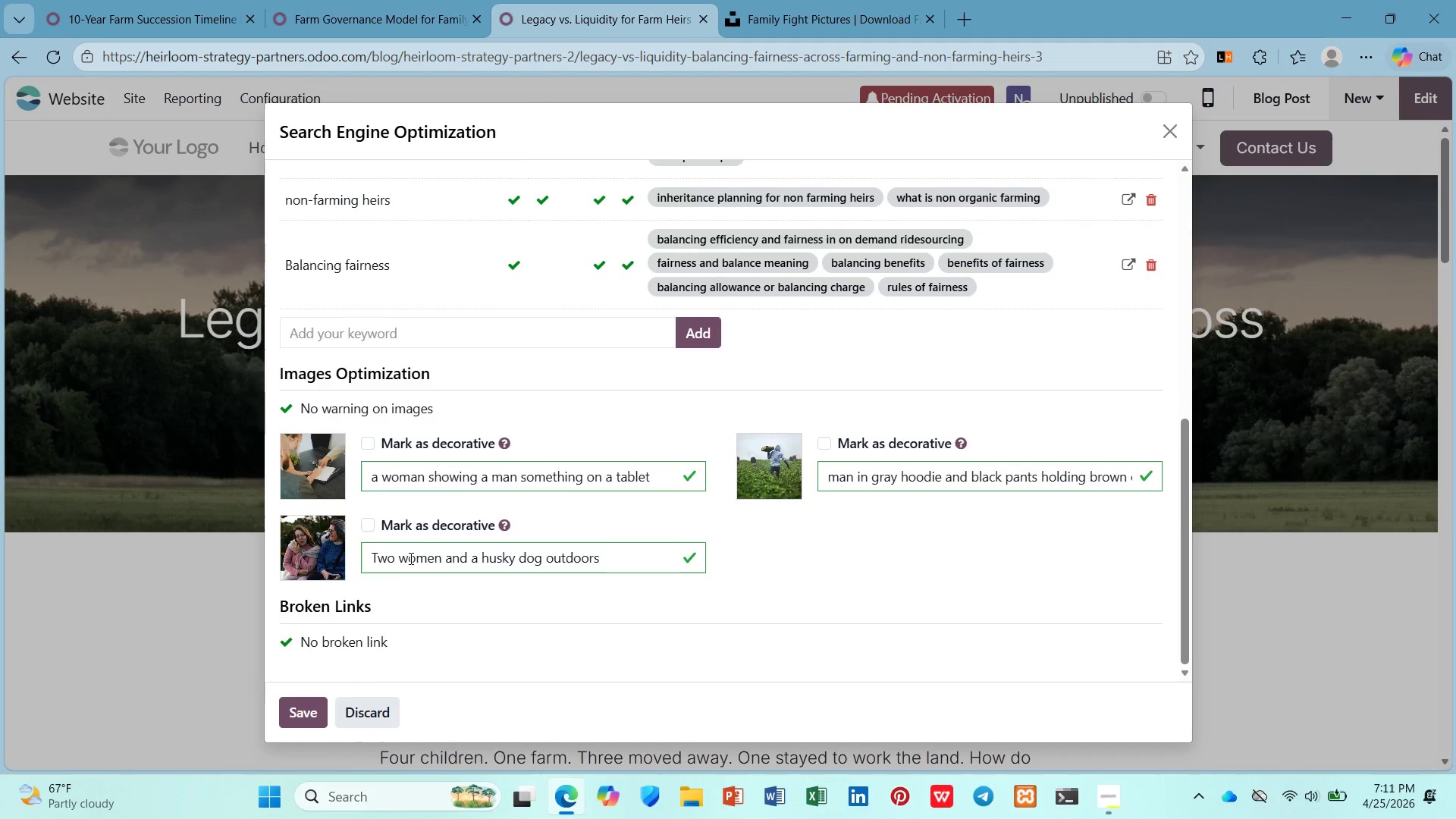 
scroll: coordinate [407, 551], scroll_direction: up, amount: 4.0
 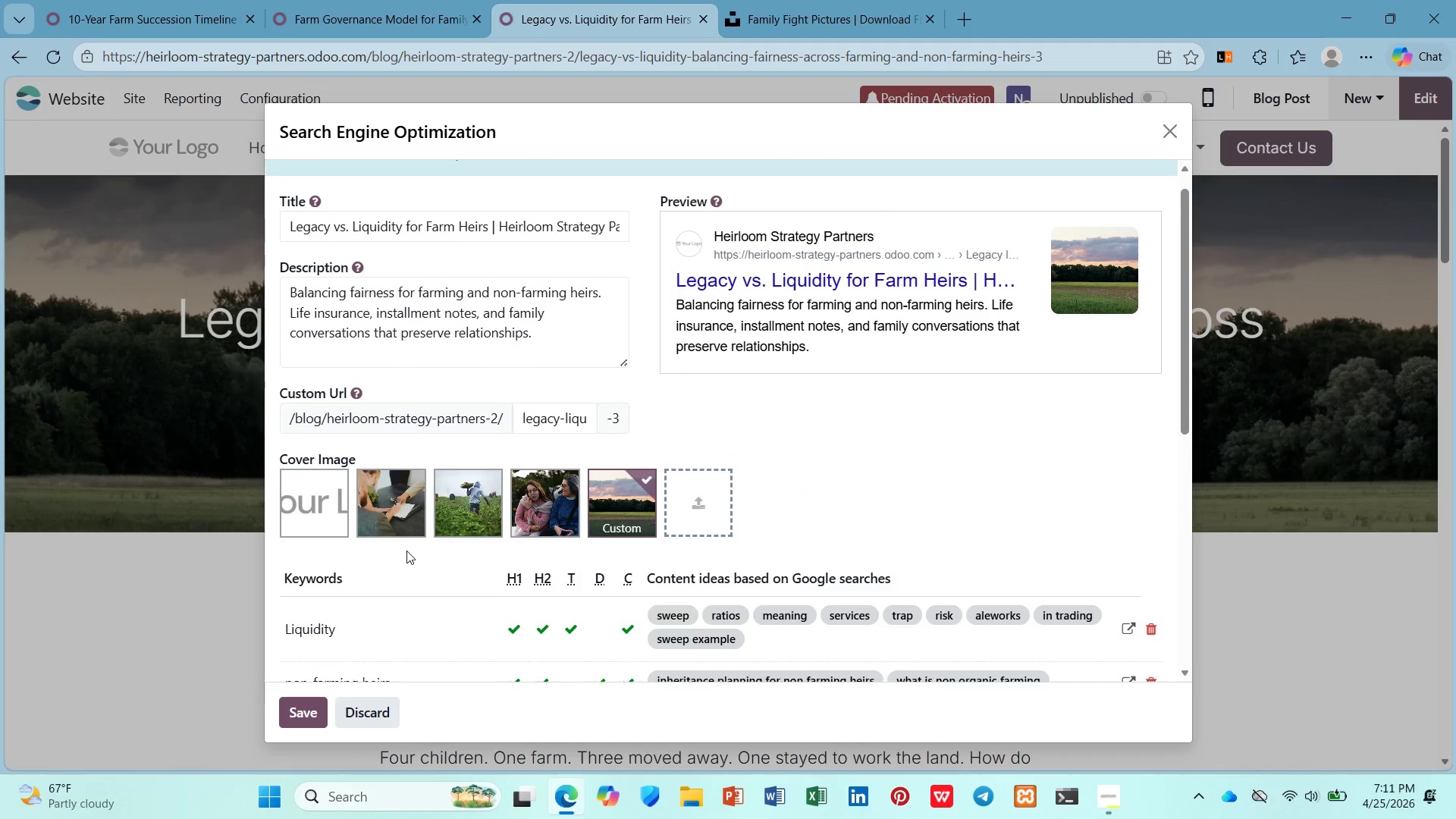 
scroll: coordinate [406, 551], scroll_direction: down, amount: 3.0
 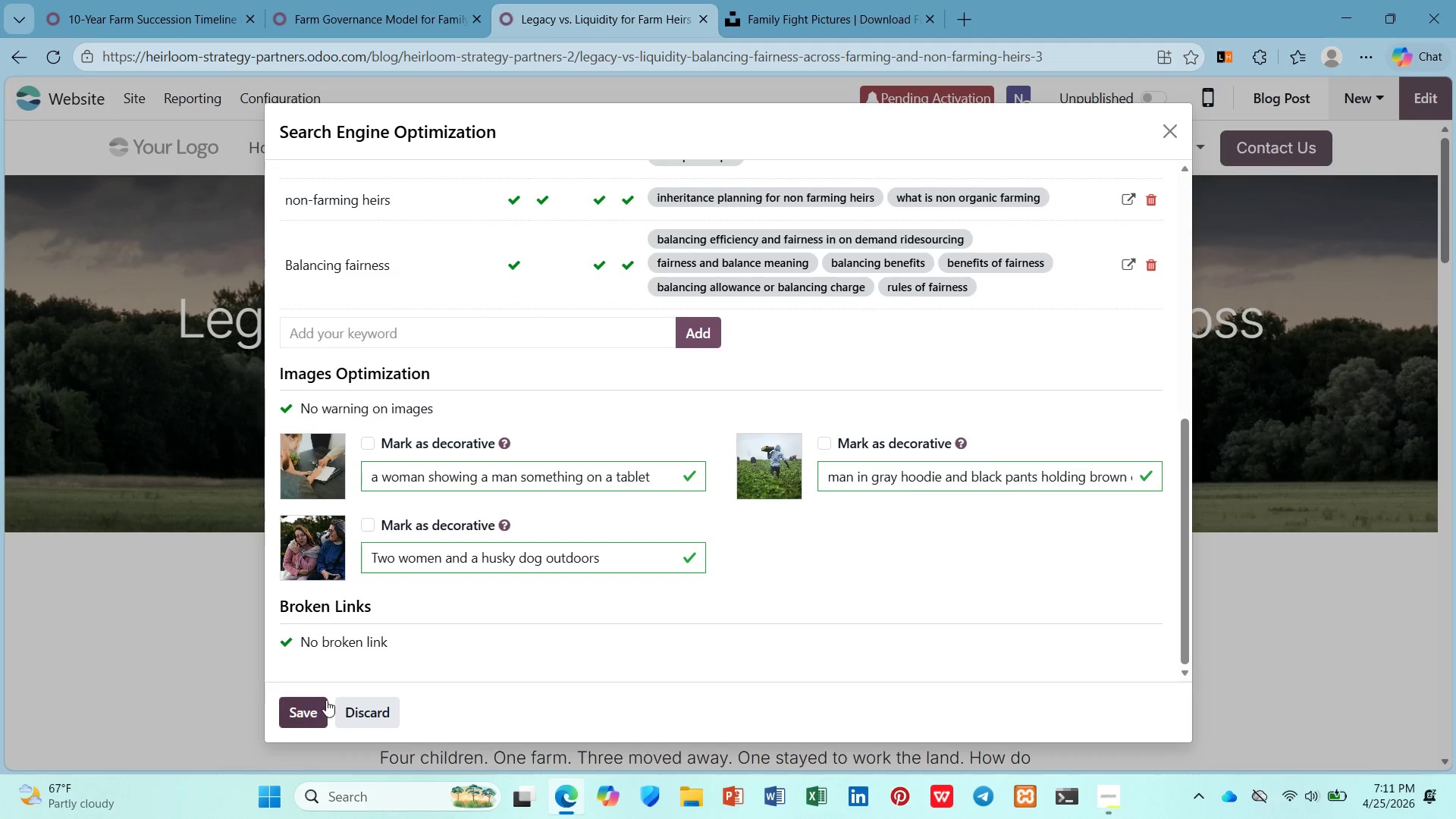 
left_click([326, 701])
 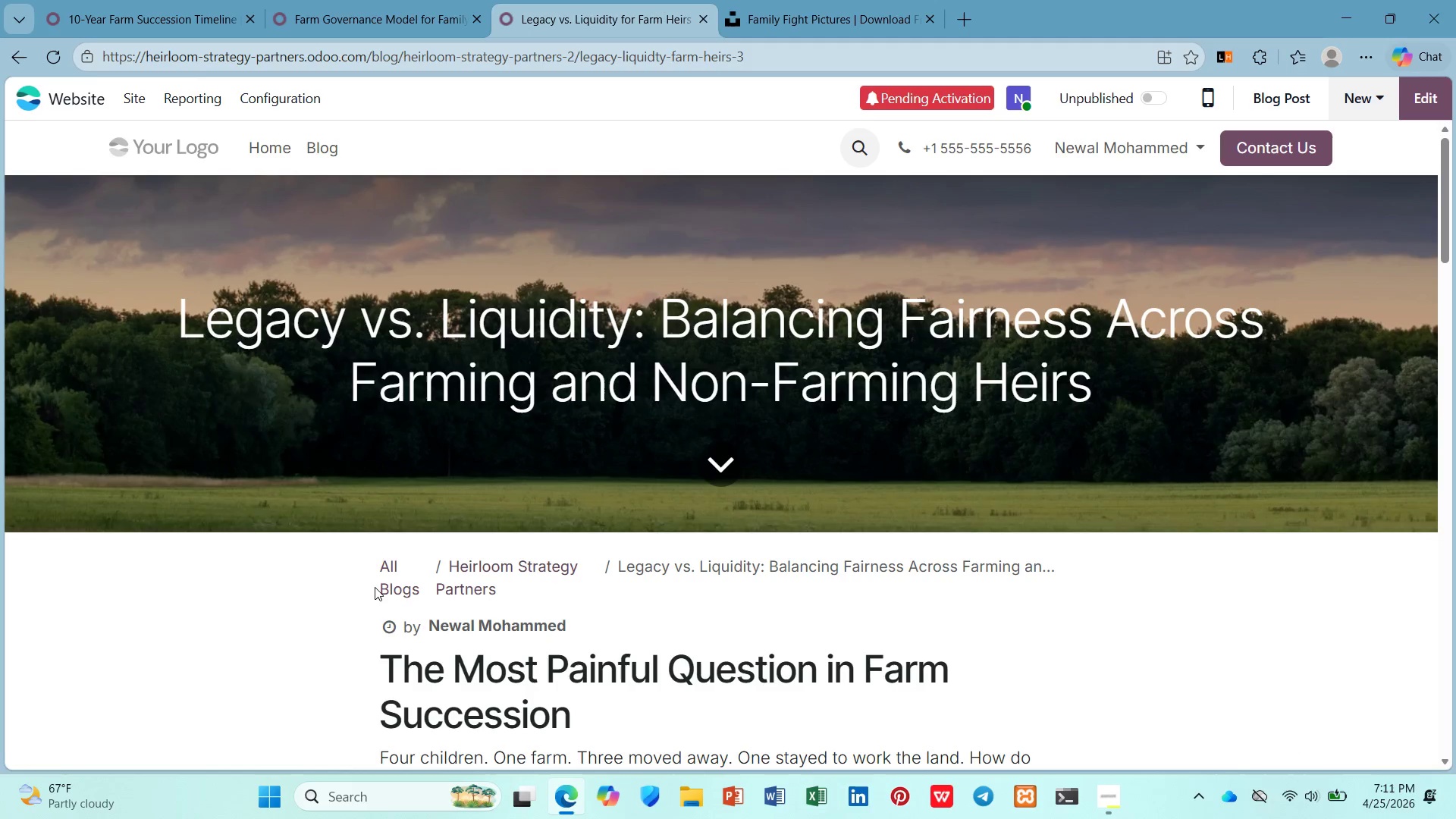 
wait(5.44)
 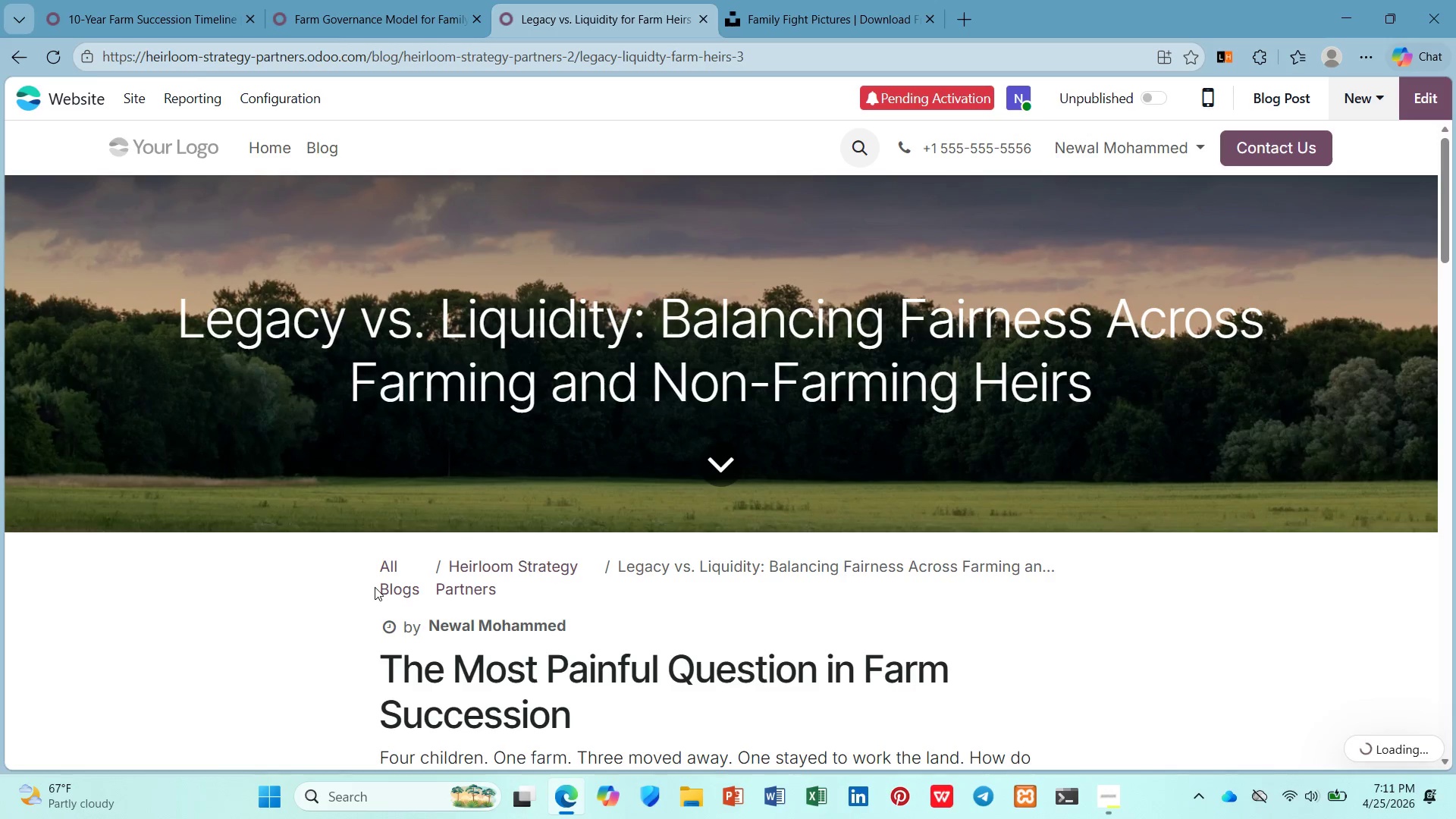 
left_click([441, 0])
 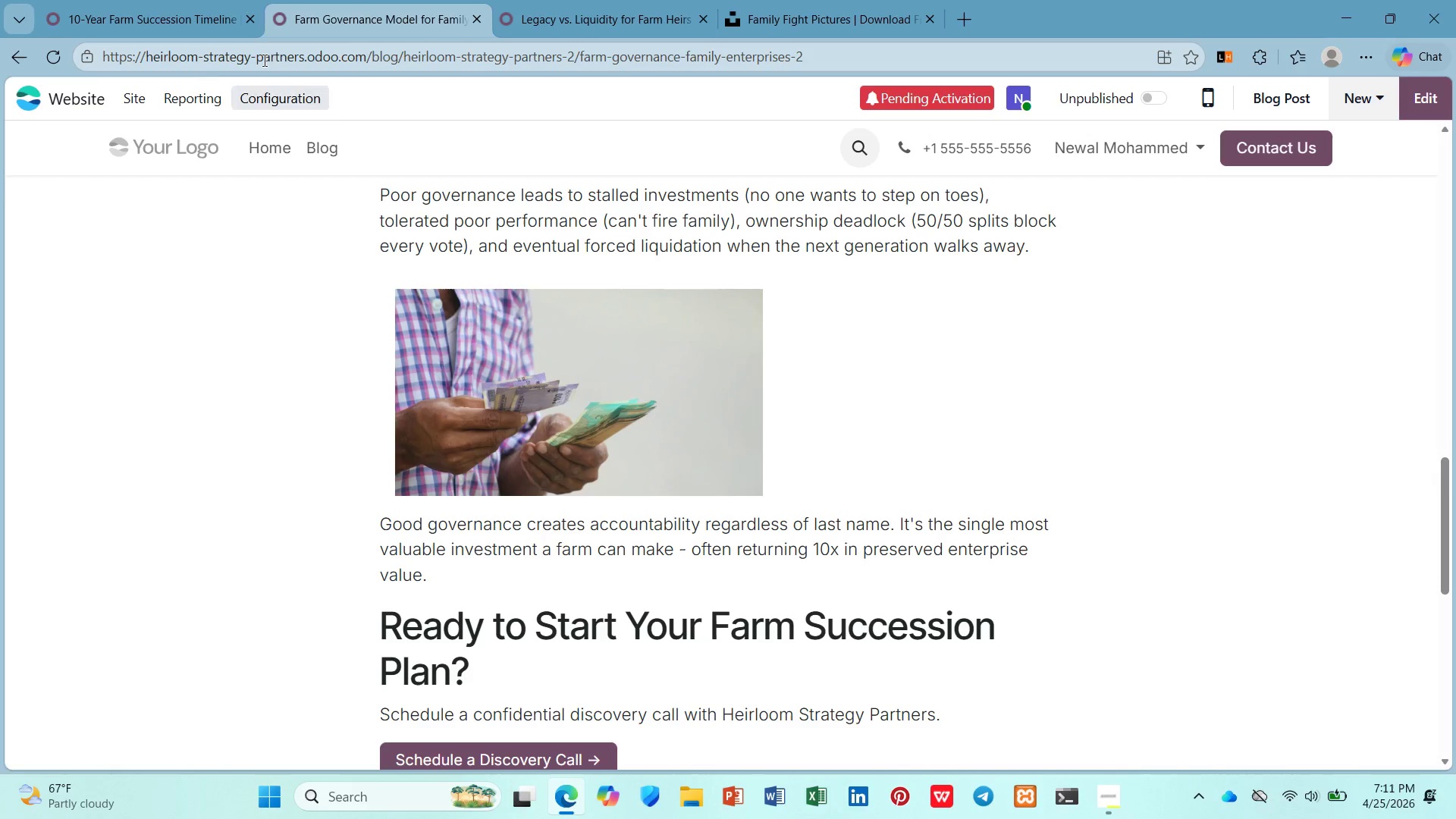 
scroll: coordinate [836, 300], scroll_direction: up, amount: 17.0
 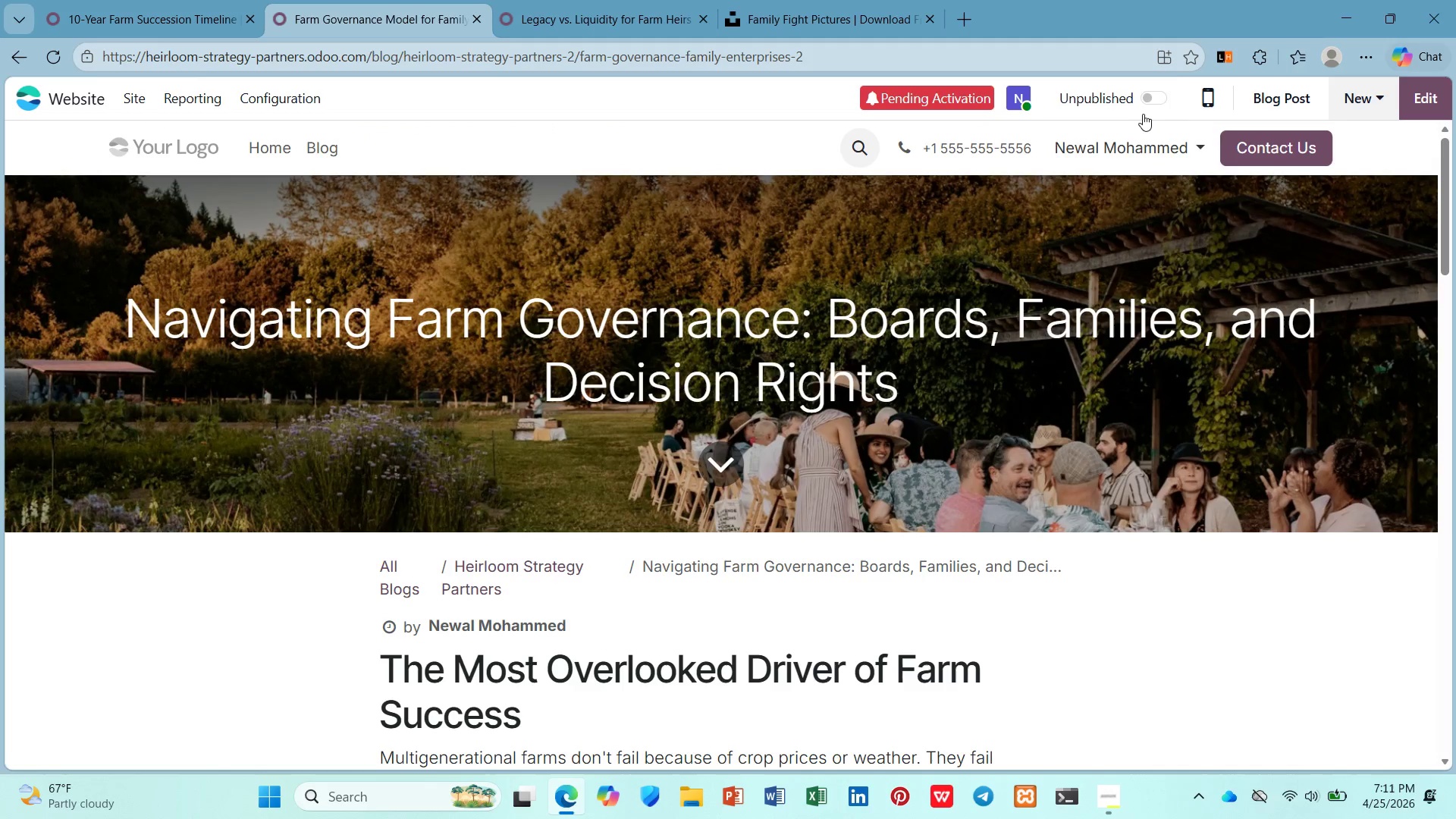 
left_click([1152, 93])
 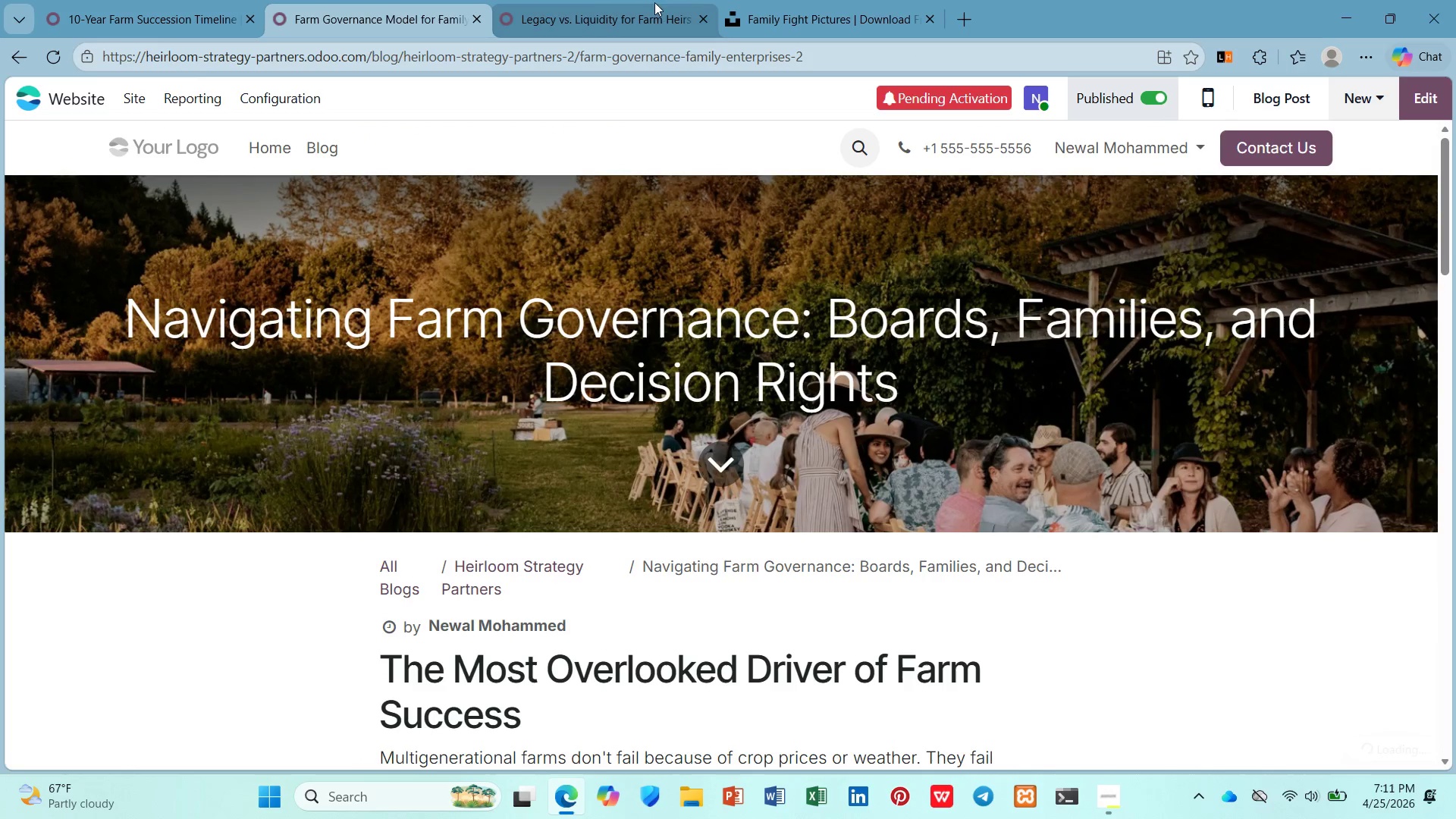 
left_click([606, 2])
 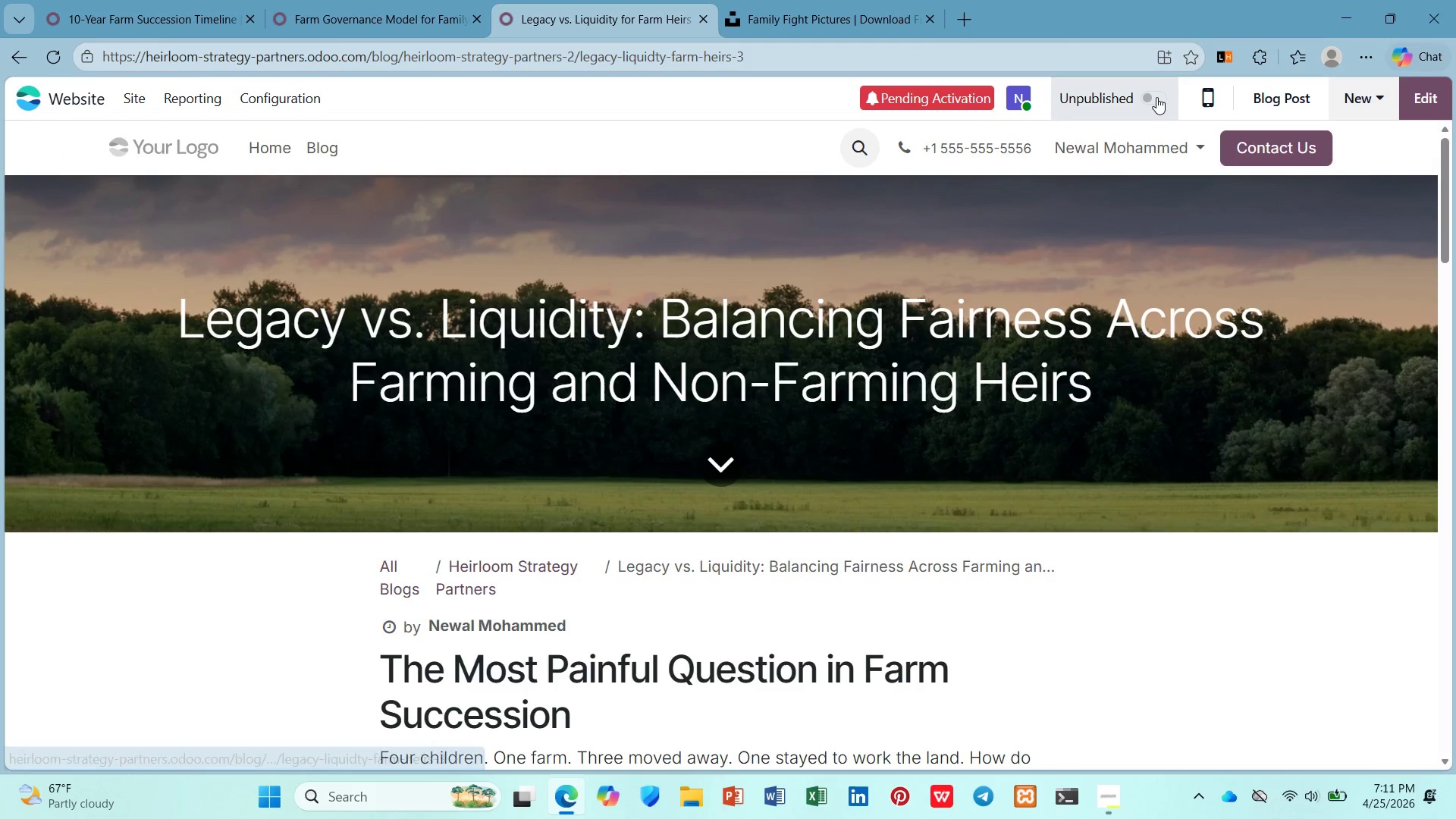 
left_click([1156, 97])
 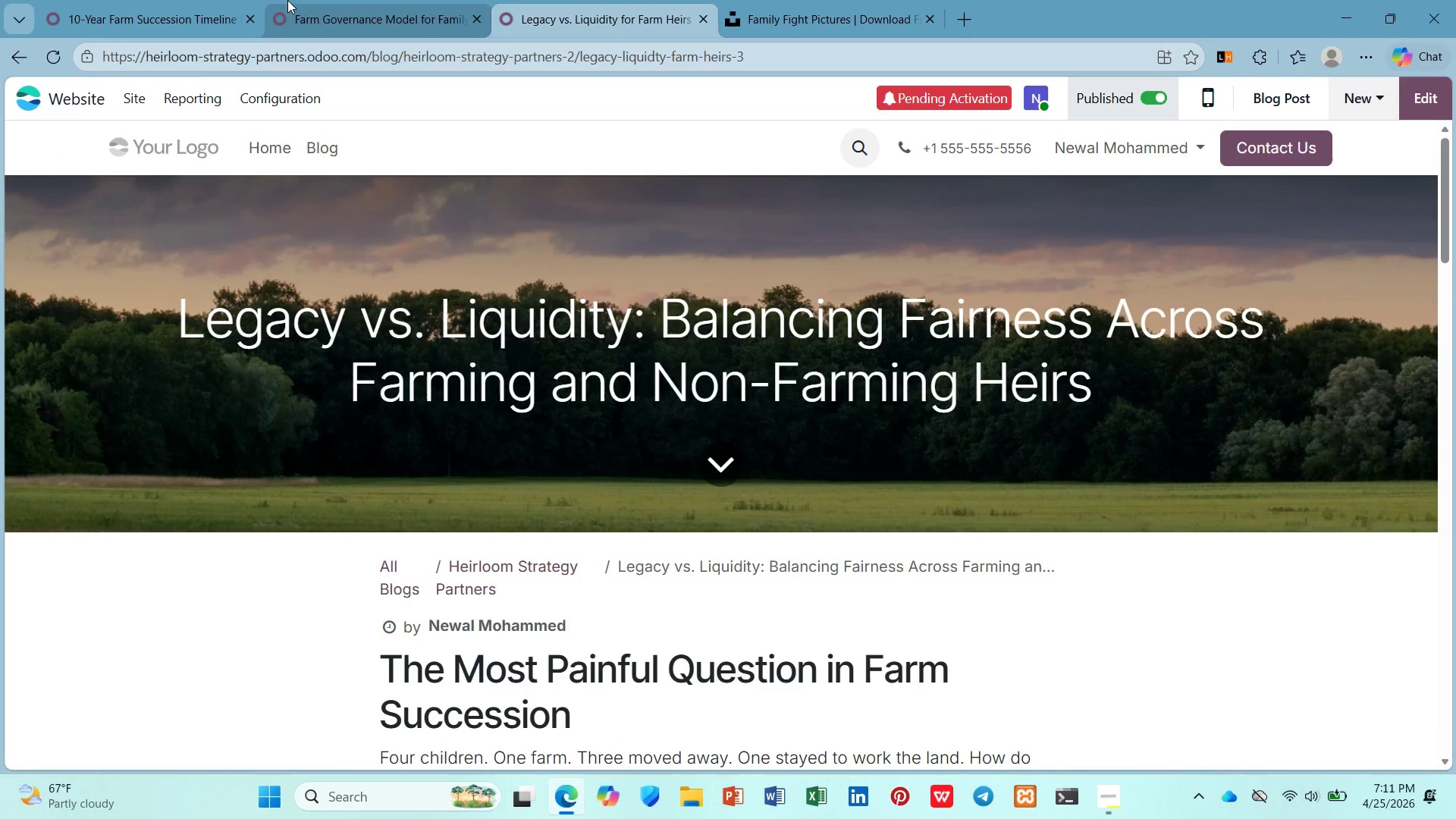 
left_click([183, 0])
 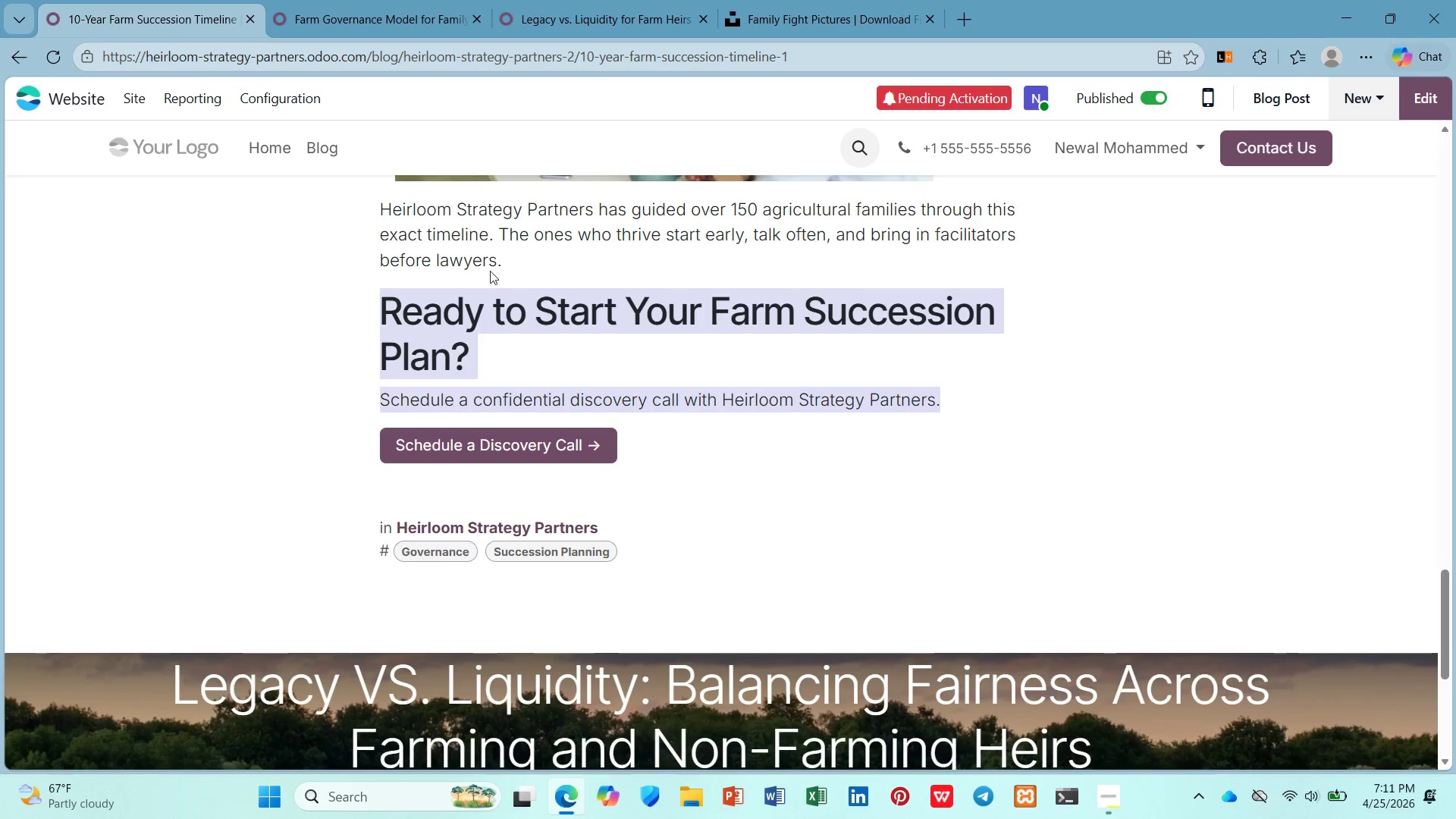 
left_click([429, 267])
 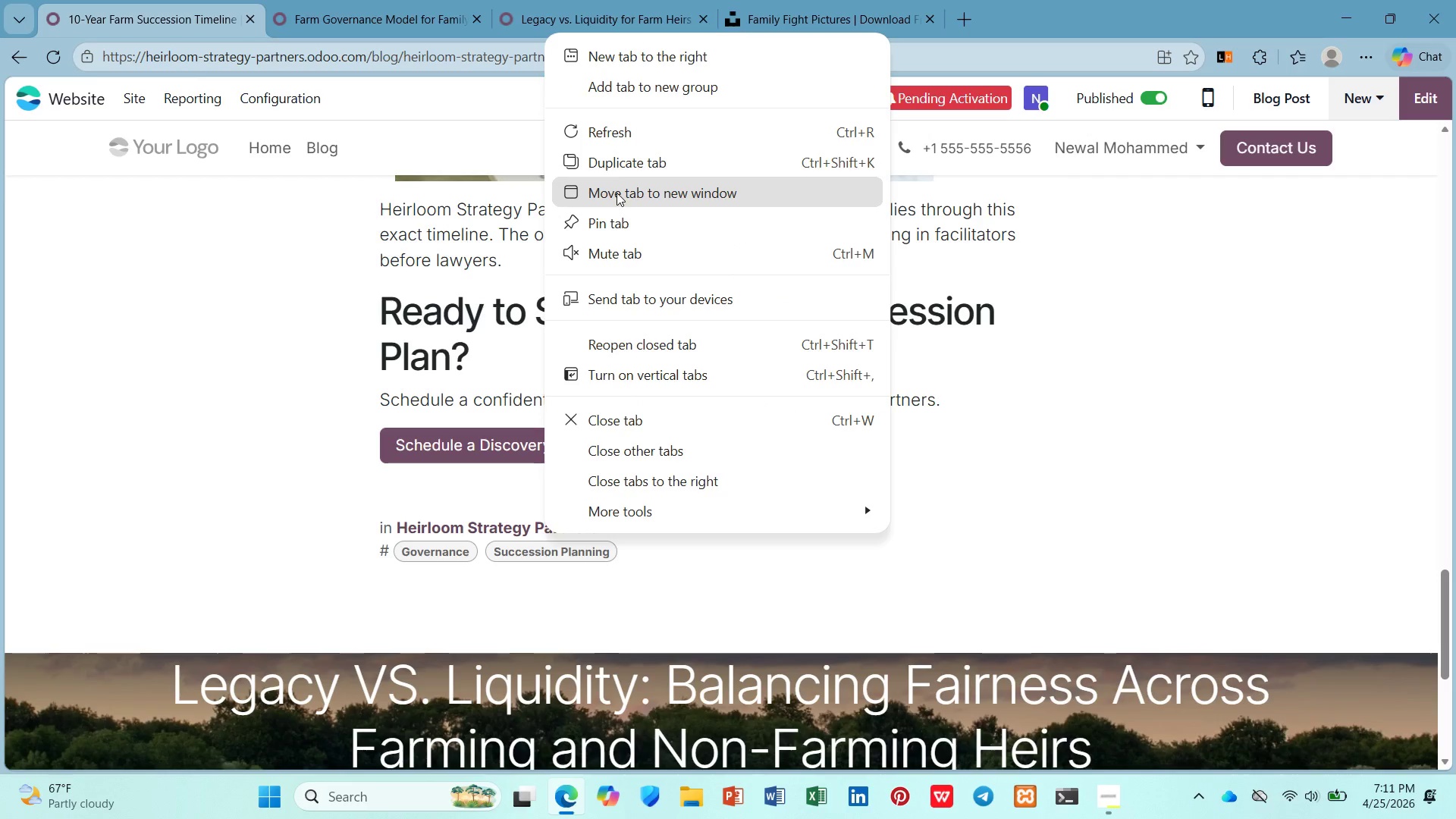 
left_click([617, 172])
 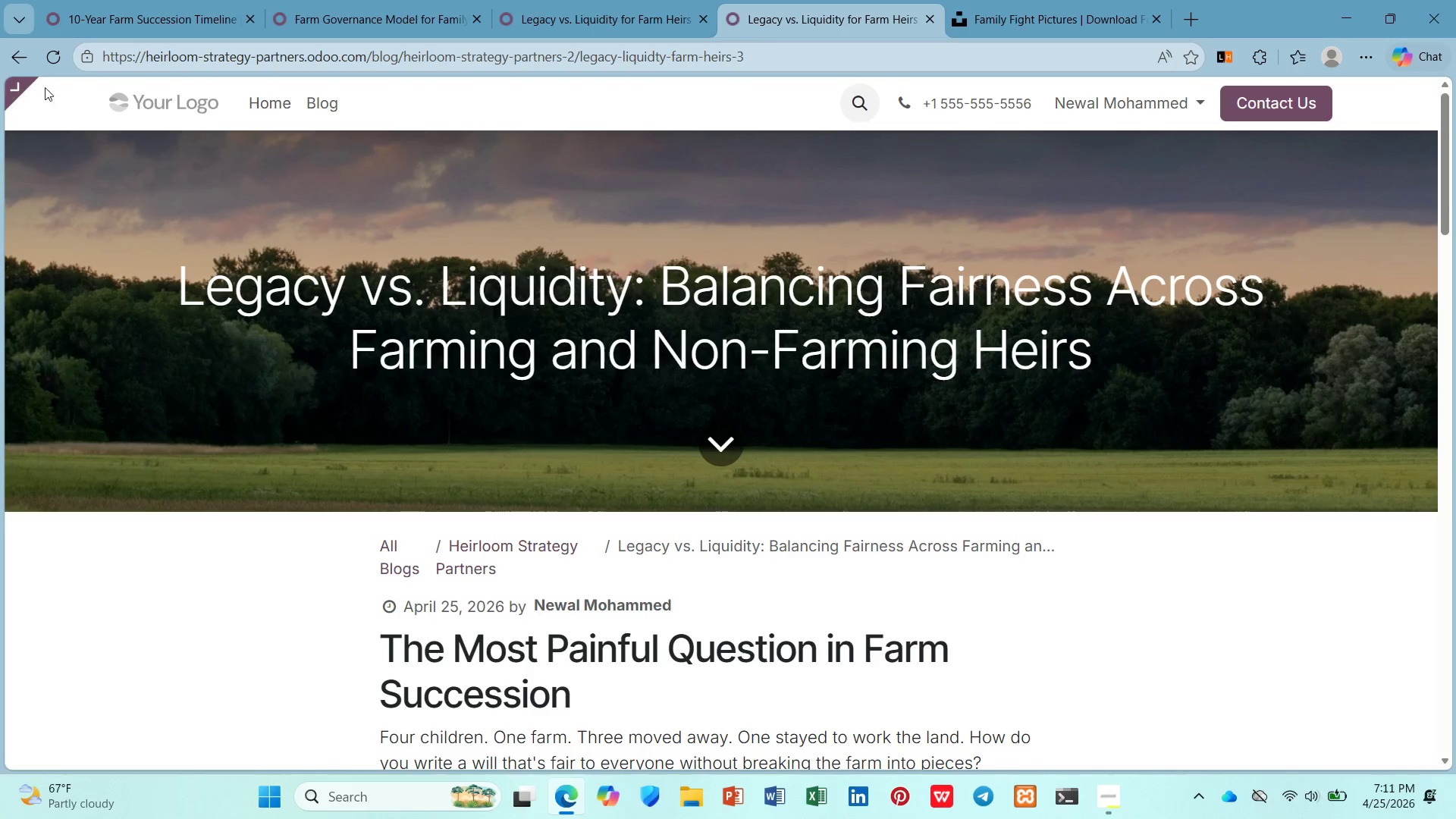 
left_click([116, 92])
 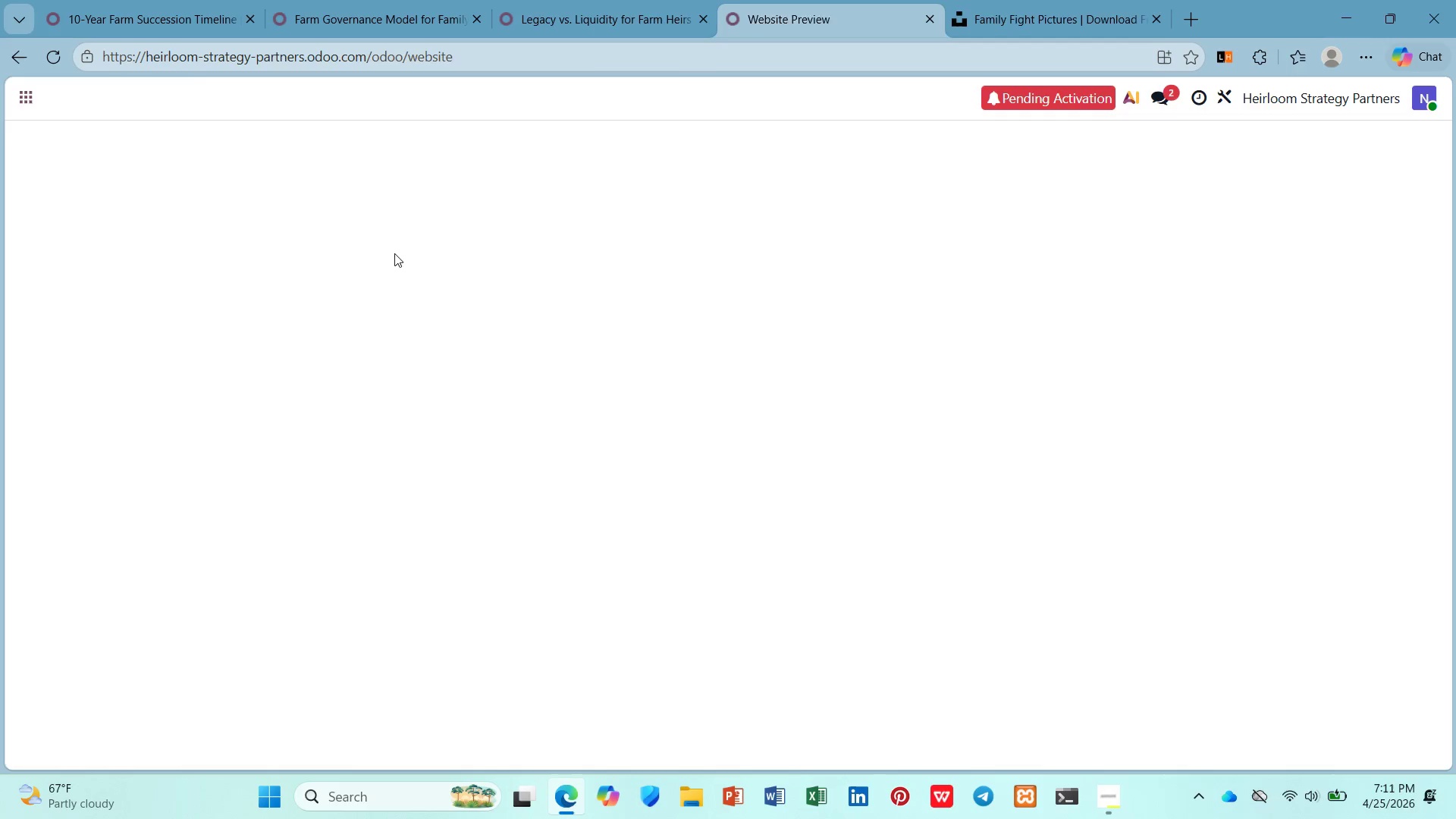 
left_click([315, 146])
 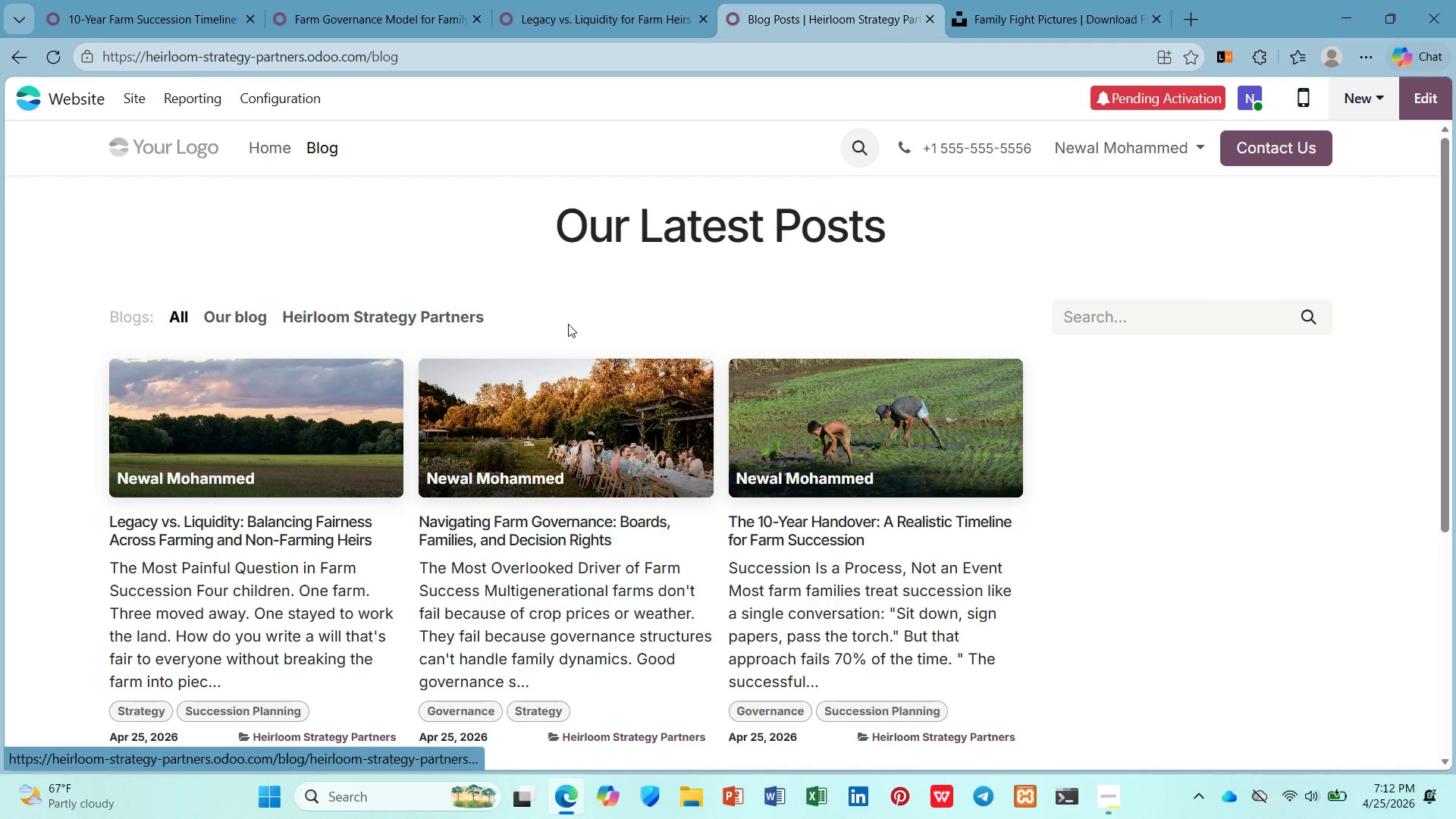 
scroll: coordinate [606, 330], scroll_direction: none, amount: 0.0
 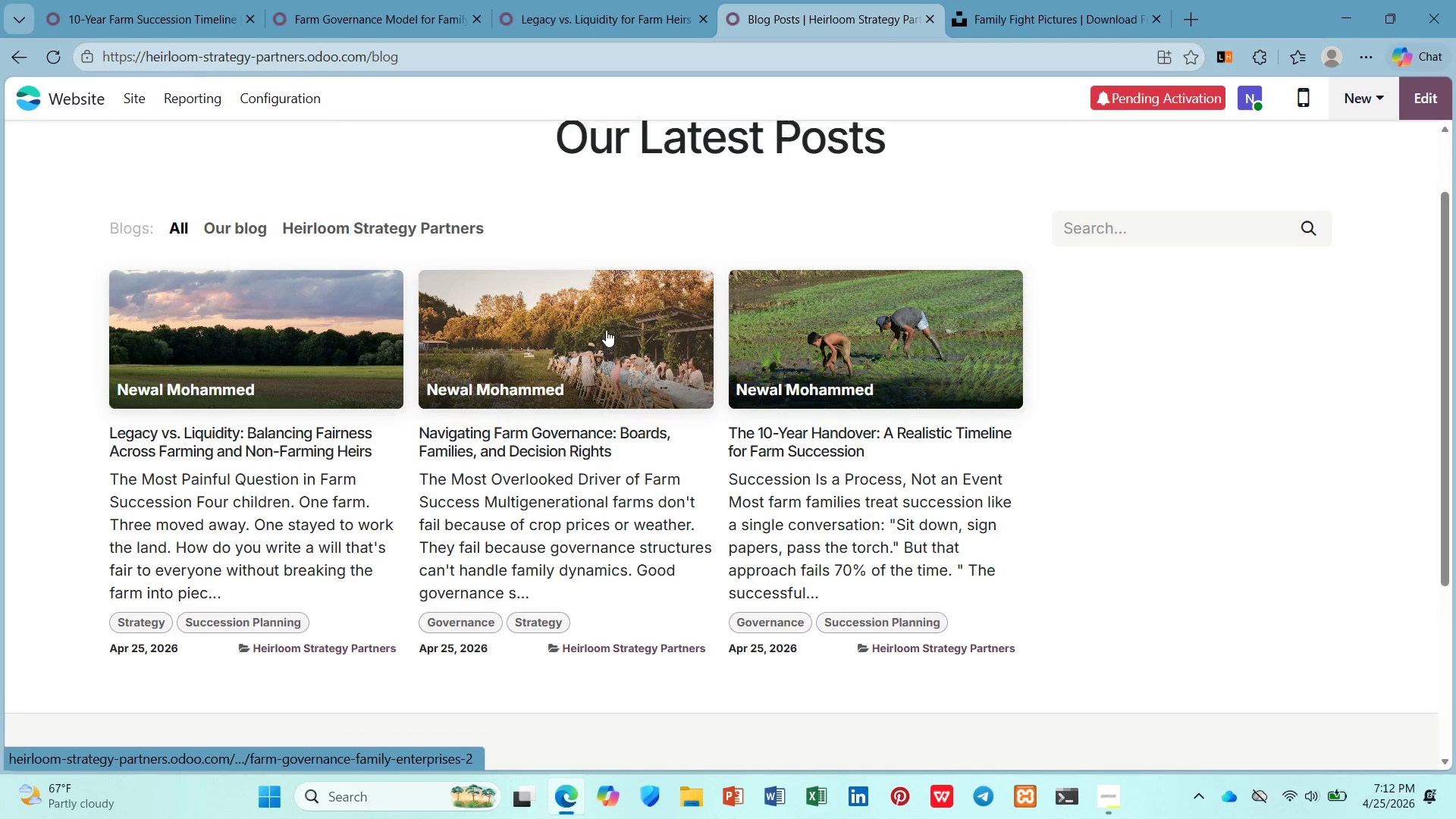 
scroll: coordinate [606, 330], scroll_direction: up, amount: 2.0
 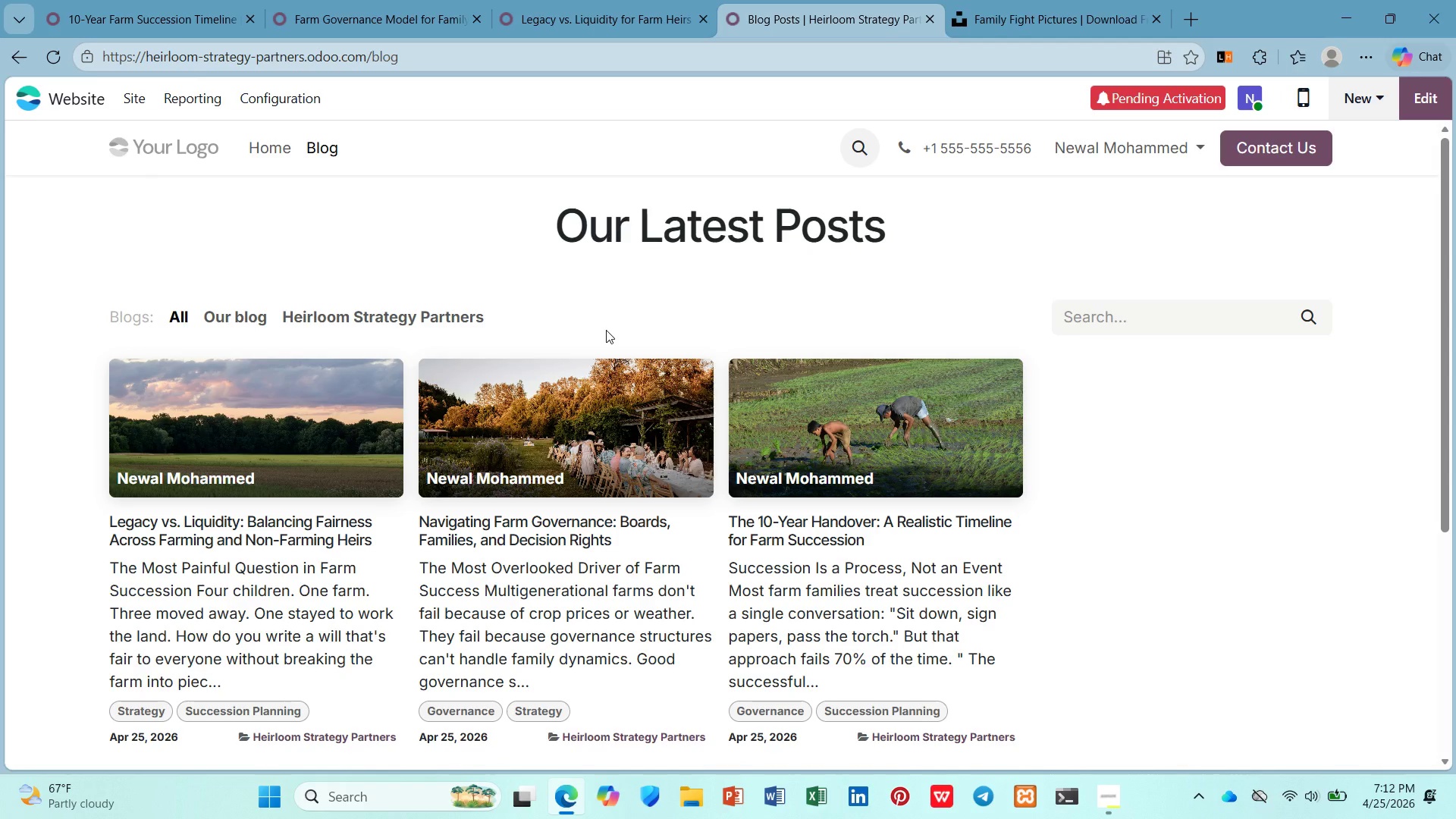 
hold_key(key=ControlLeft, duration=0.91)
scroll: coordinate [606, 331], scroll_direction: none, amount: 0.0
 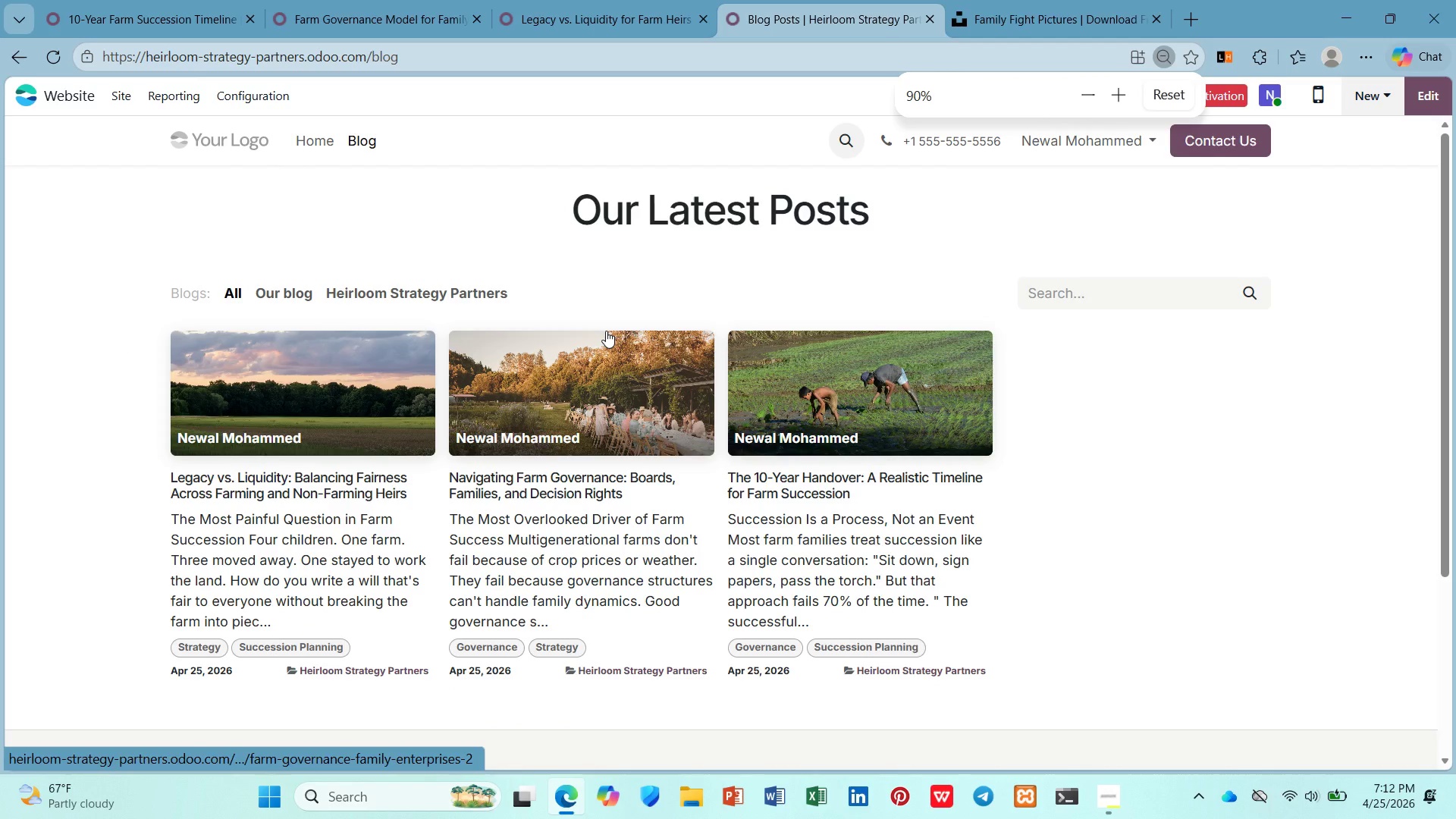 
scroll: coordinate [604, 331], scroll_direction: up, amount: 3.0
 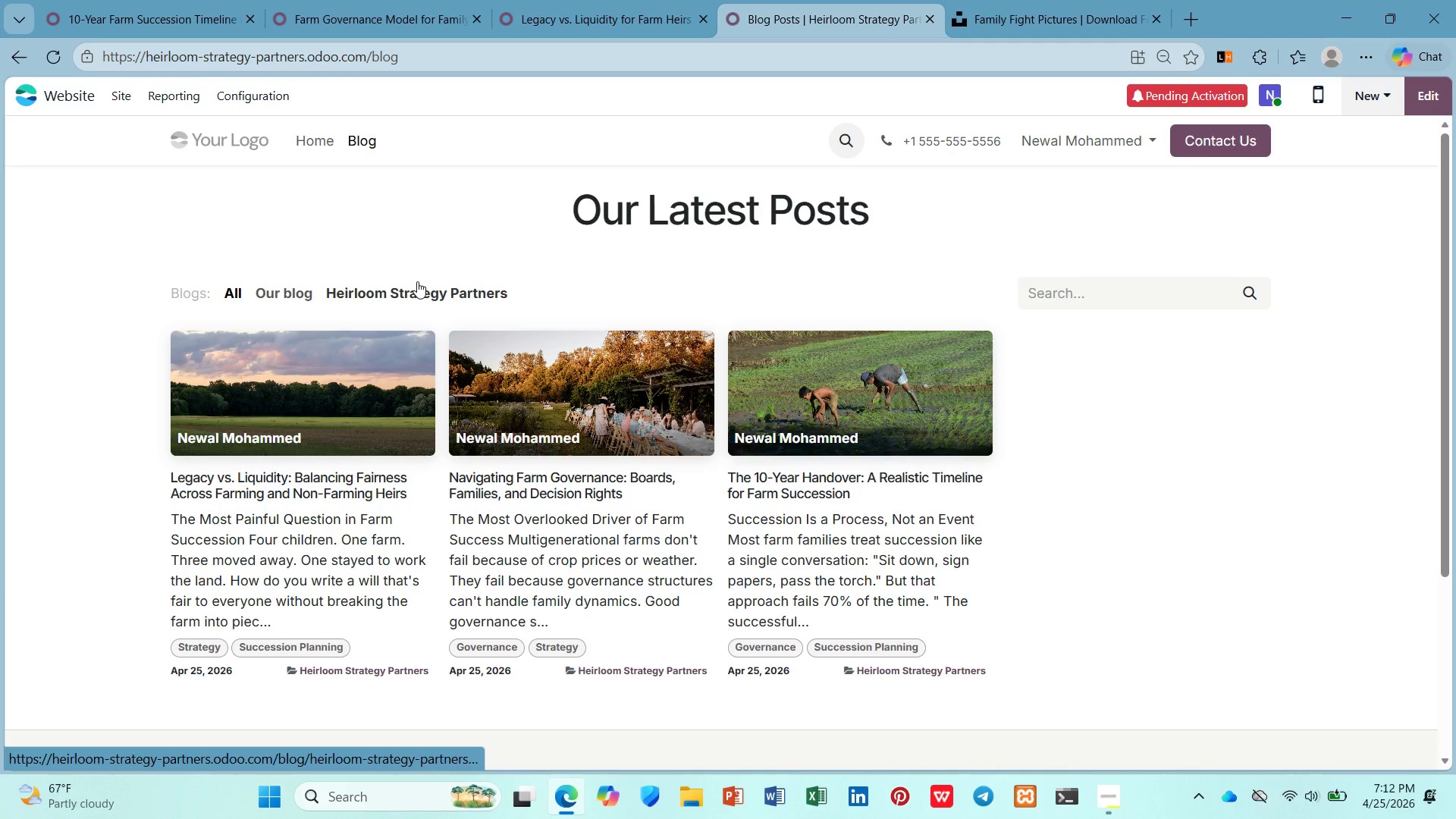 
wait(10.17)
 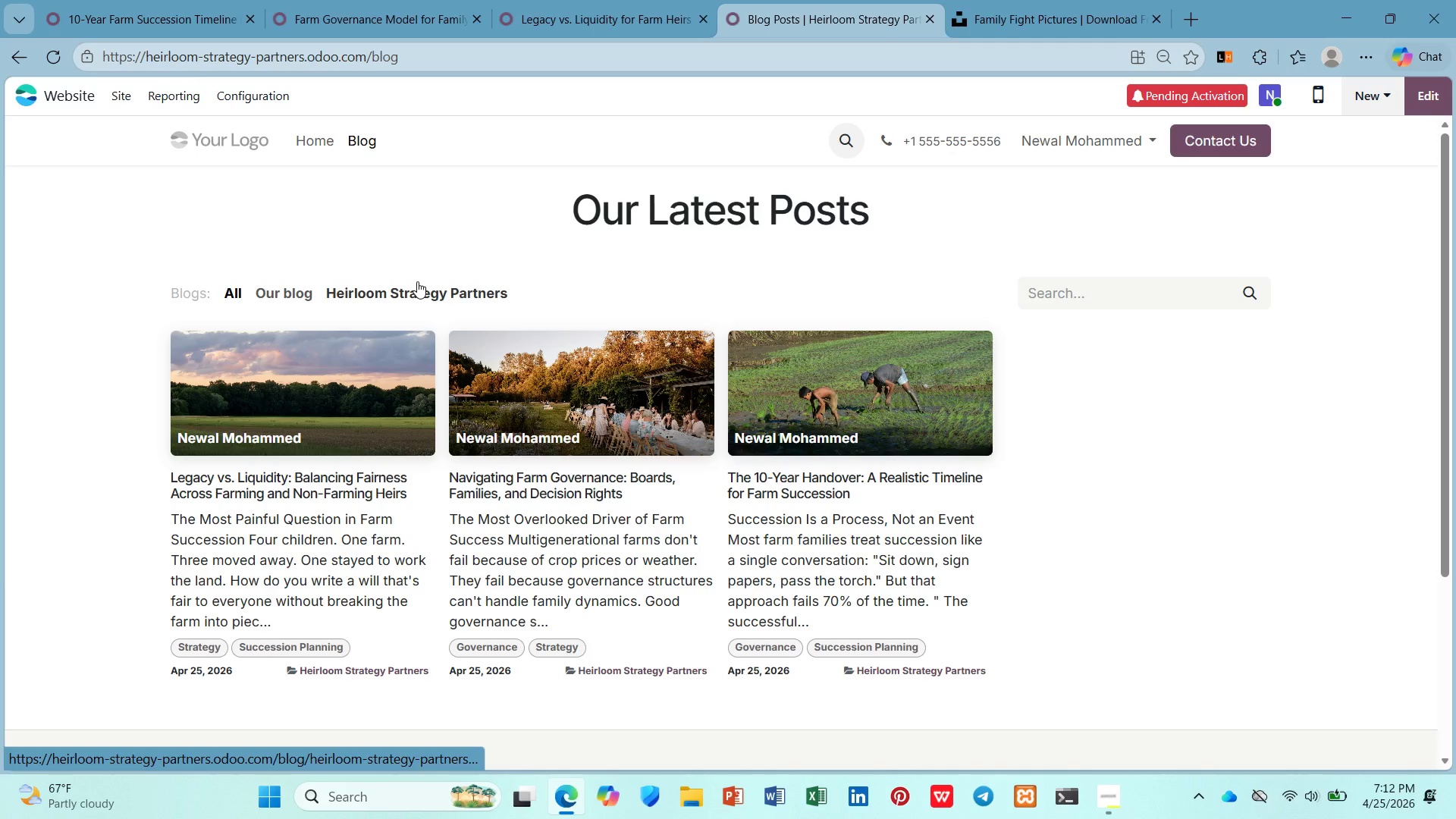 
hold_key(key=ControlLeft, duration=0.84)
scroll: coordinate [410, 282], scroll_direction: up, amount: 1.0
 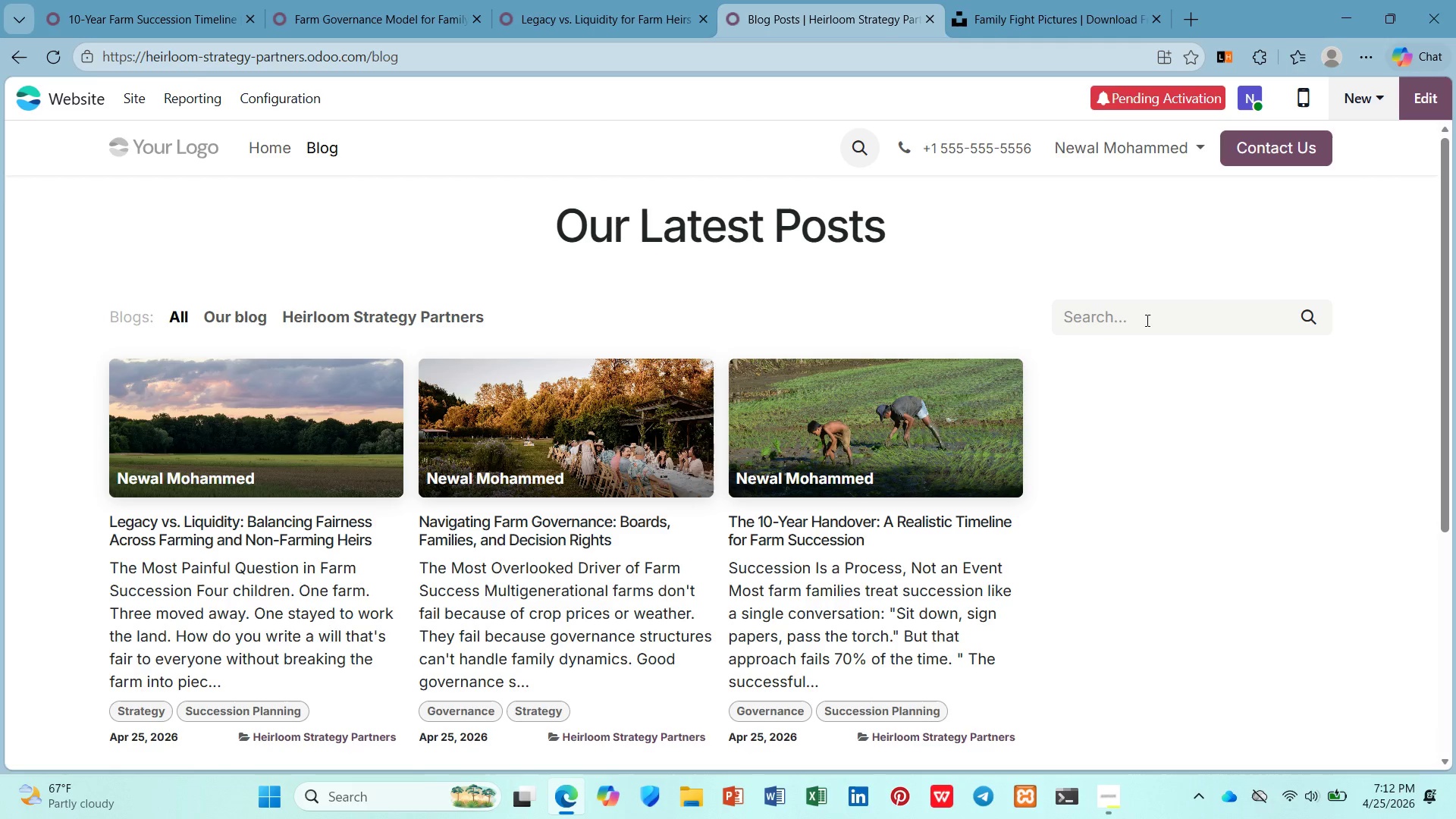 
key(PrintScreen)
 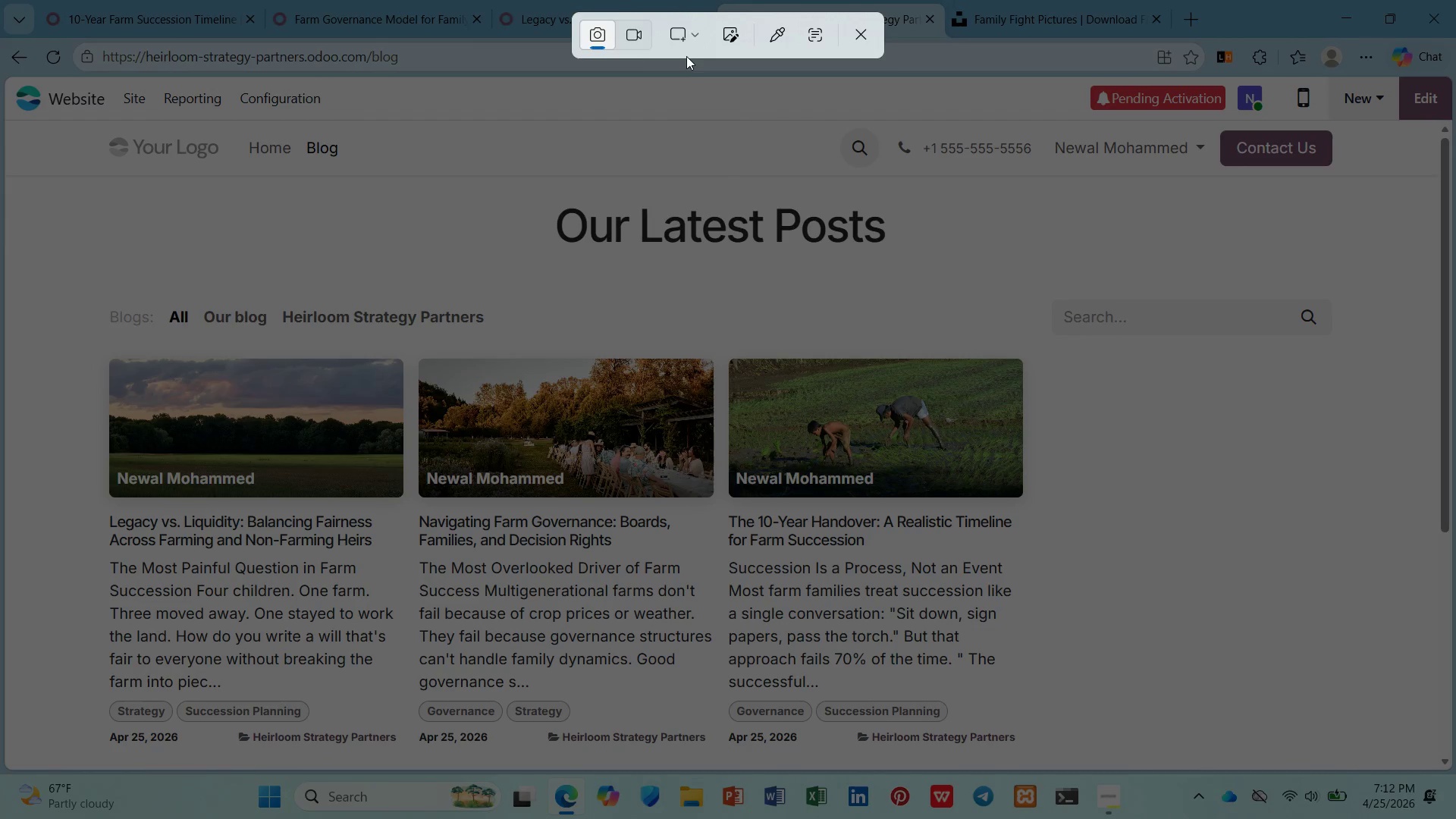 
left_click([629, 37])
 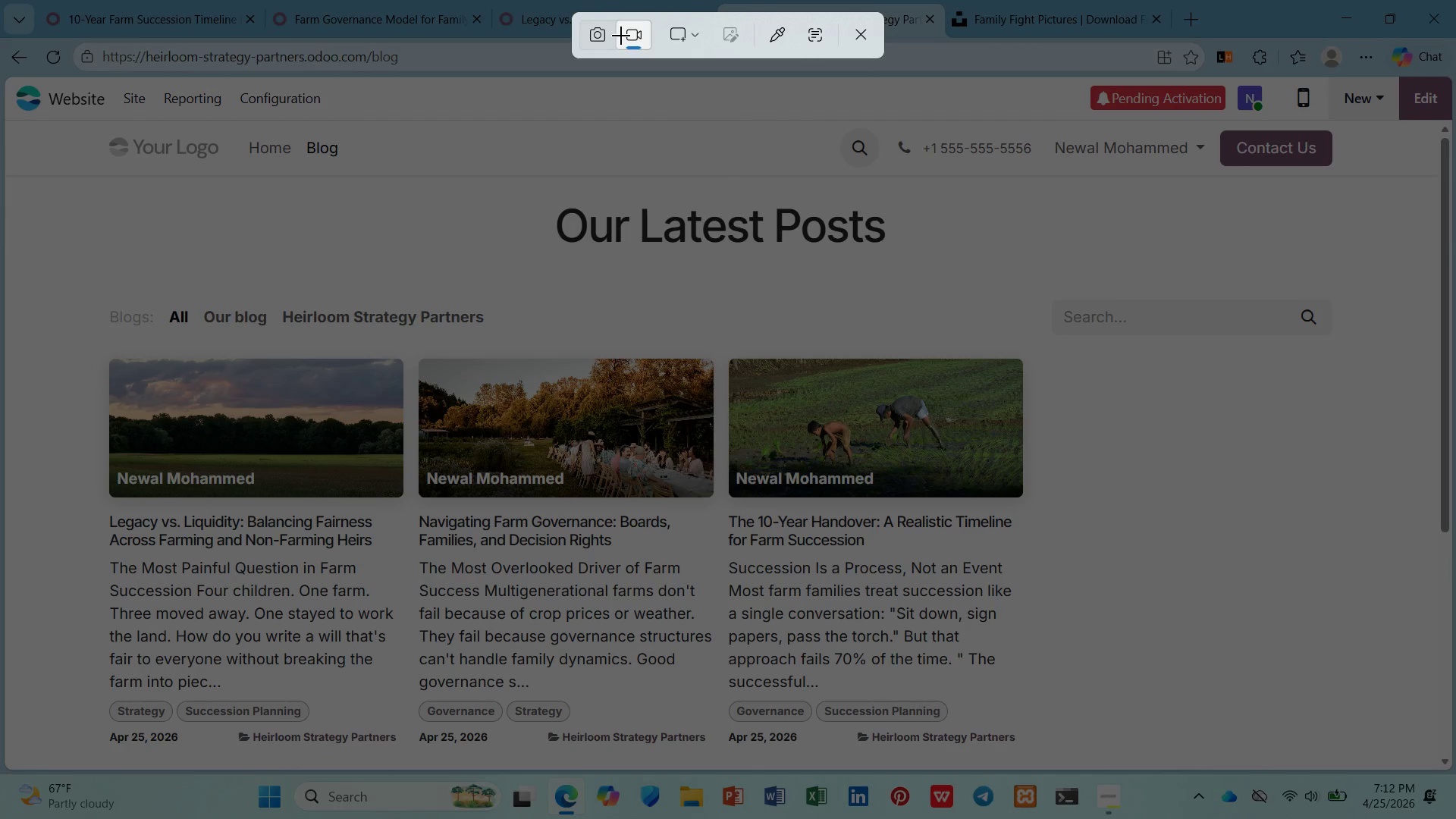 
wait(27.19)
 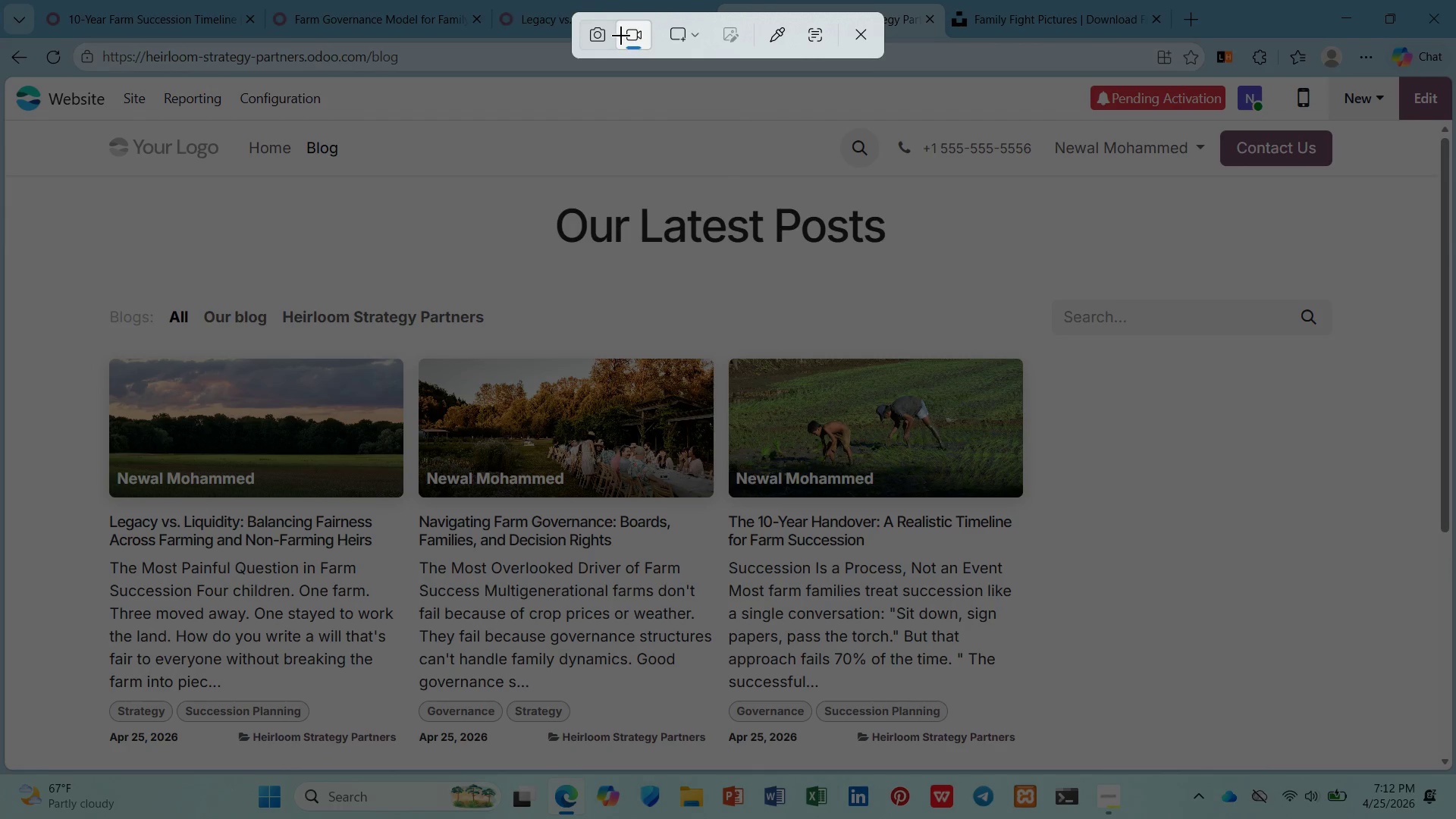 
left_click([621, 33])
 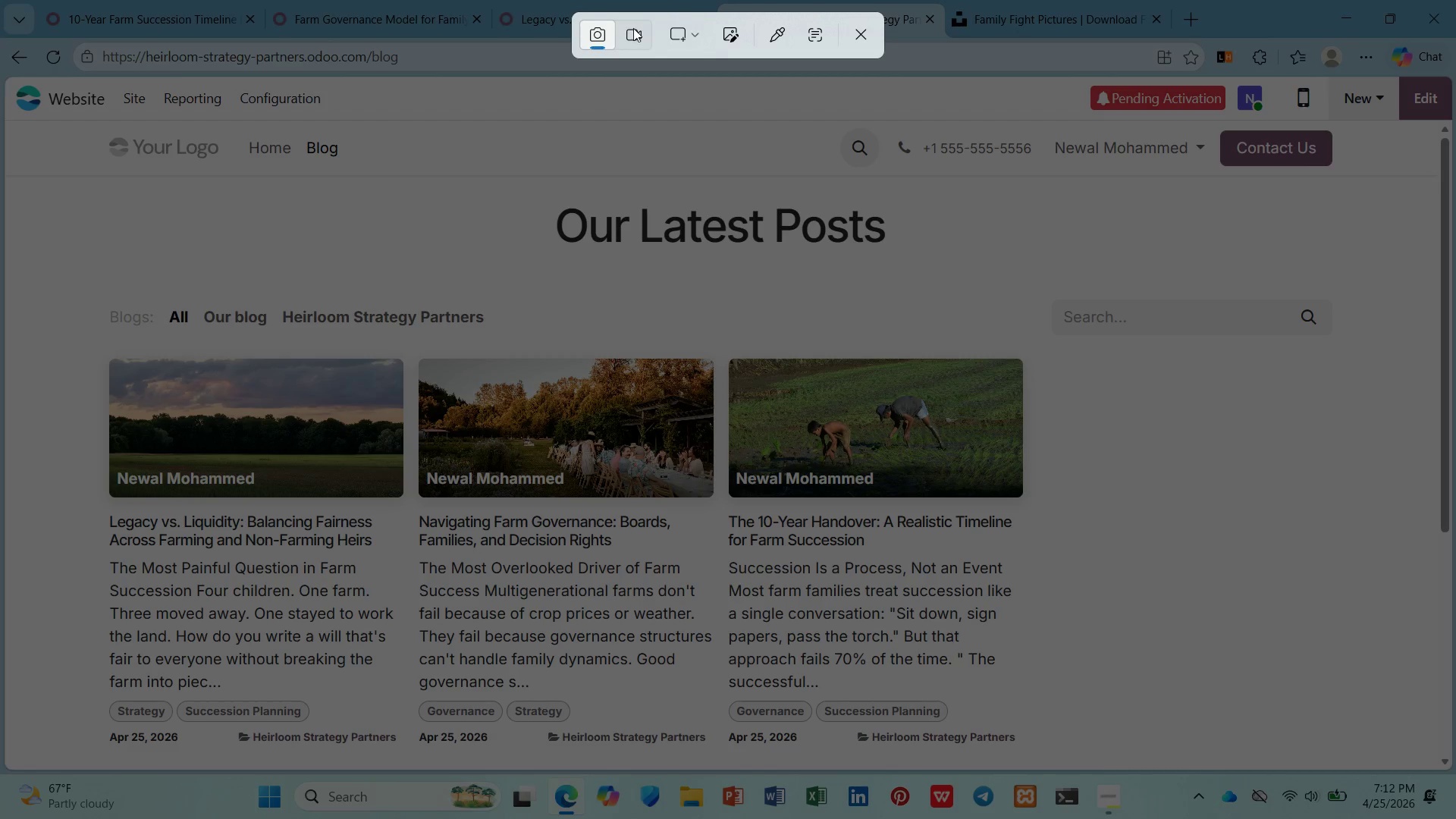 
left_click([633, 28])
 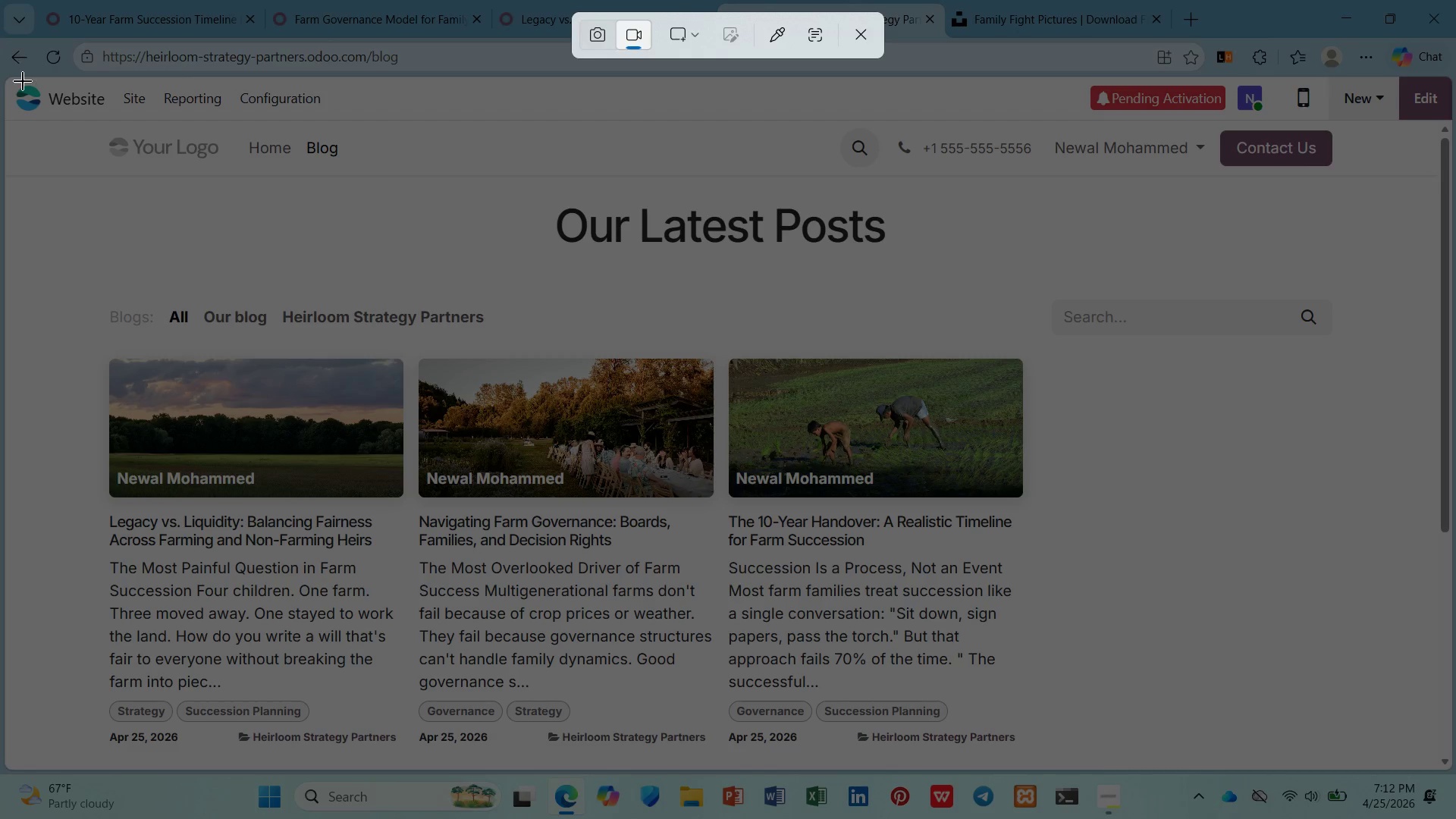 
wait(5.95)
 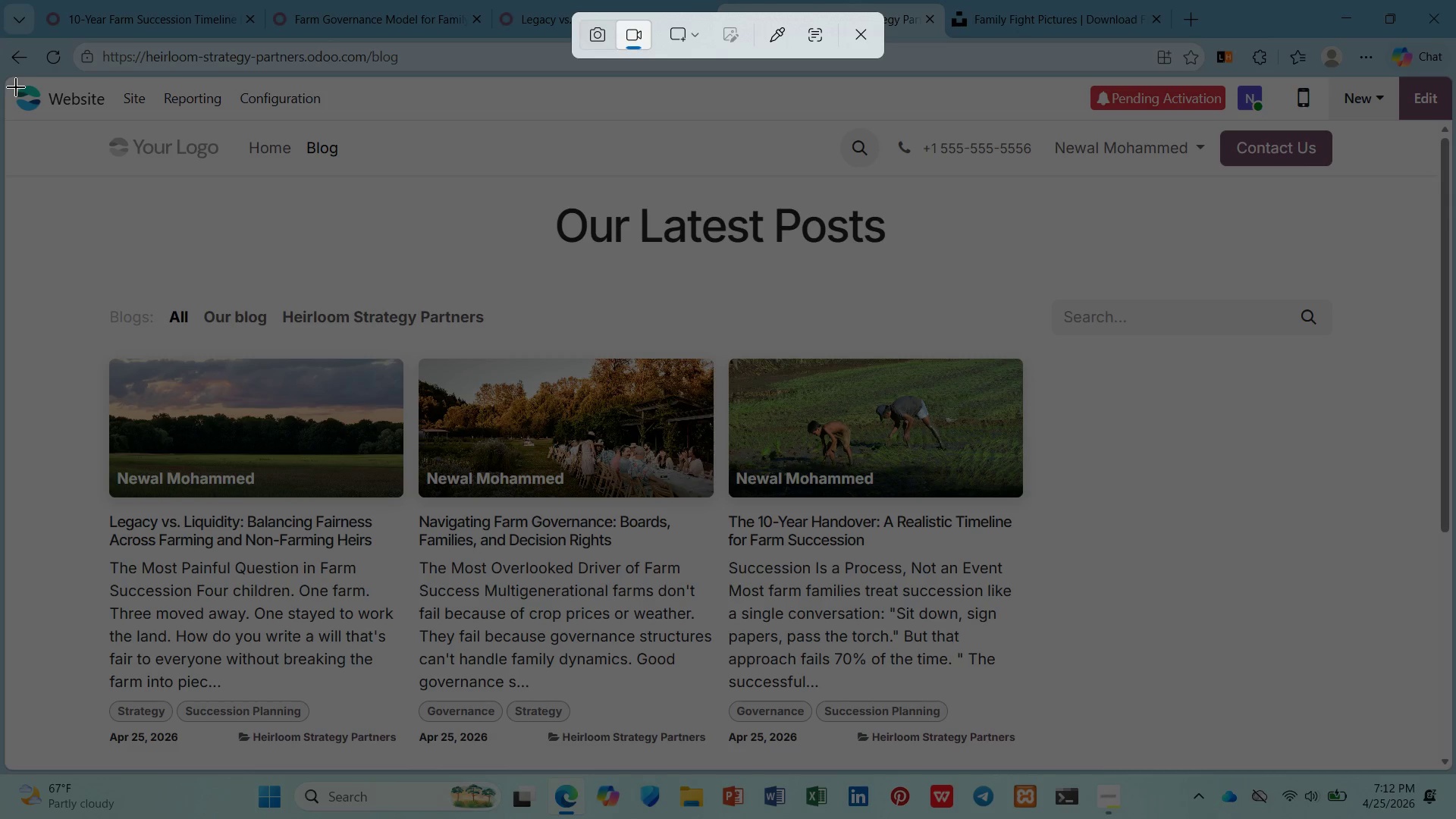 
left_click_drag(start_coordinate=[5, 75], to_coordinate=[1455, 772])
 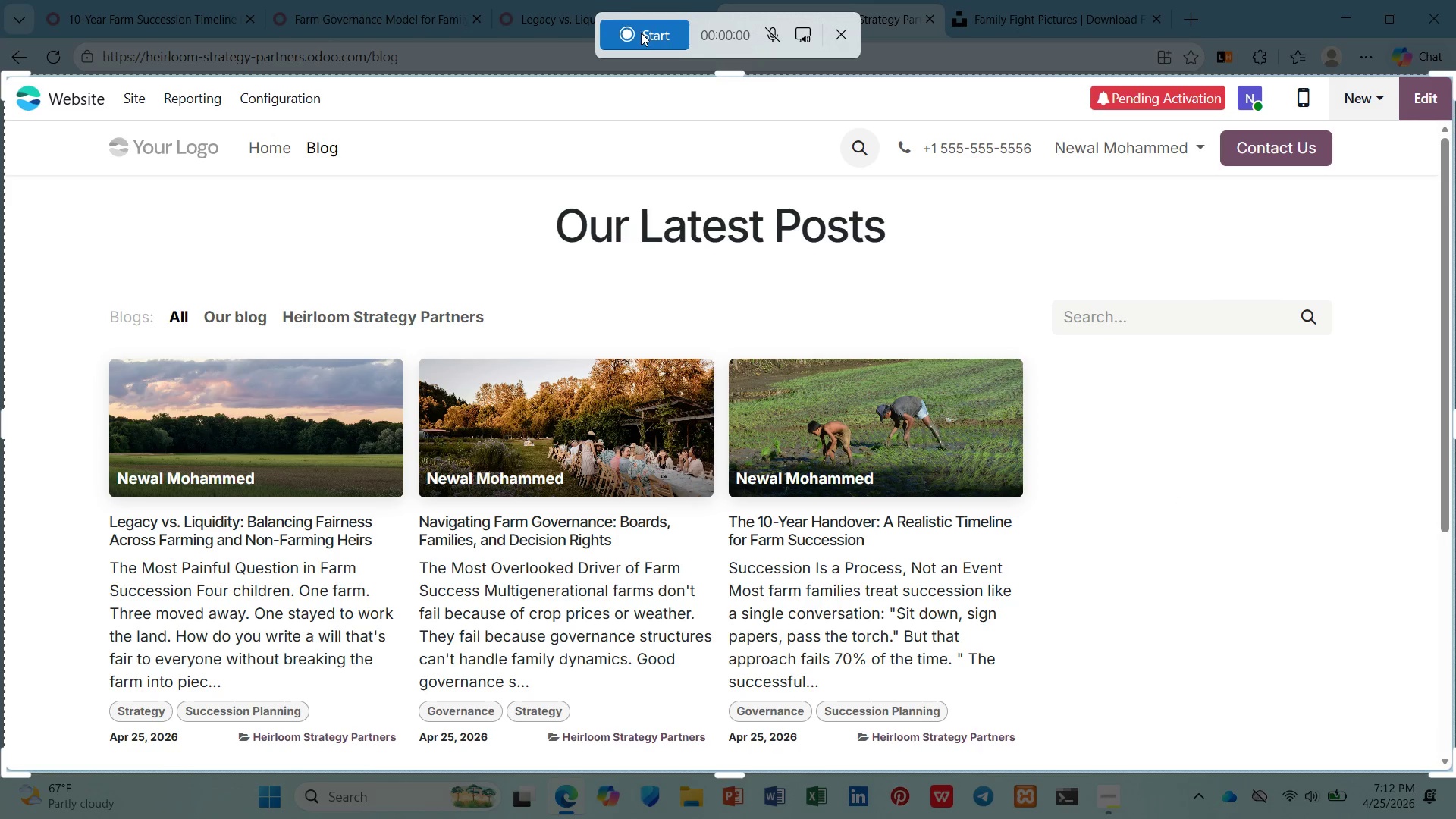 
left_click([641, 33])
 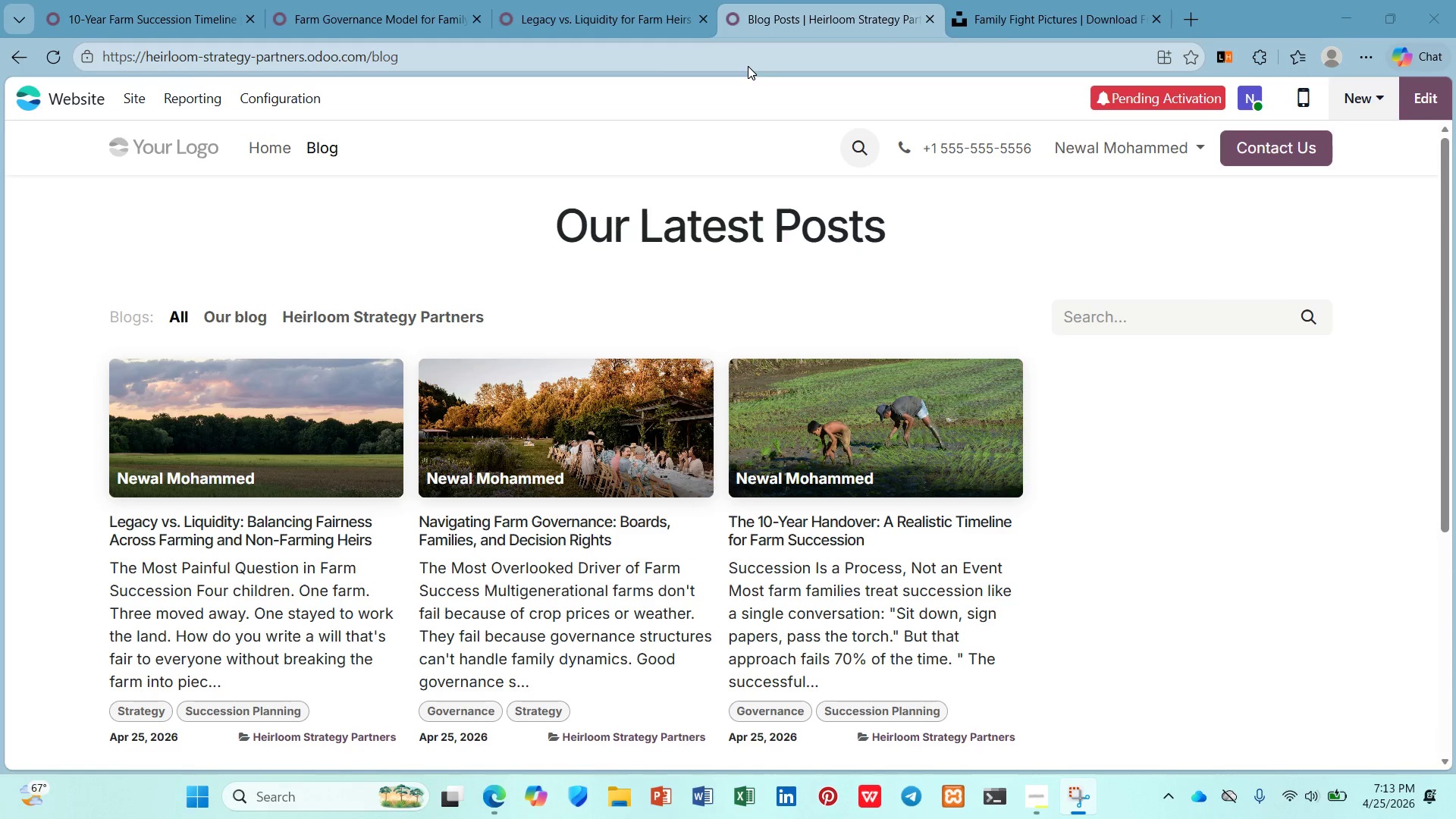 
wait(7.59)
 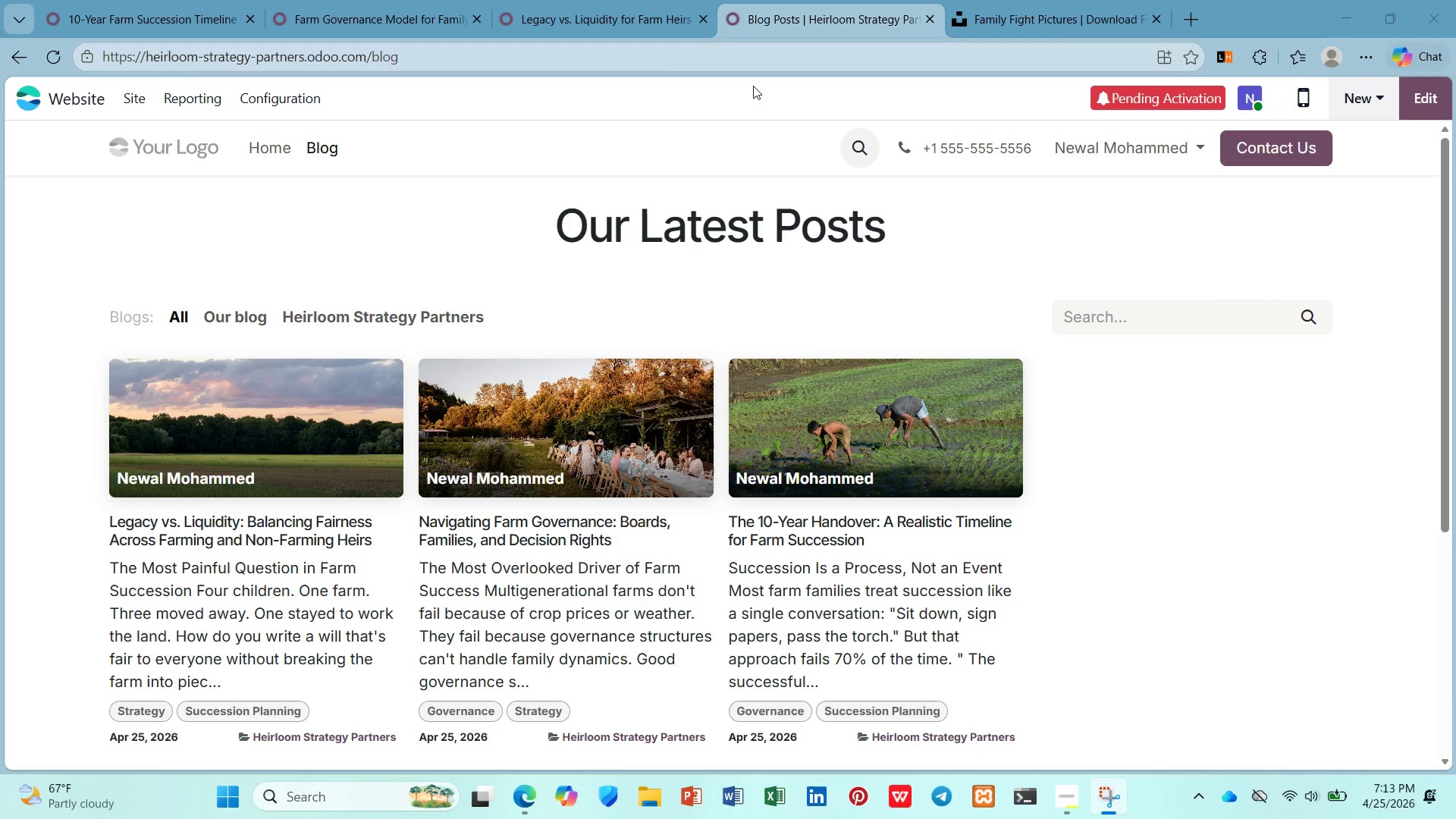 
left_click([949, 416])
 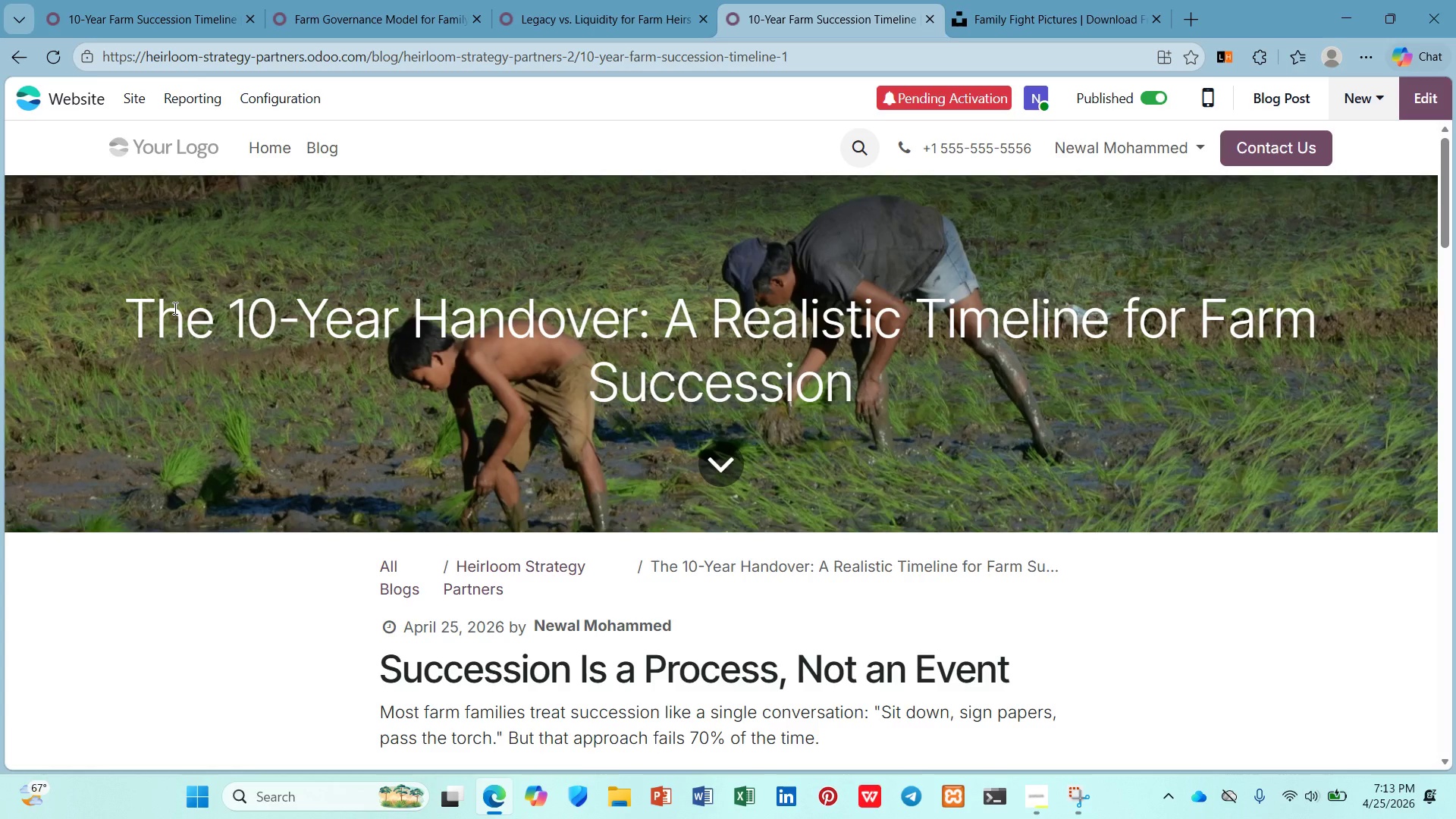 
scroll: coordinate [174, 308], scroll_direction: none, amount: 0.0
 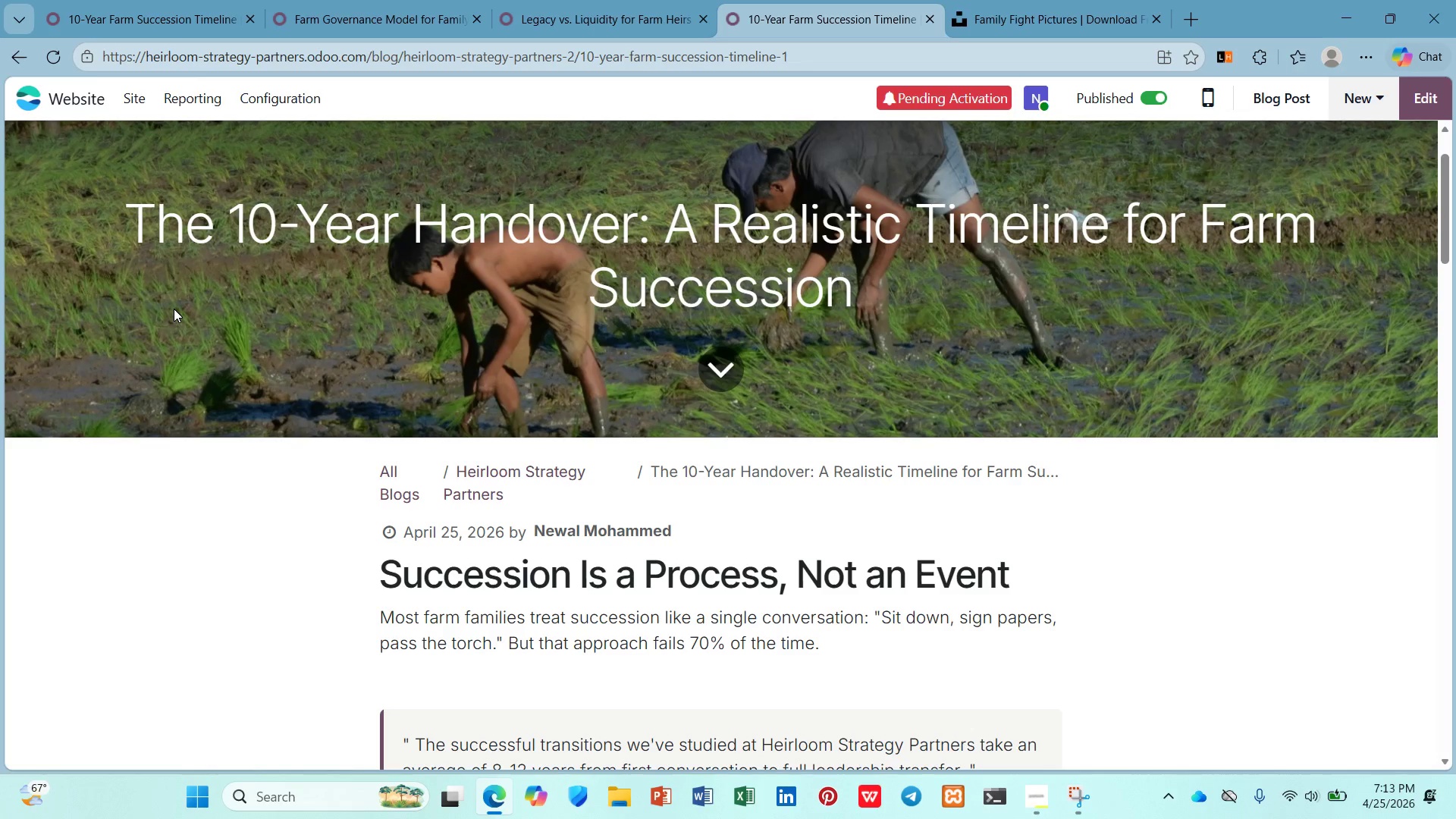 
scroll: coordinate [172, 306], scroll_direction: down, amount: 5.0
 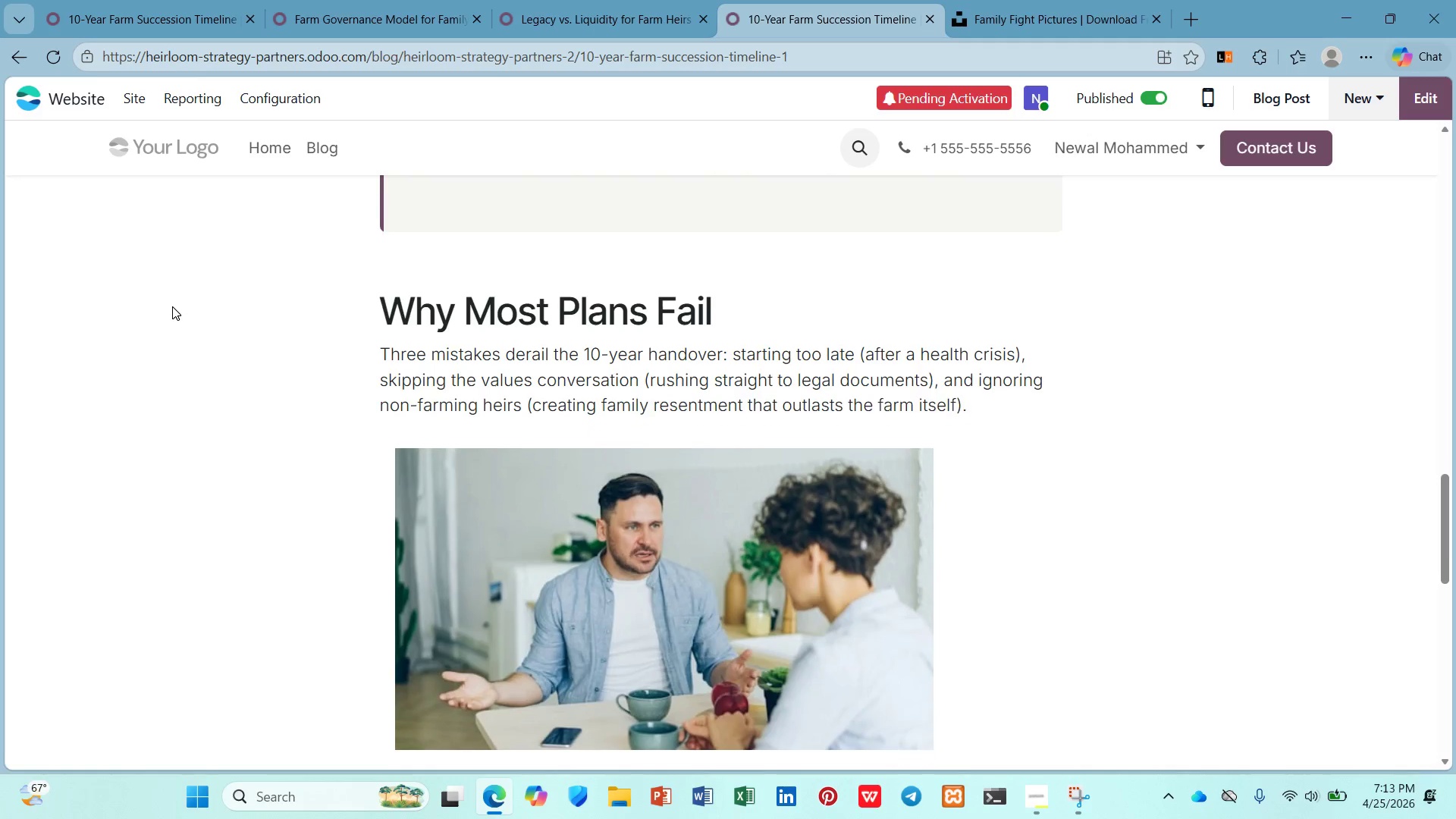 
scroll: coordinate [438, 415], scroll_direction: down, amount: 6.0
 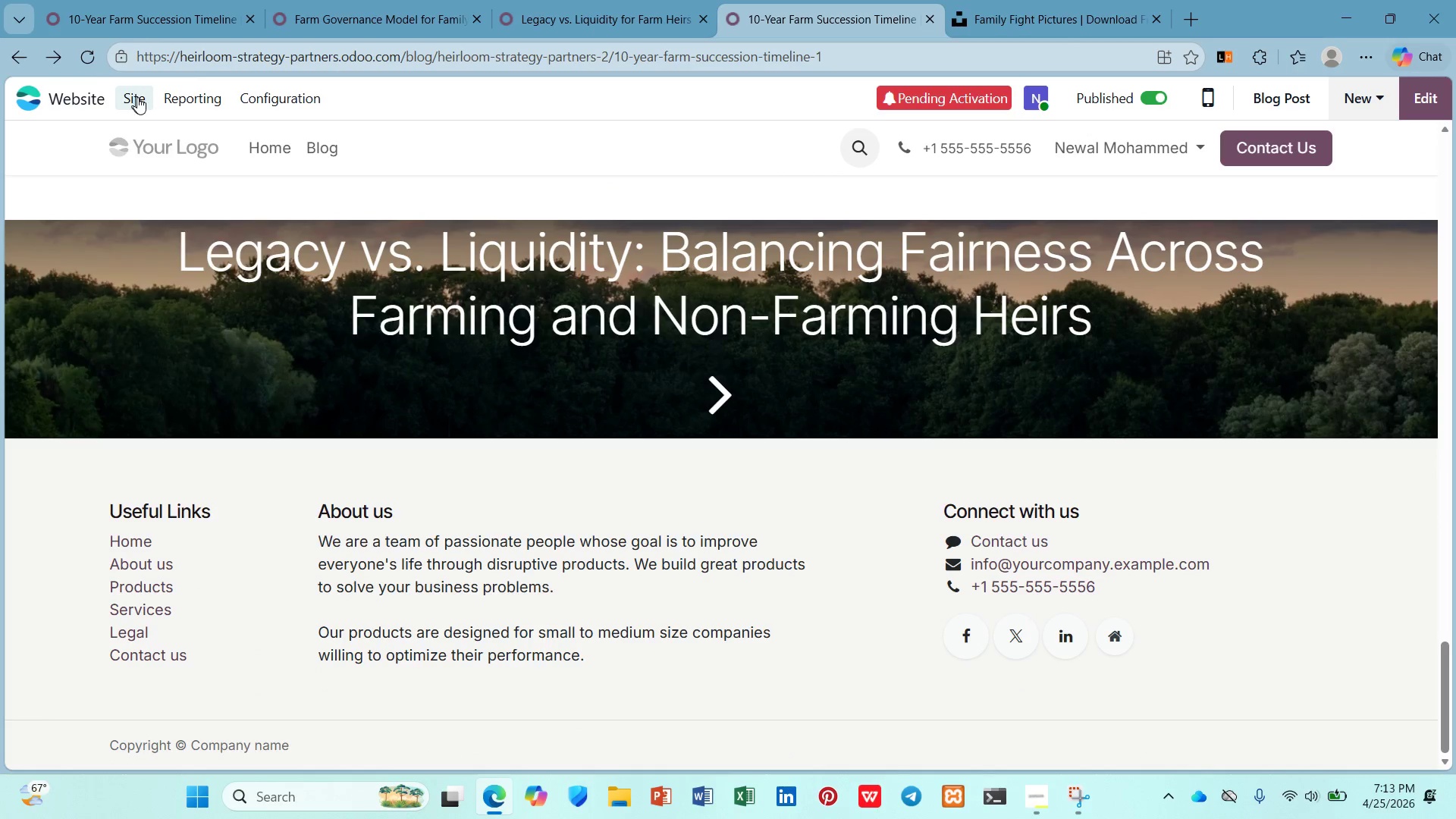 
left_click([200, 353])
 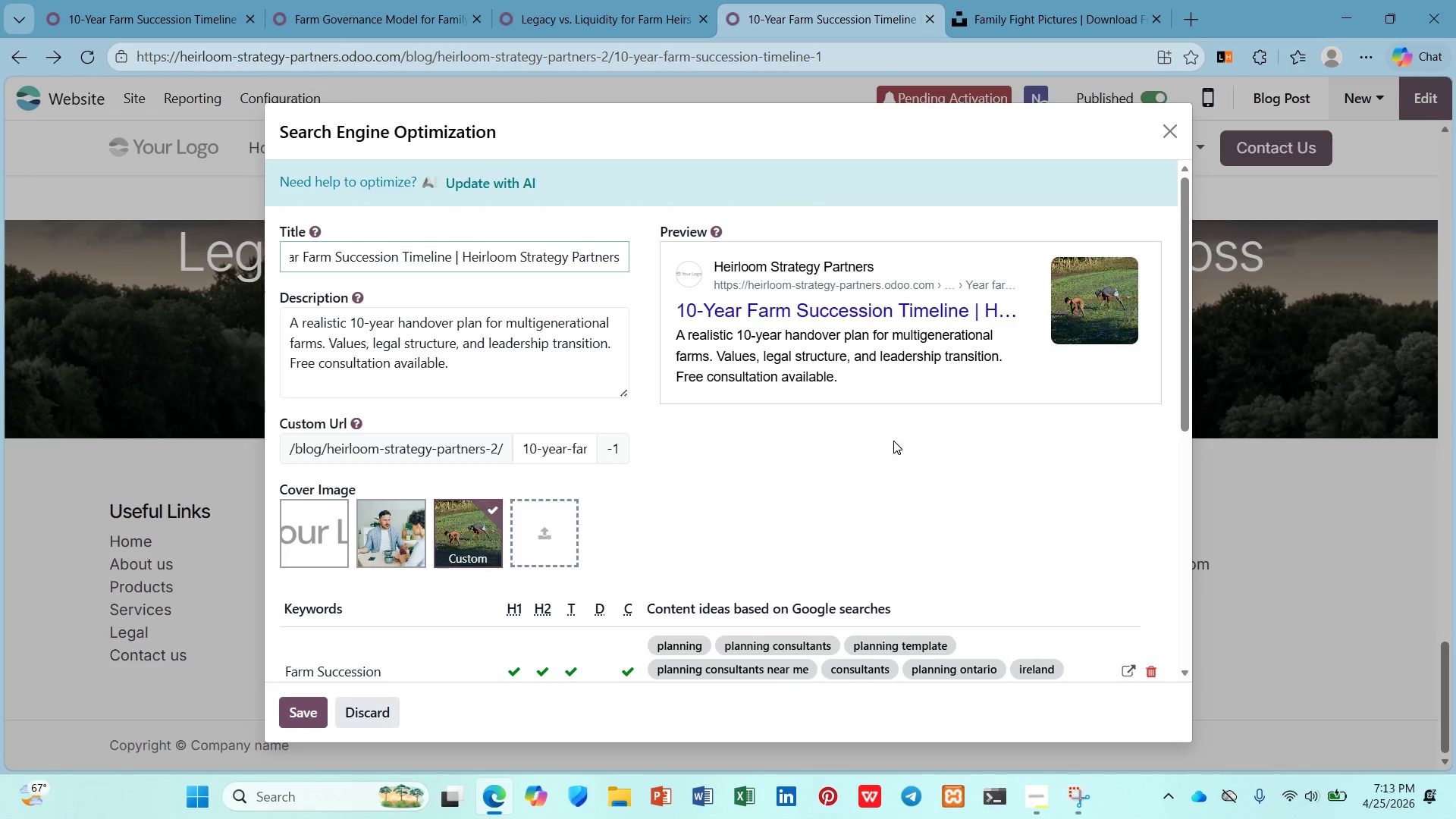 
wait(5.98)
 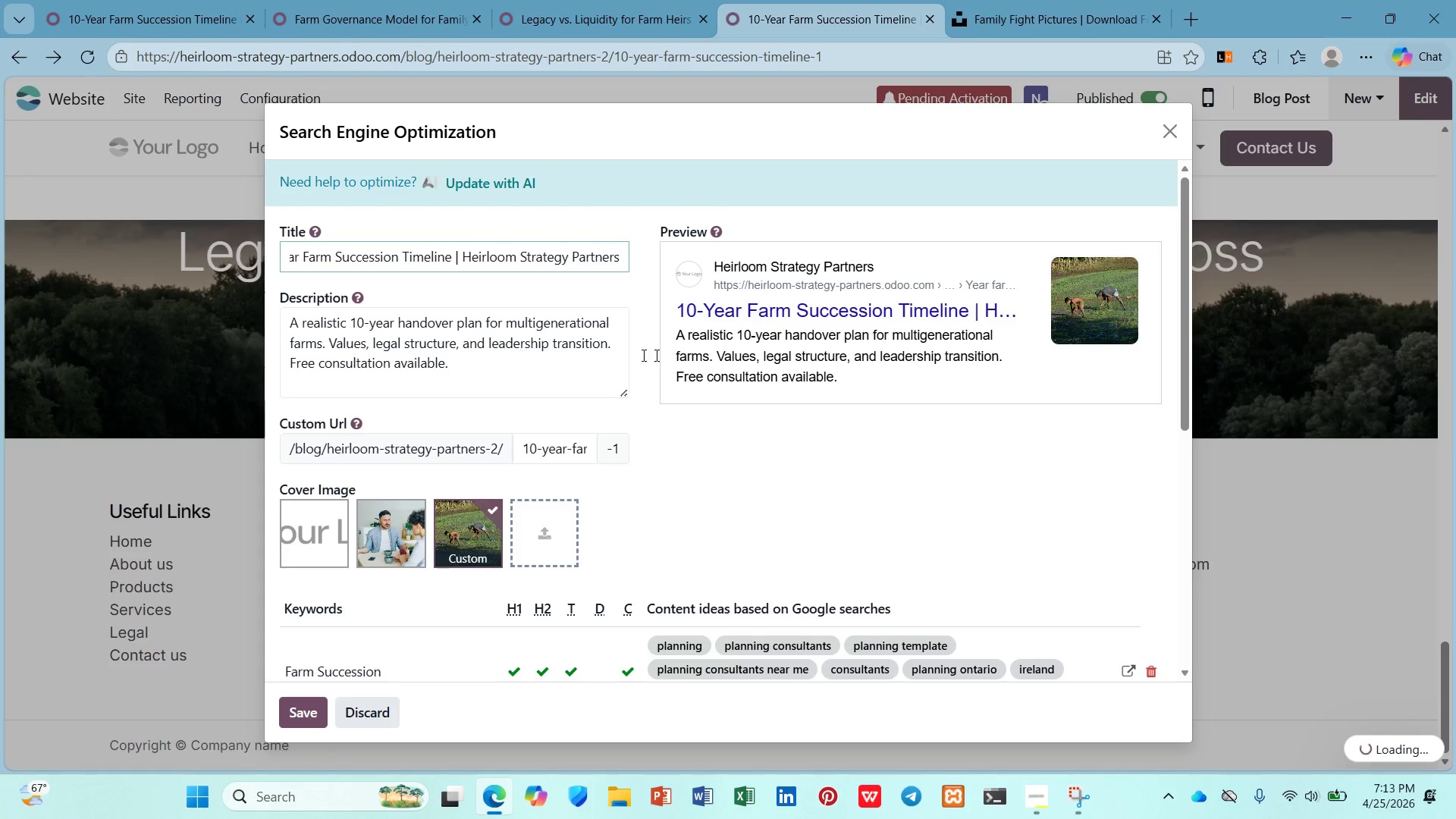 
scroll: coordinate [868, 425], scroll_direction: down, amount: 3.0
 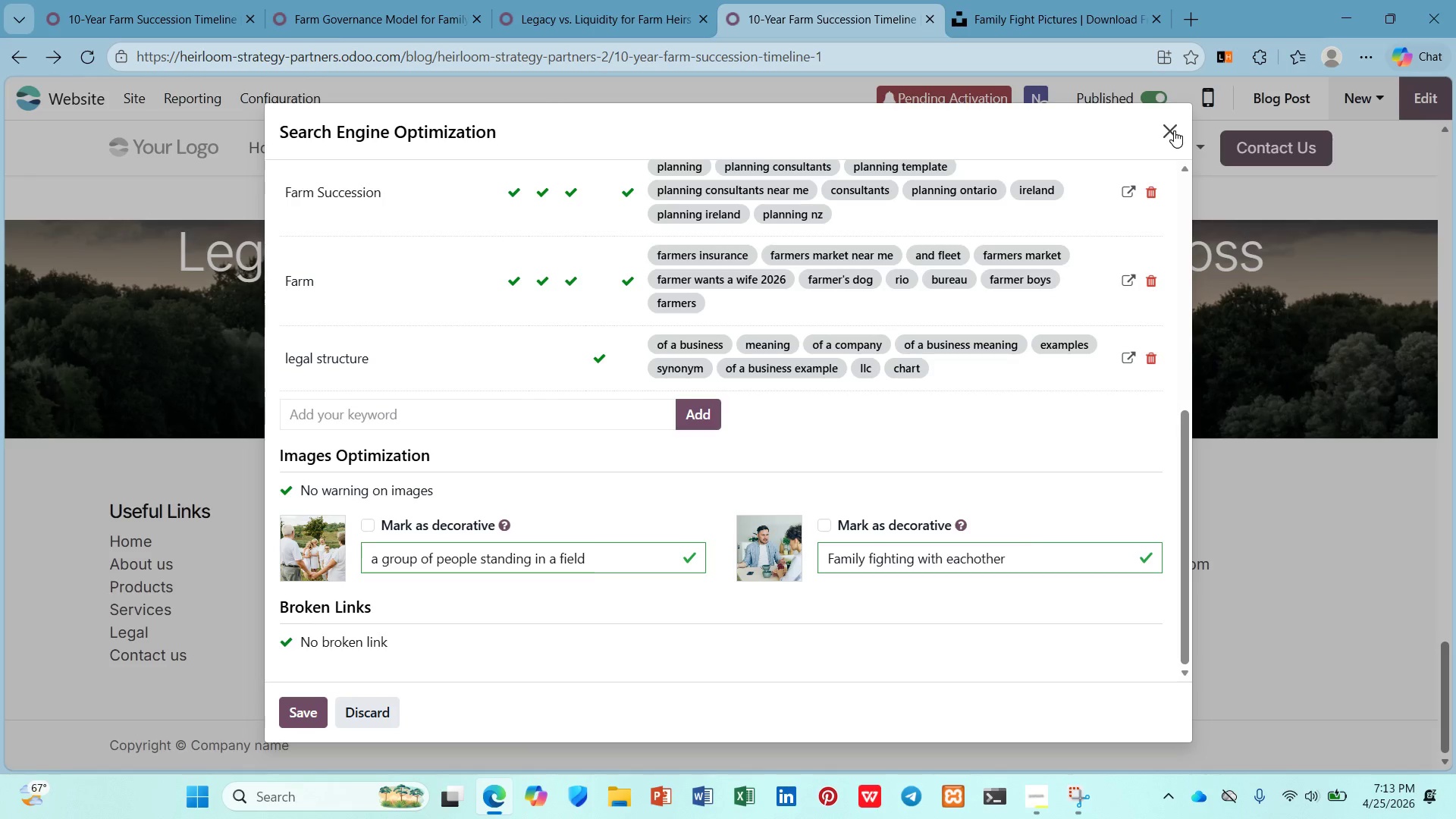 
left_click([332, 149])
 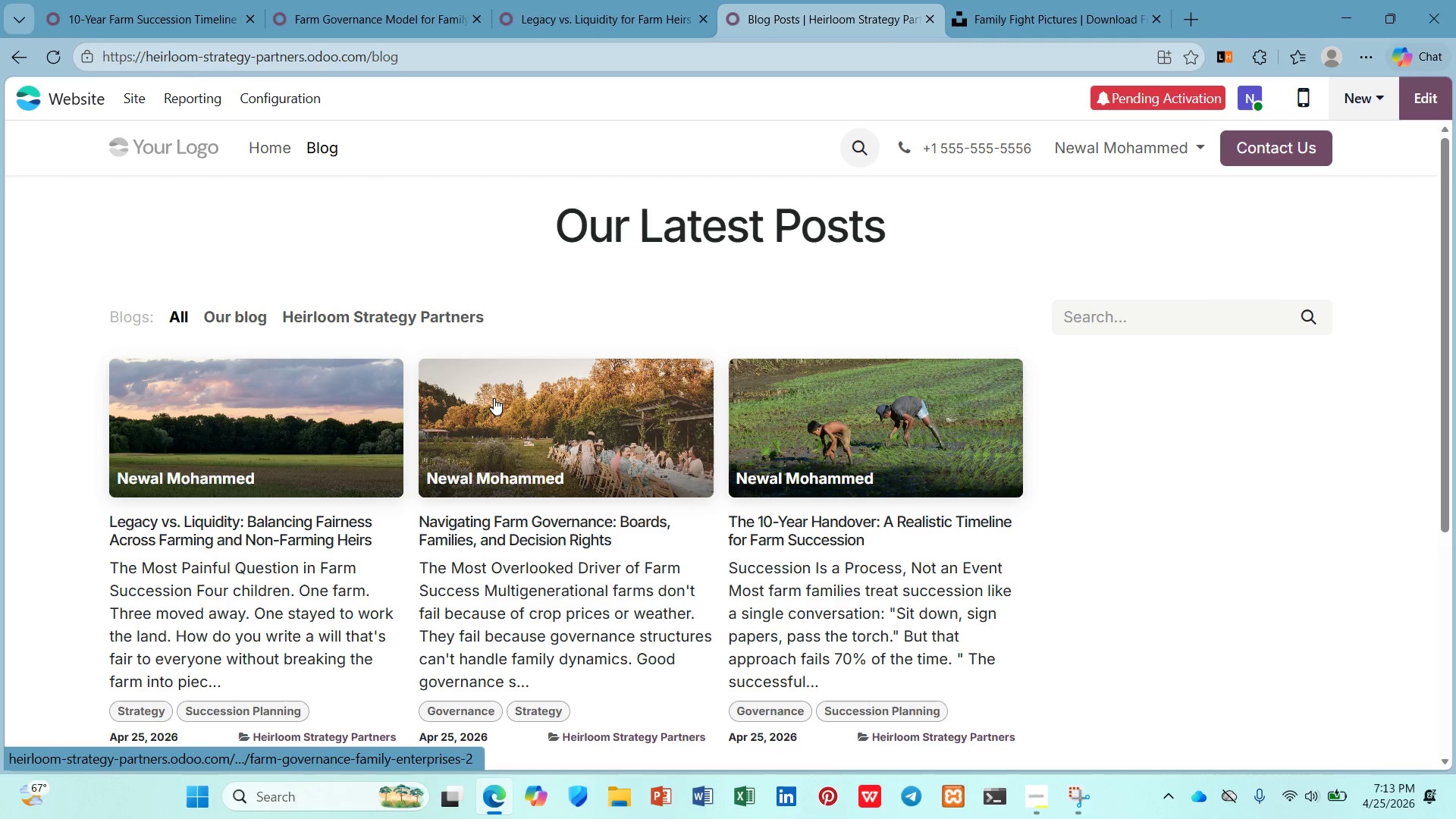 
left_click([492, 399])
 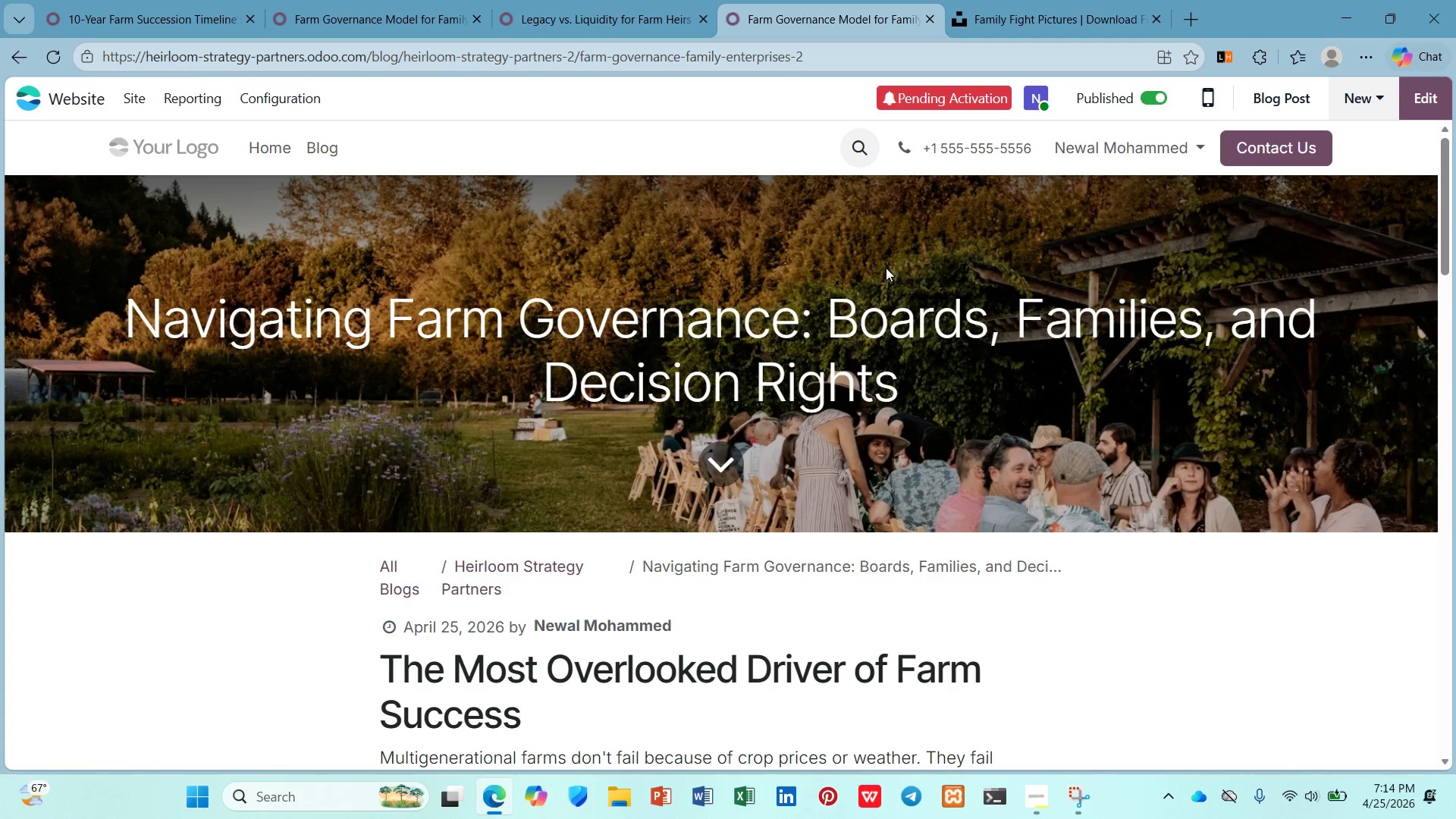 
scroll: coordinate [1092, 159], scroll_direction: down, amount: 7.0
 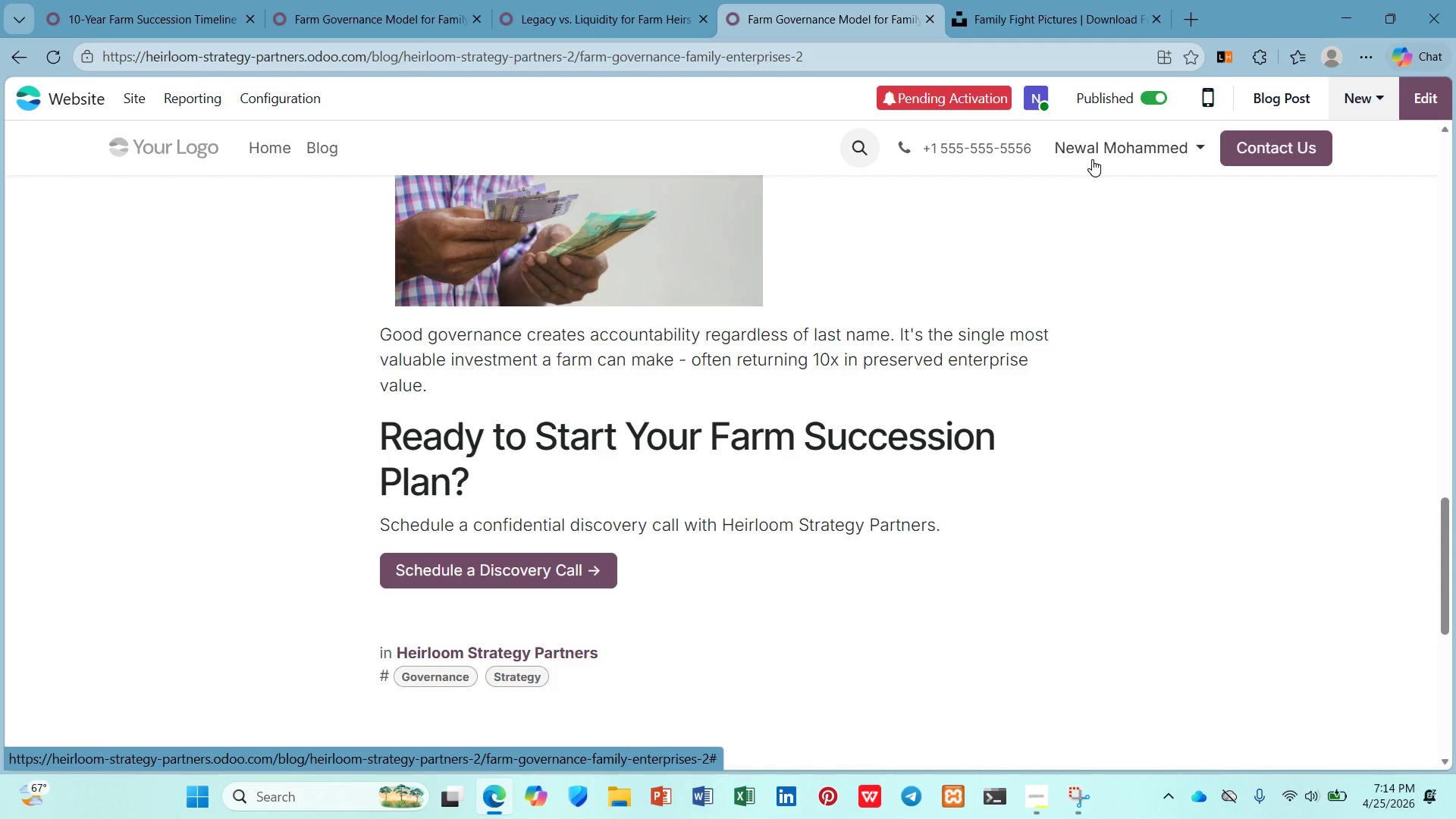 
scroll: coordinate [700, 234], scroll_direction: down, amount: 4.0
 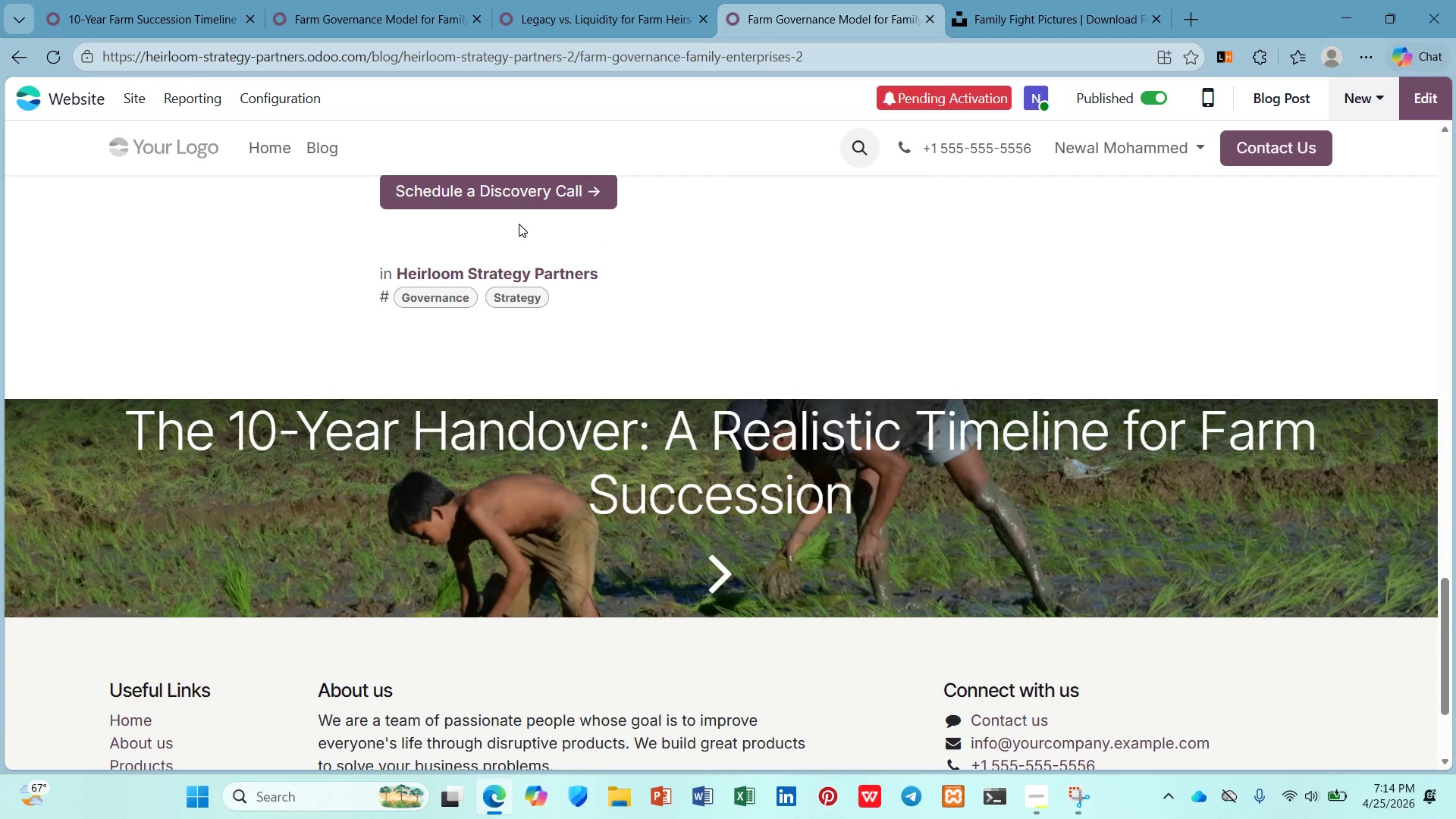 
scroll: coordinate [519, 224], scroll_direction: none, amount: 0.0
 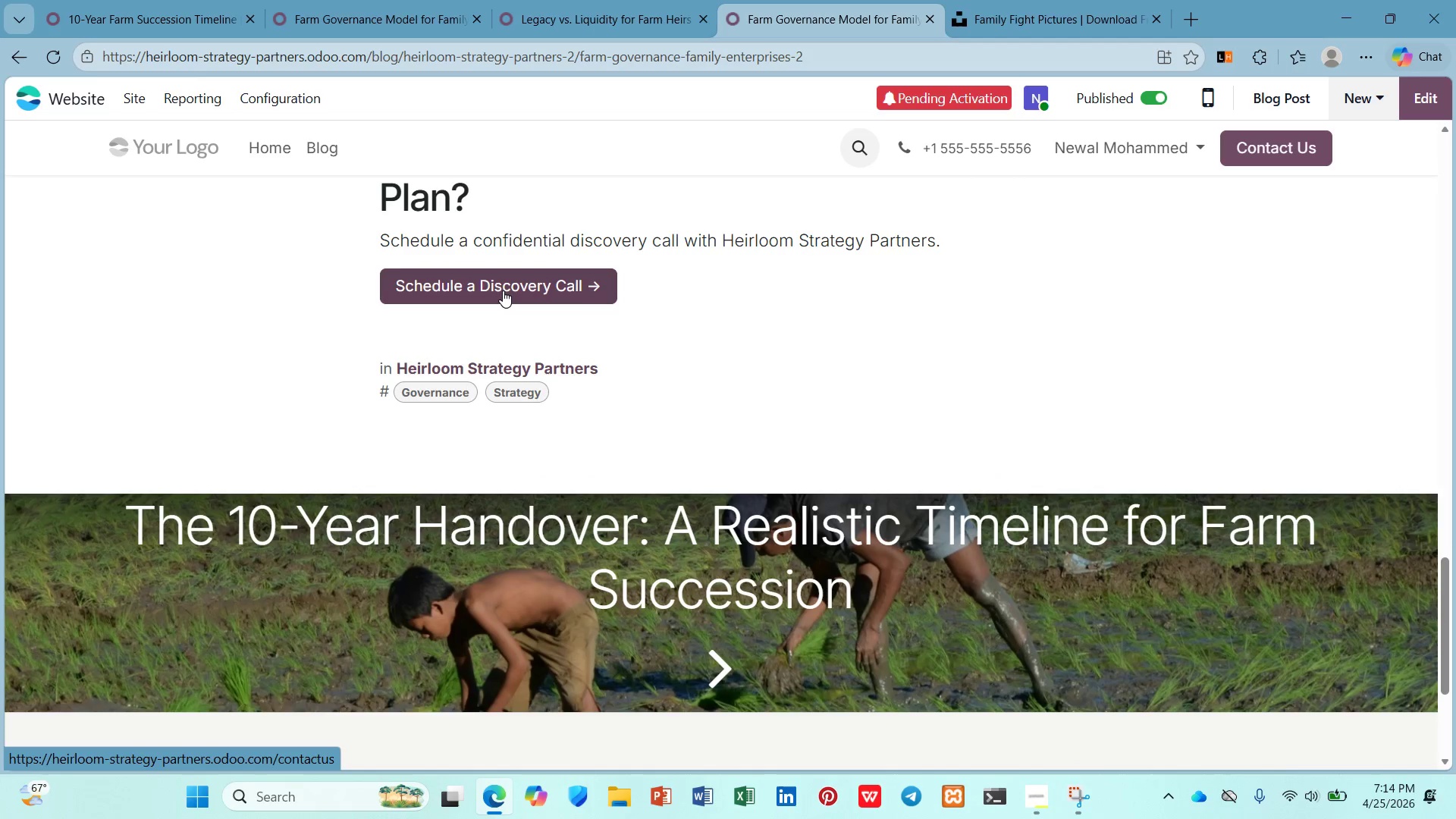 
left_click([503, 290])
 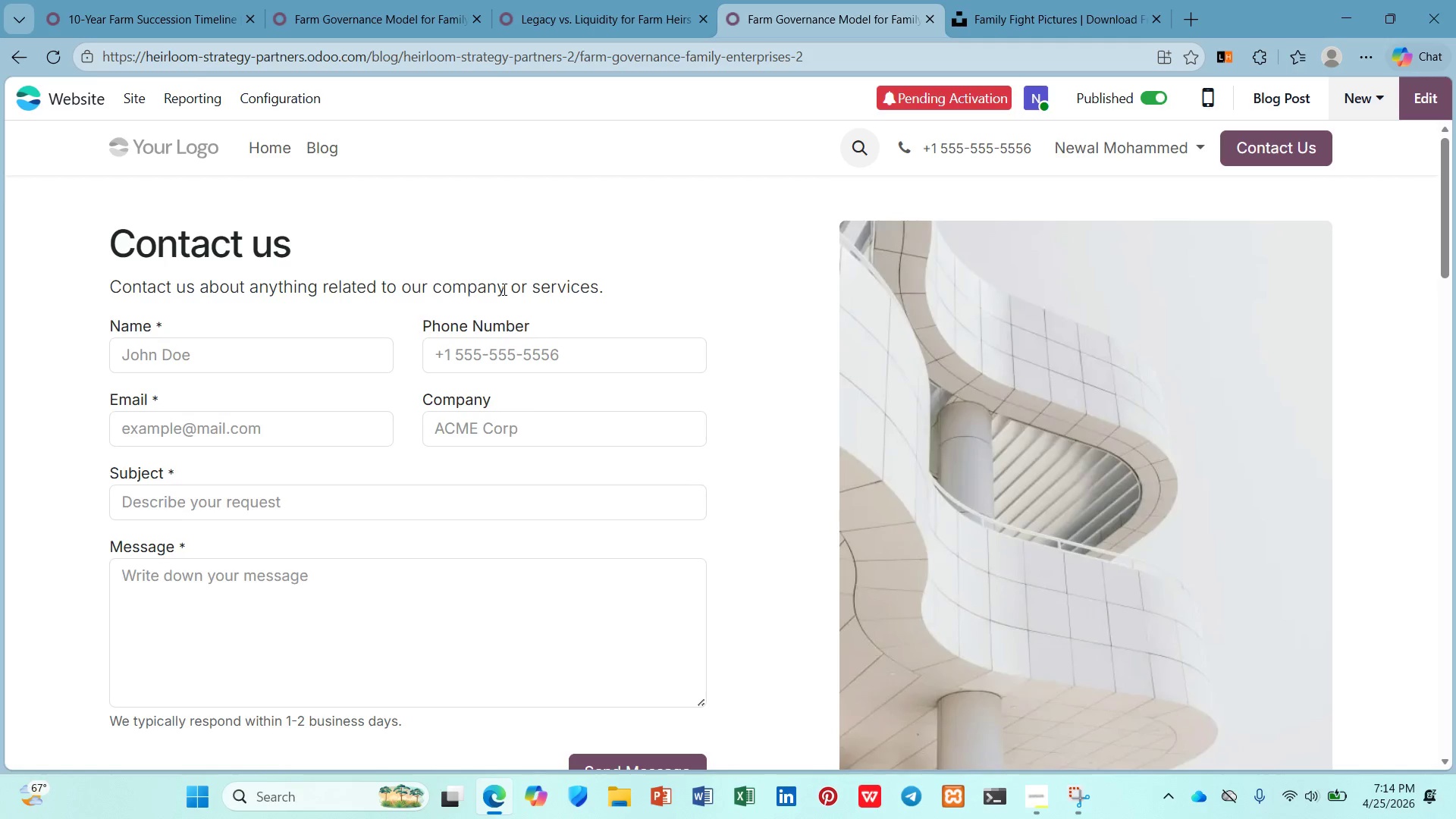 
scroll: coordinate [503, 289], scroll_direction: down, amount: 2.0
 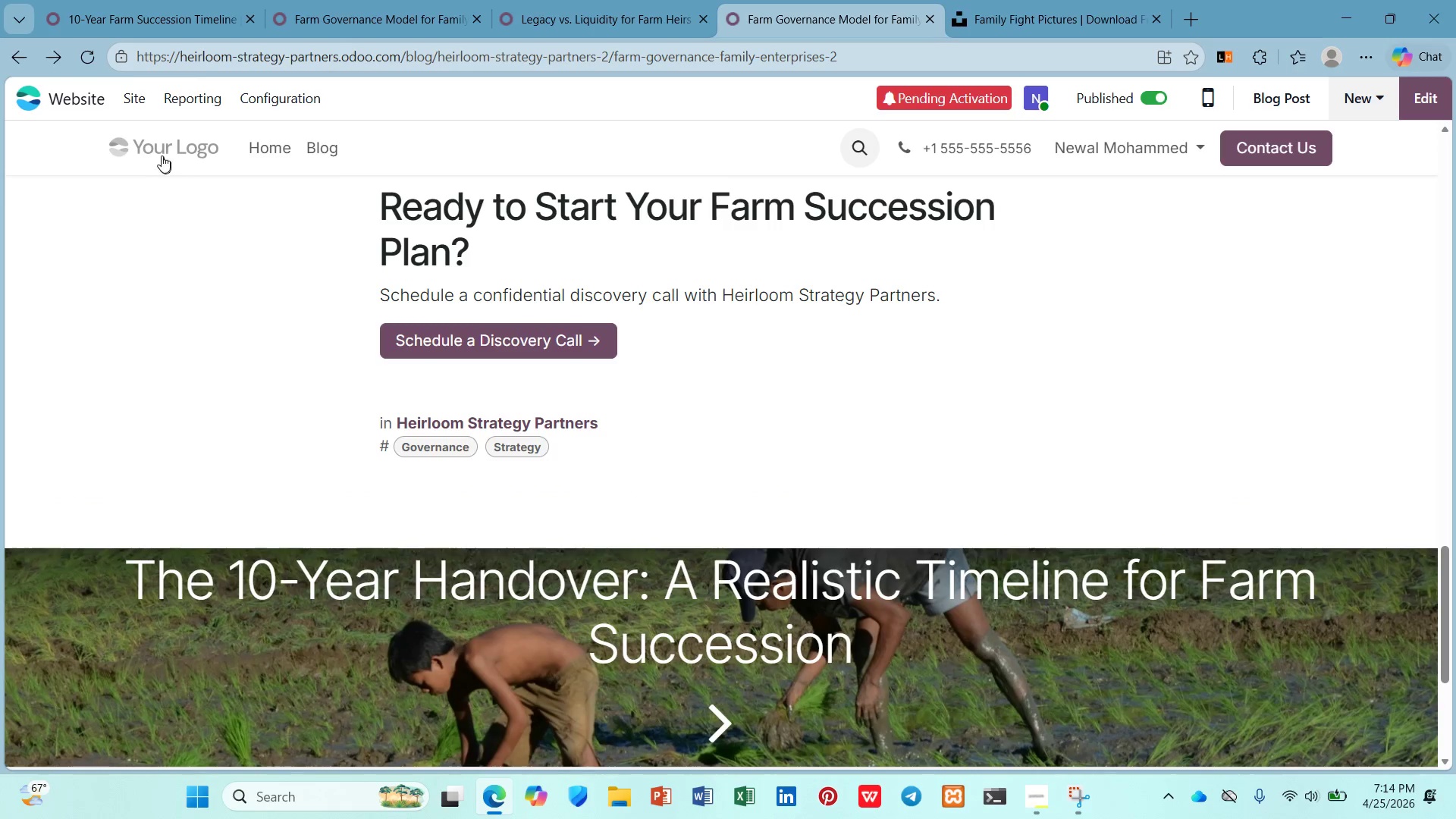 
left_click([139, 97])
 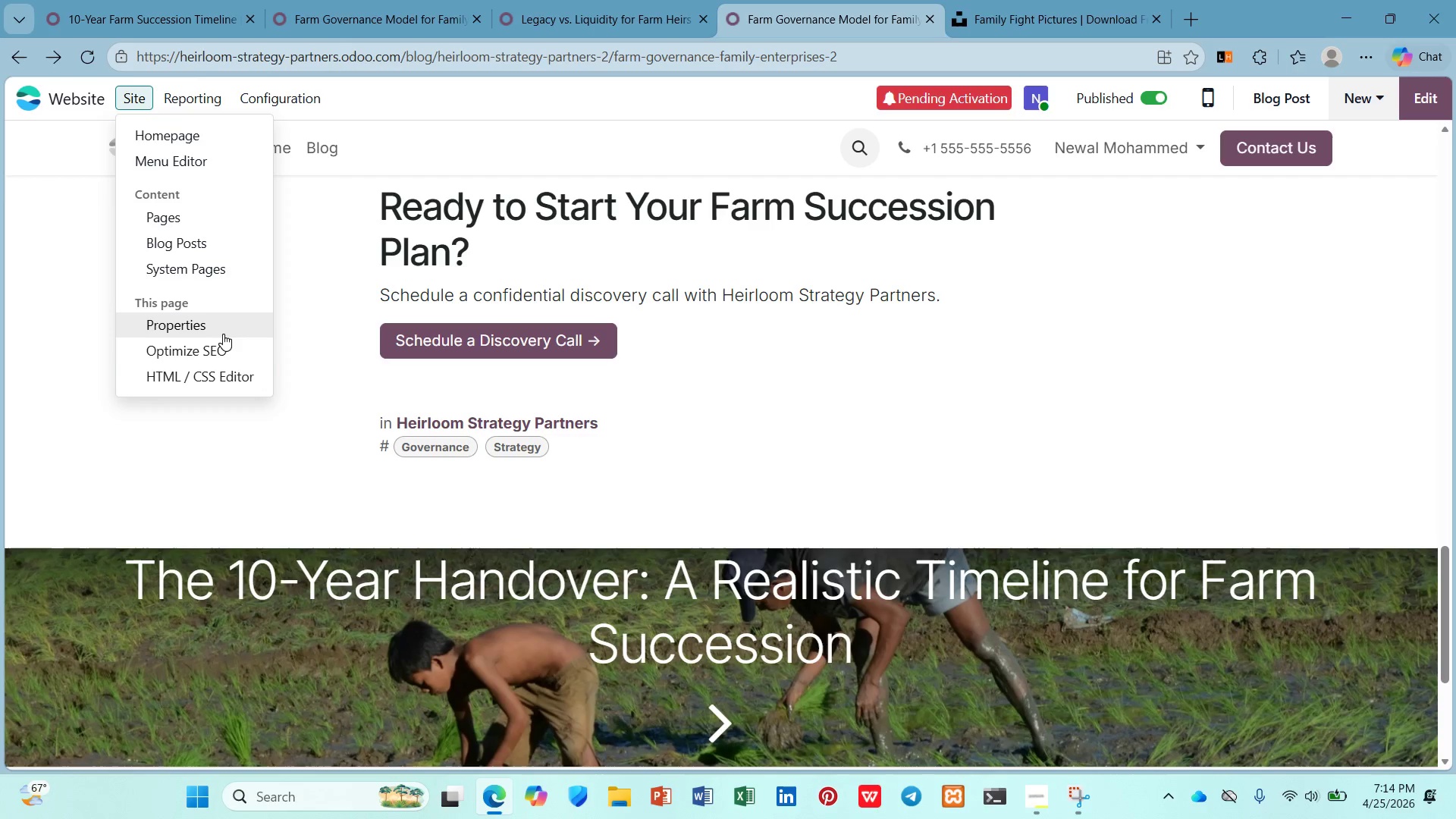 
left_click([224, 342])
 